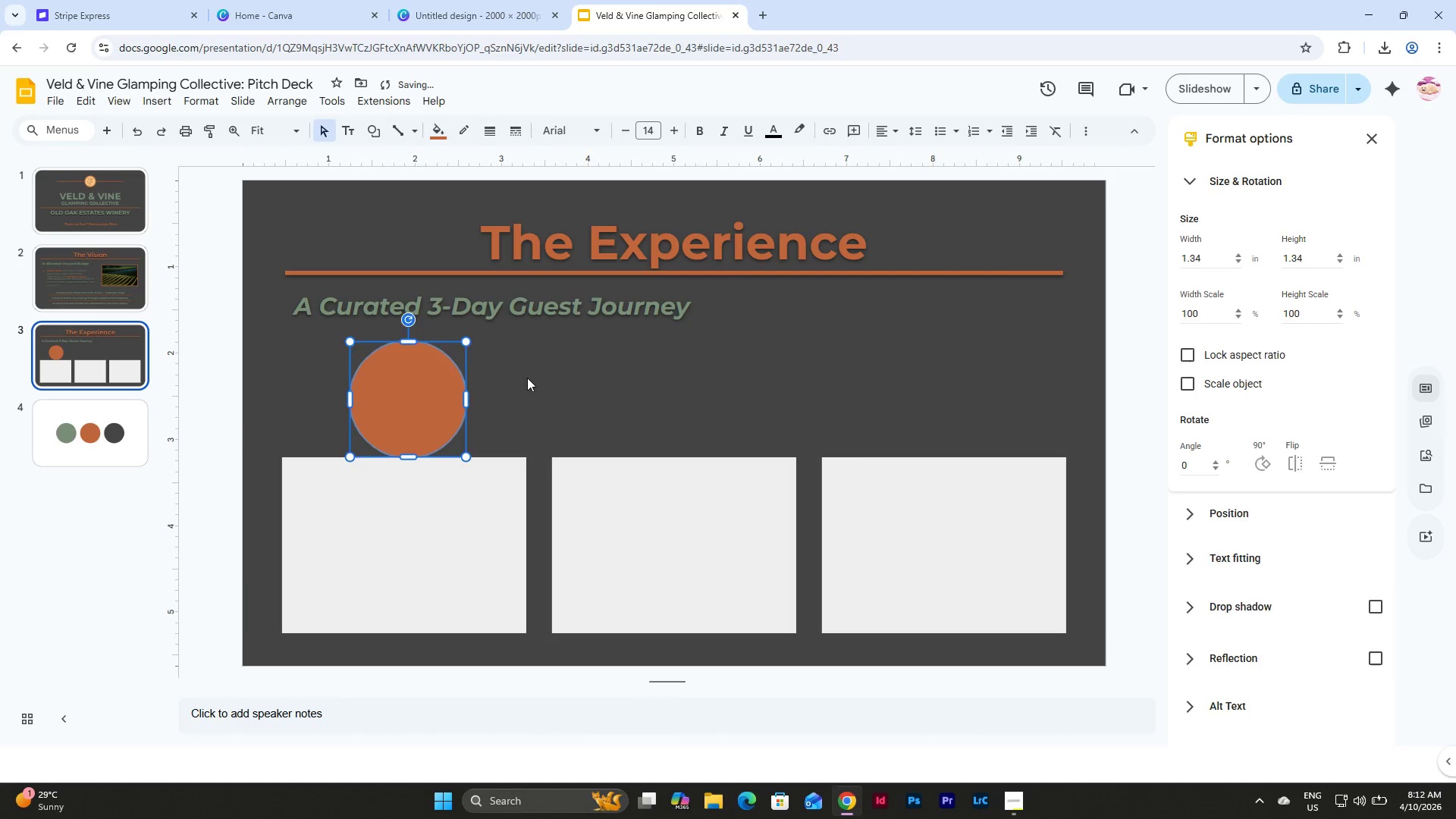 
left_click([527, 378])
 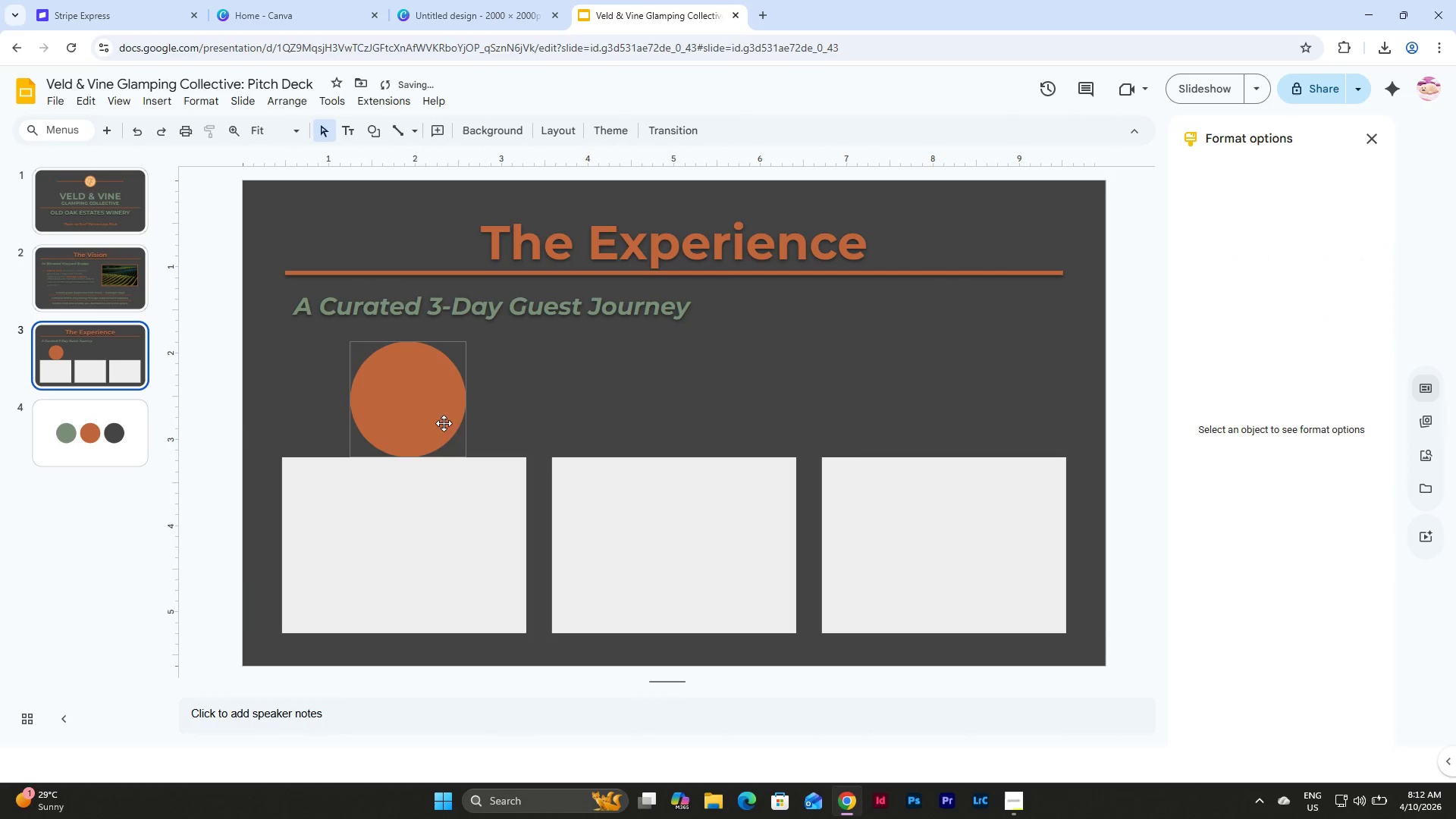 
left_click_drag(start_coordinate=[405, 406], to_coordinate=[400, 409])
 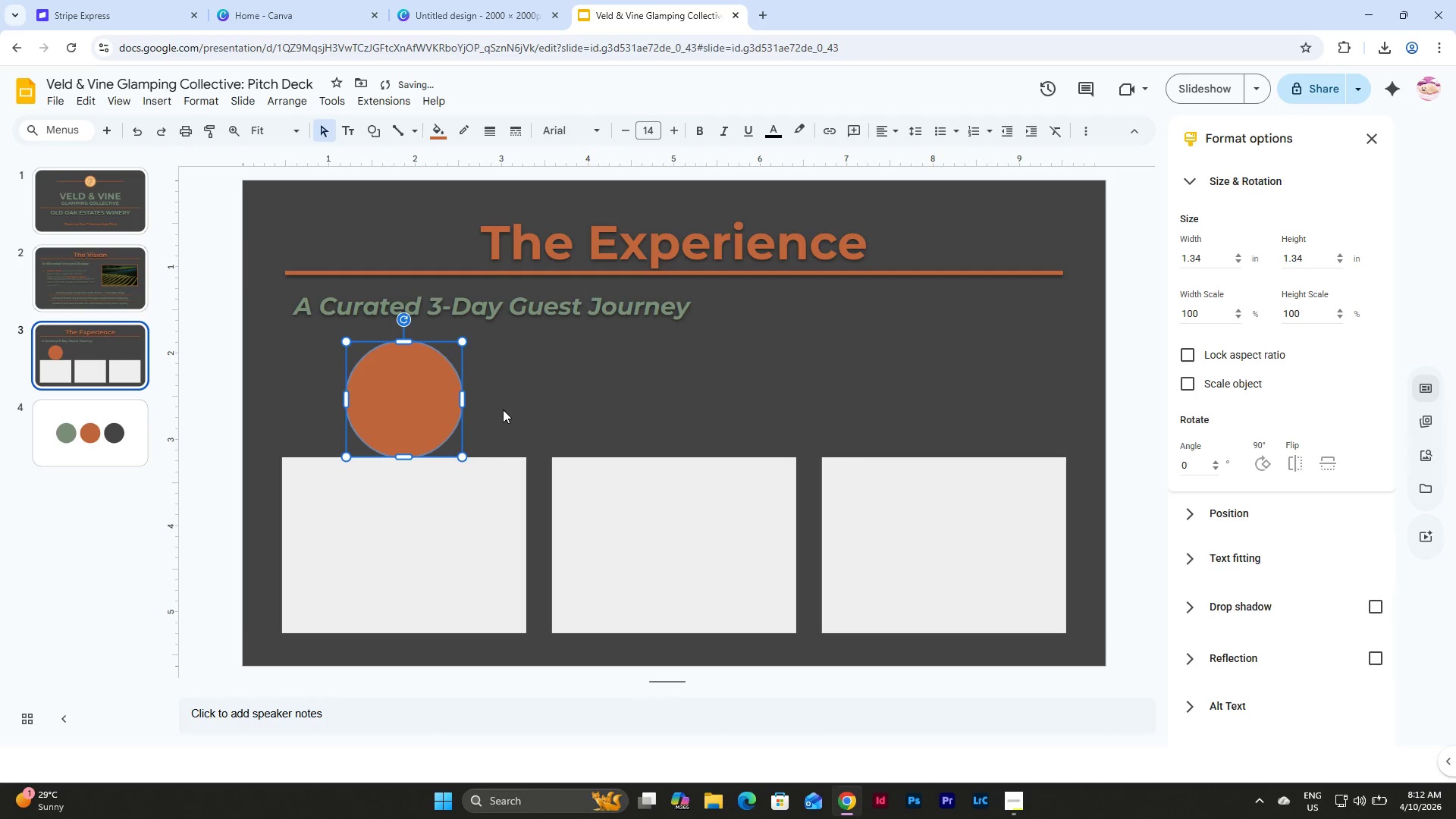 
left_click([503, 410])
 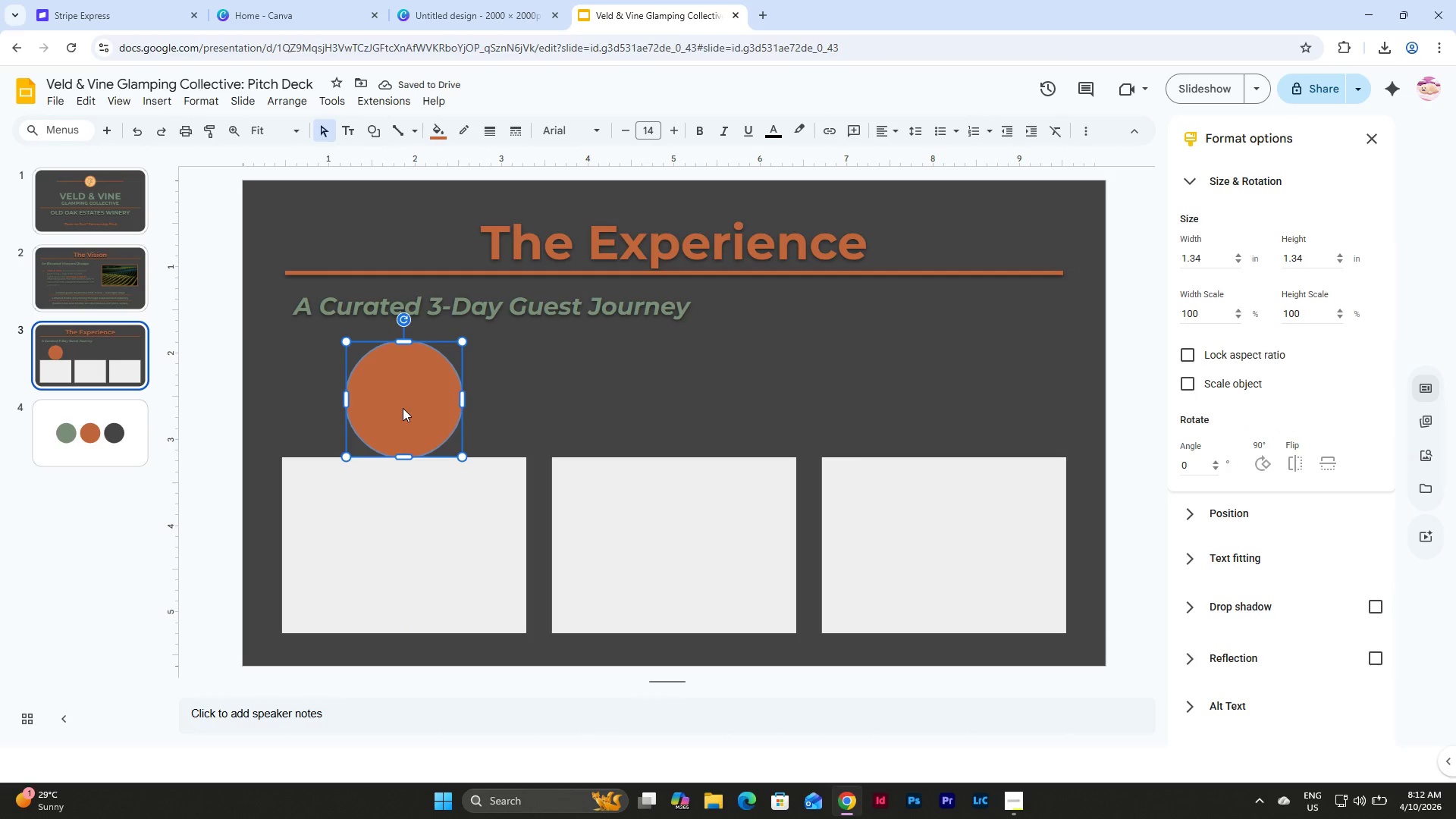 
left_click([518, 410])
 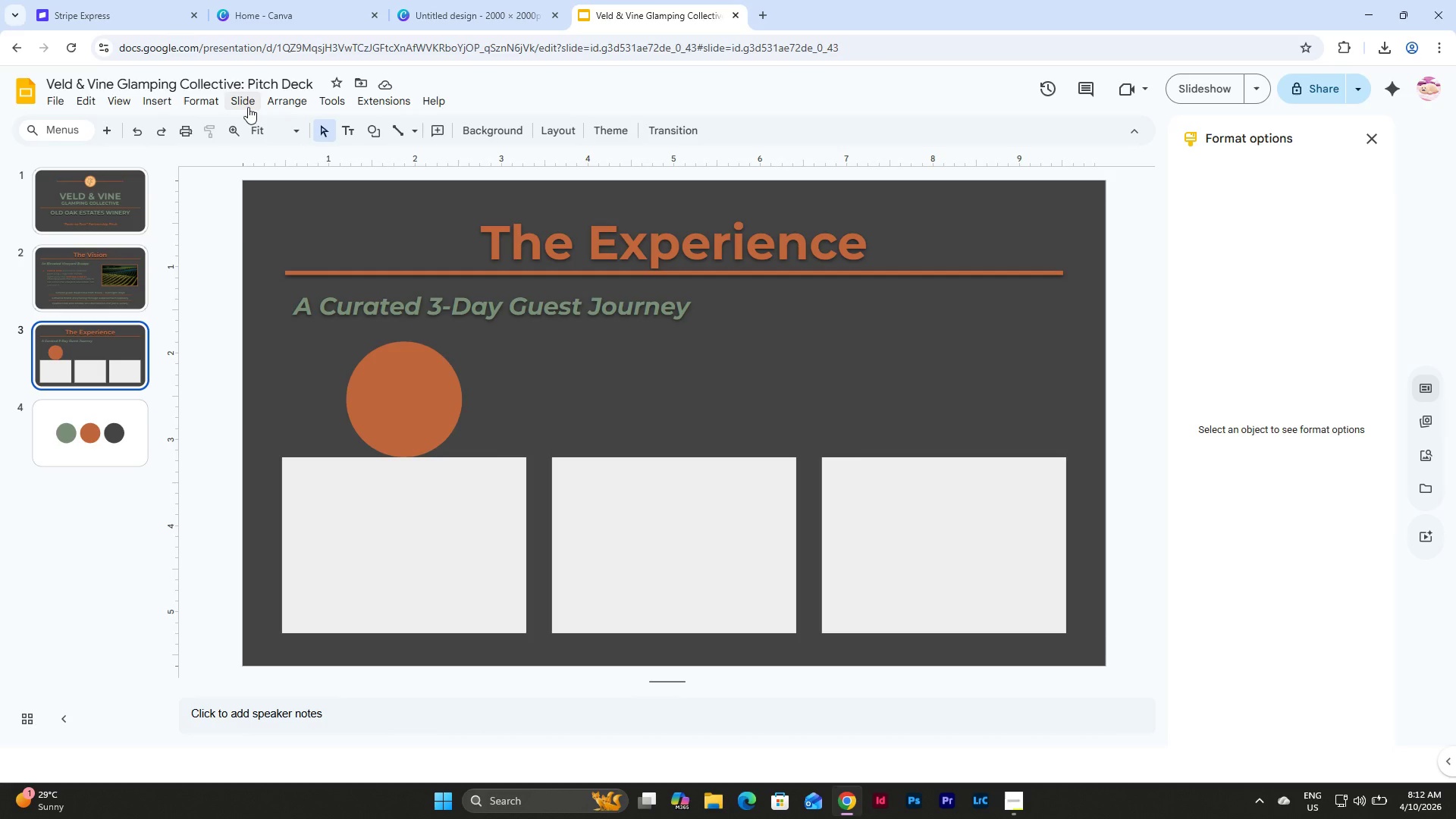 
wait(13.16)
 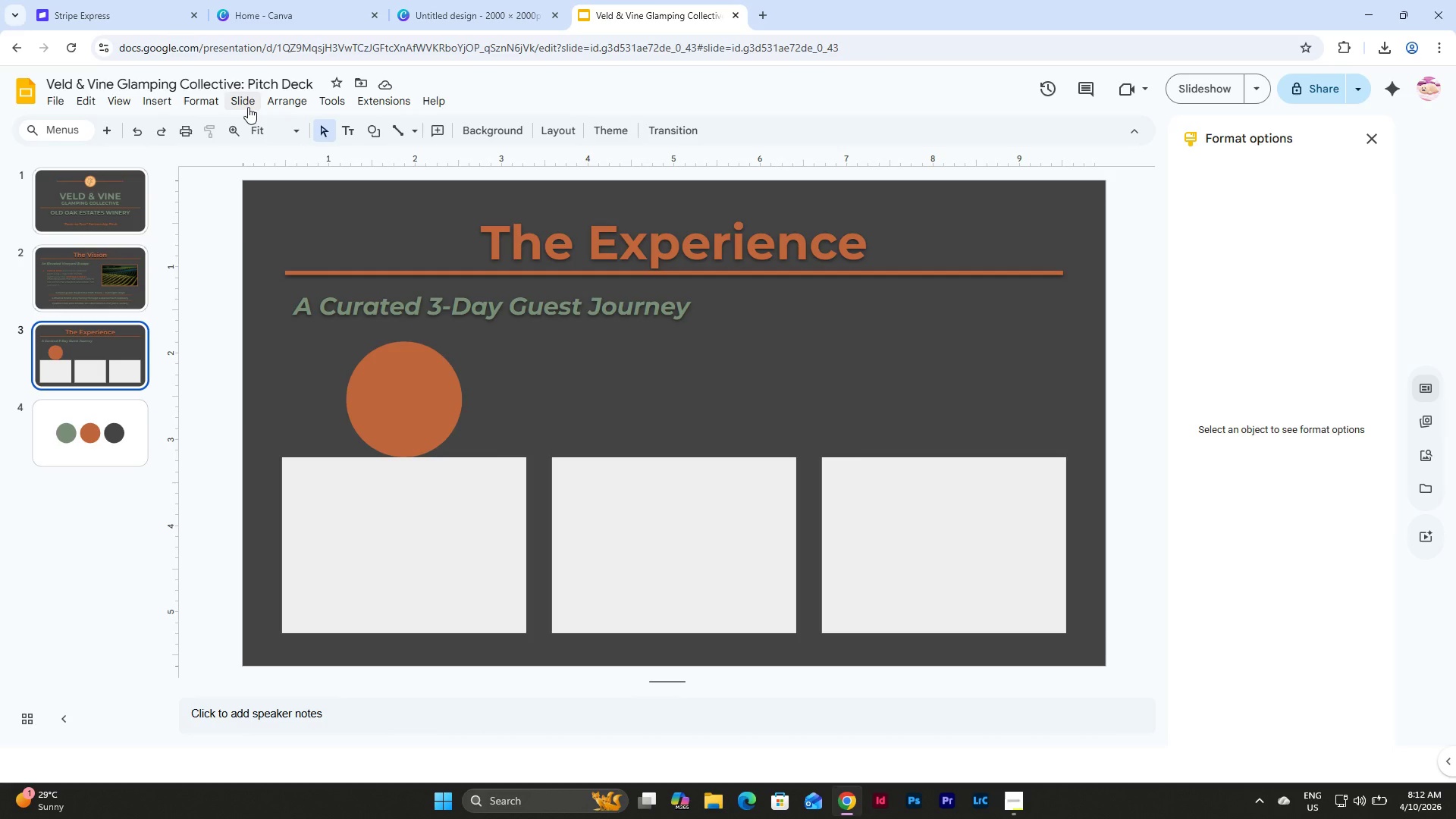 
left_click([162, 99])
 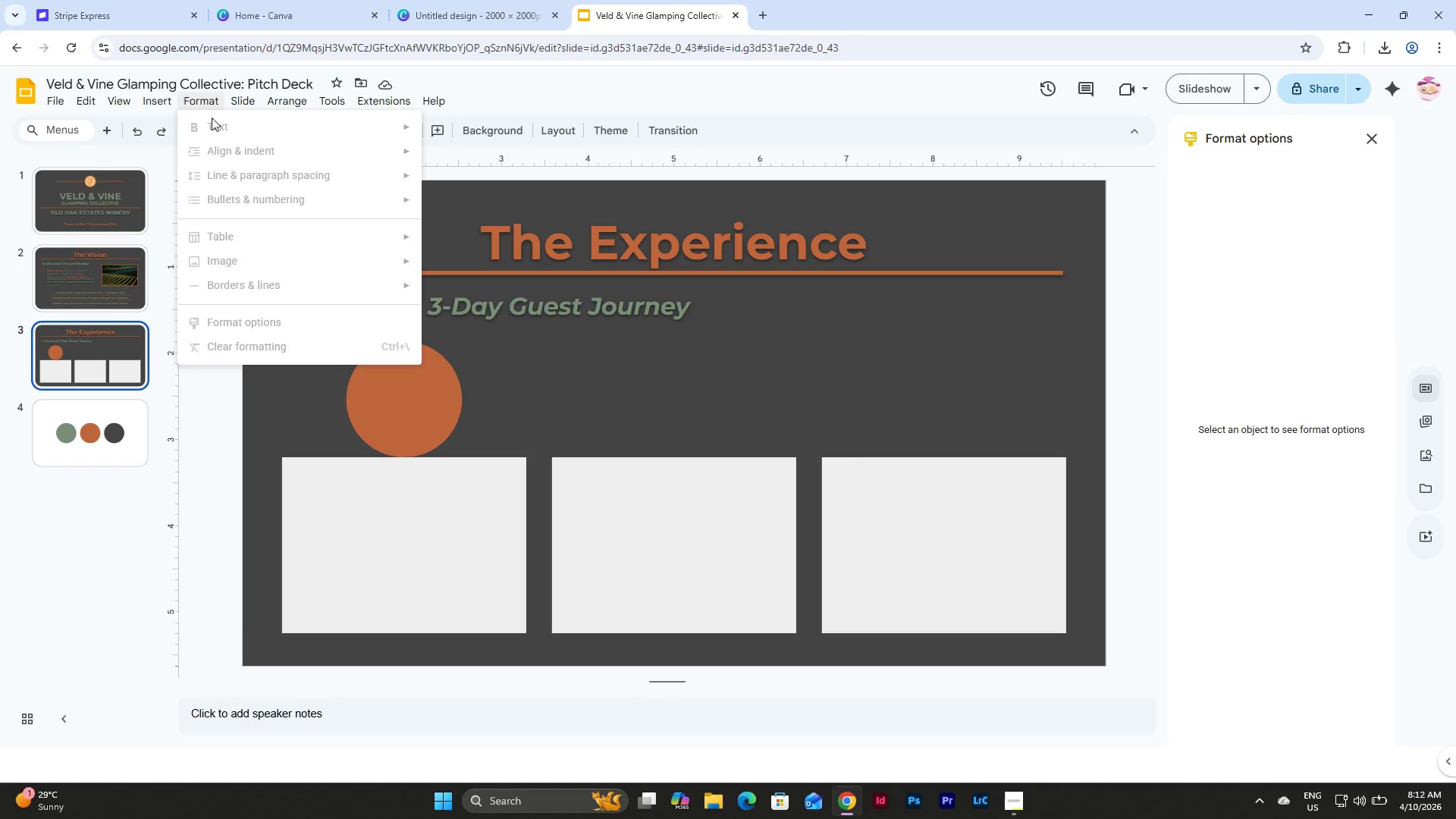 
mouse_move([189, 119])
 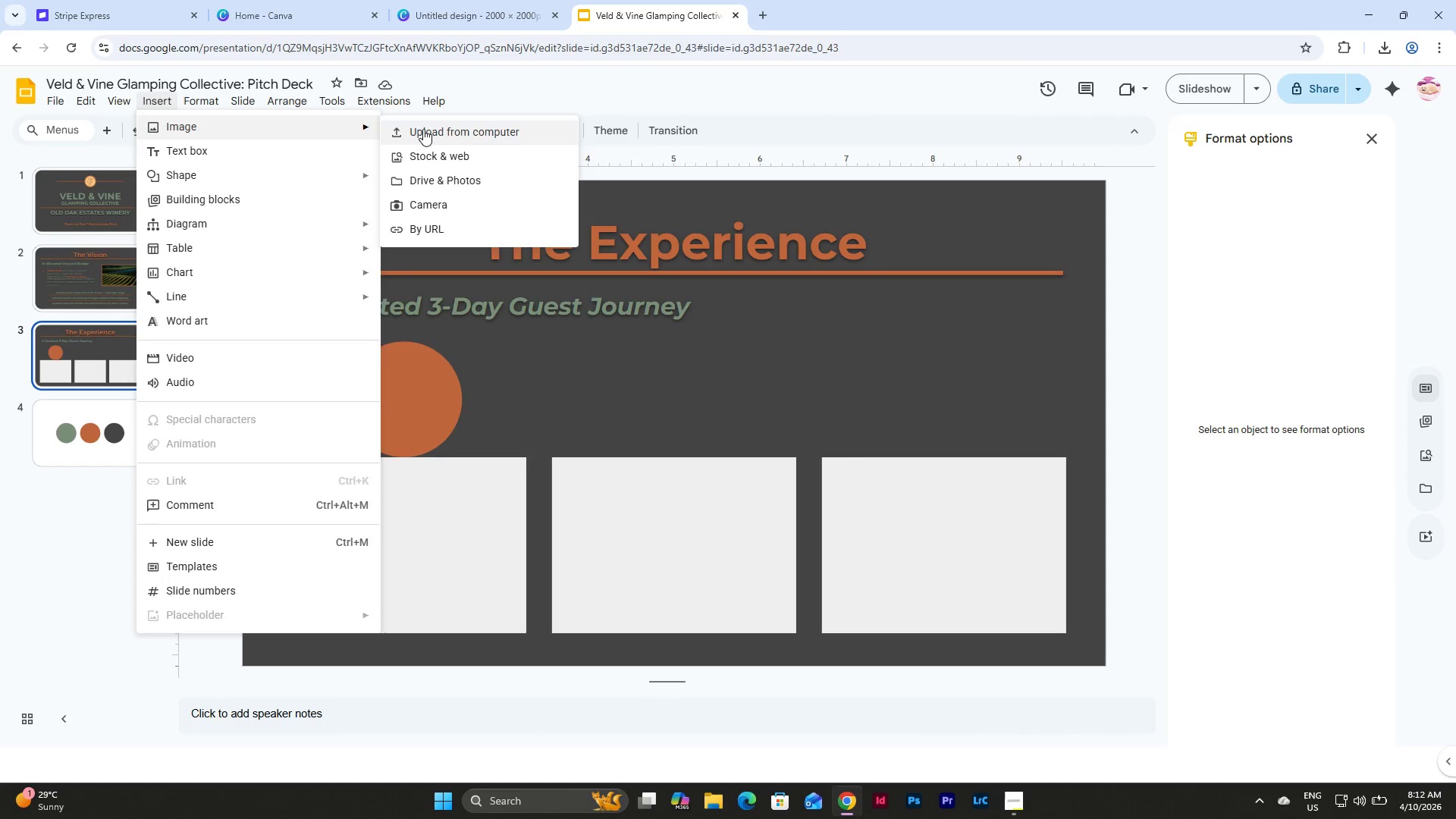 
left_click([424, 129])
 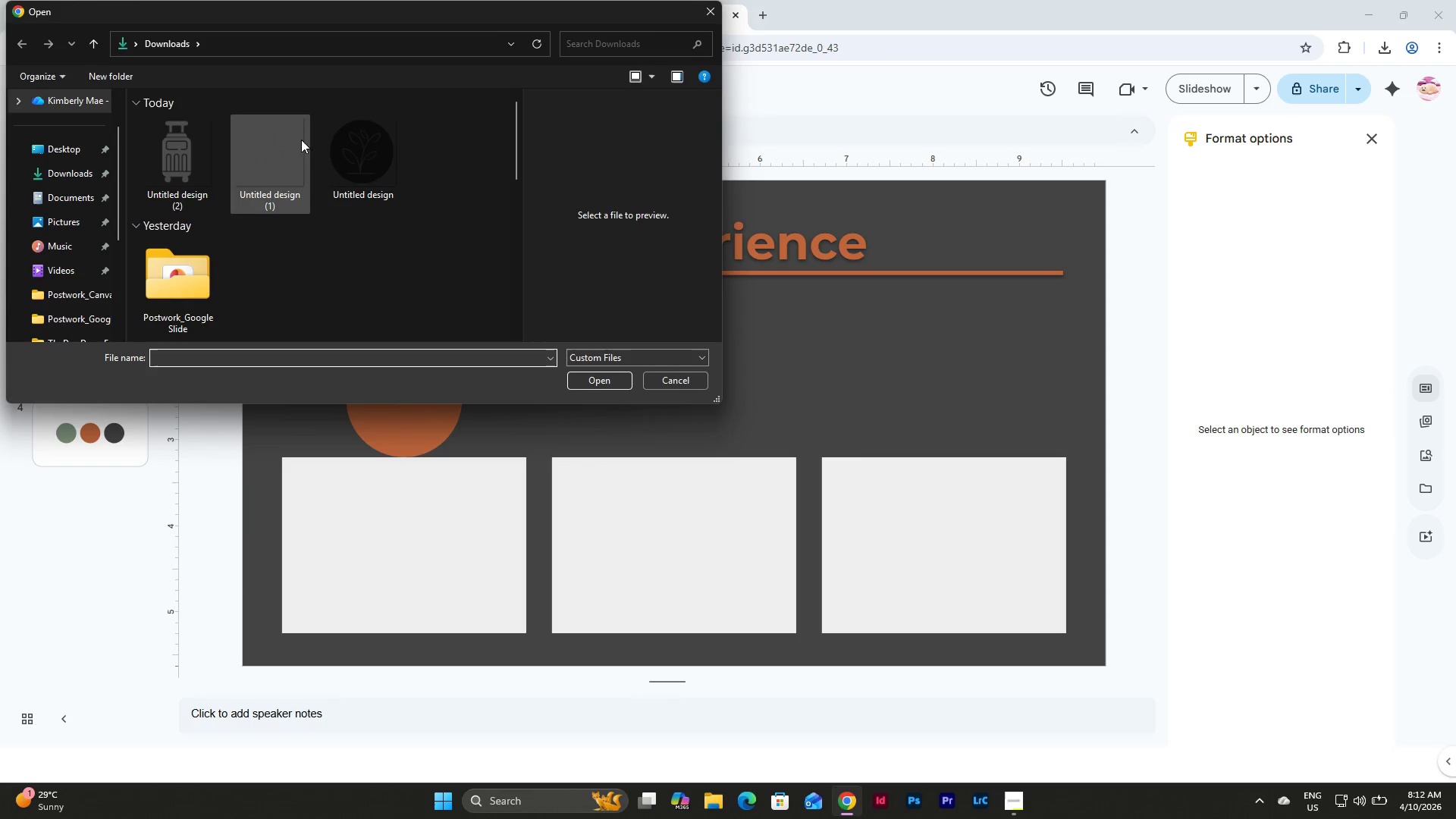 
left_click([193, 149])
 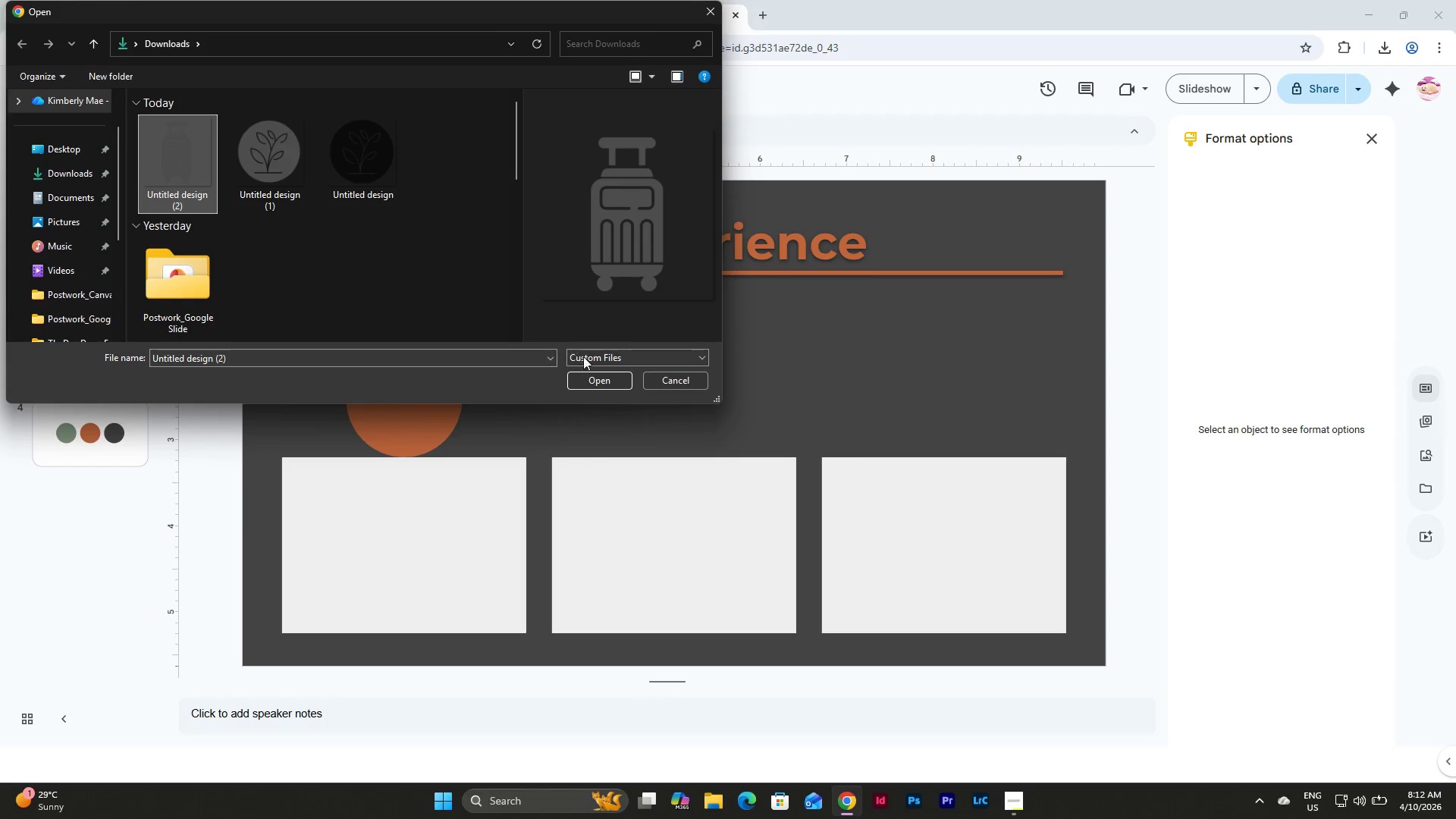 
left_click([602, 381])
 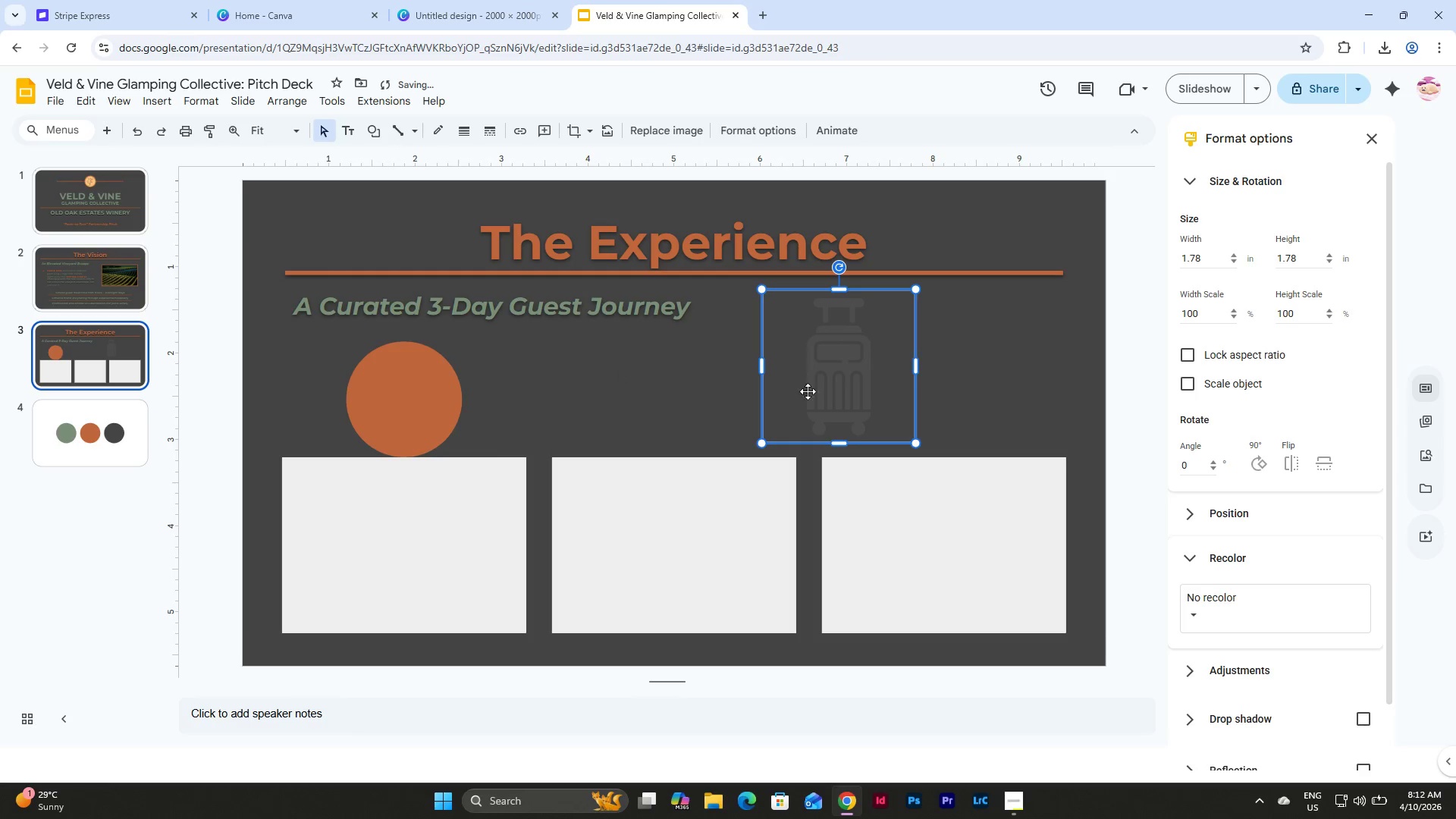 
left_click_drag(start_coordinate=[828, 354], to_coordinate=[664, 376])
 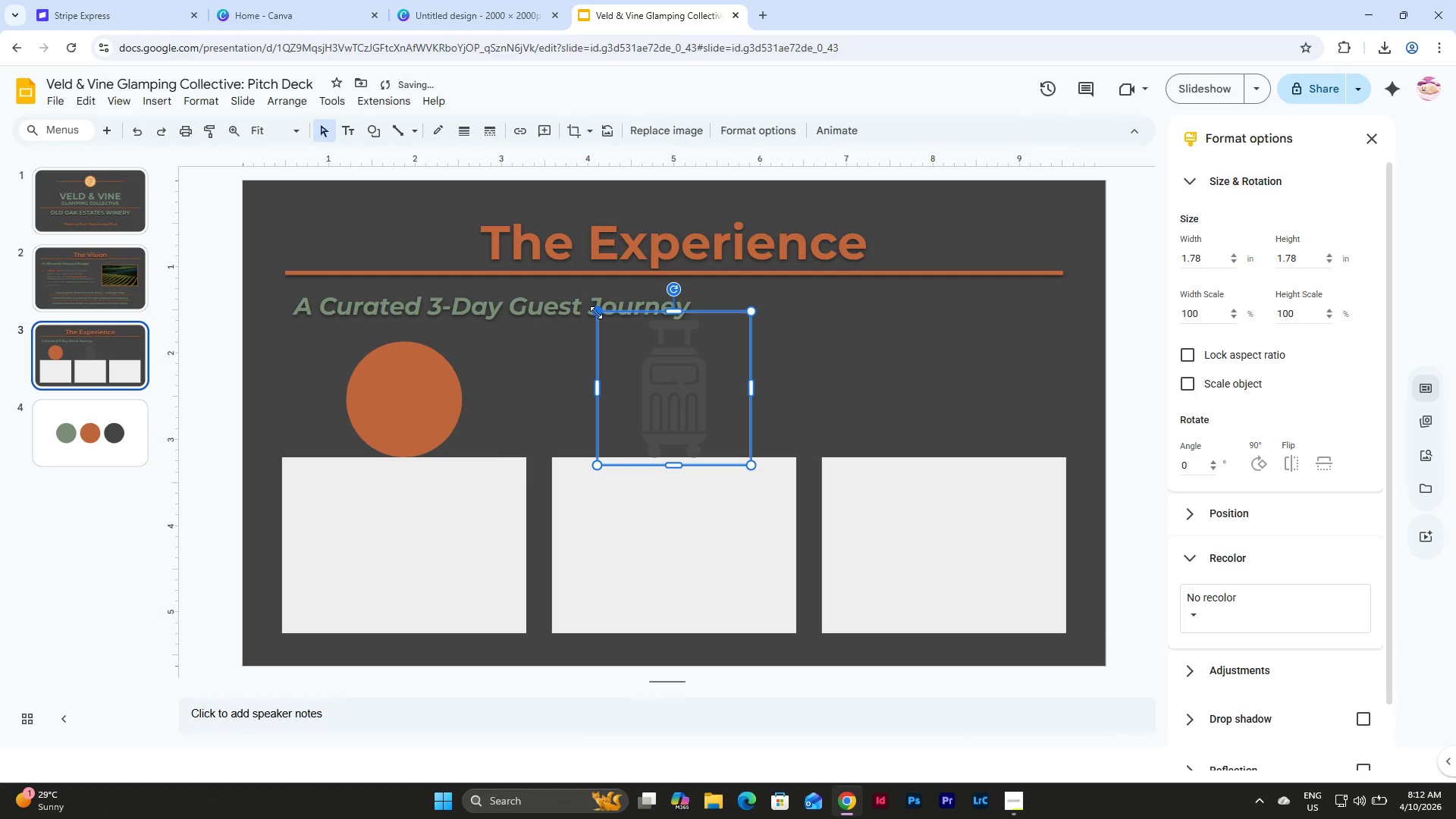 
left_click_drag(start_coordinate=[596, 312], to_coordinate=[635, 354])
 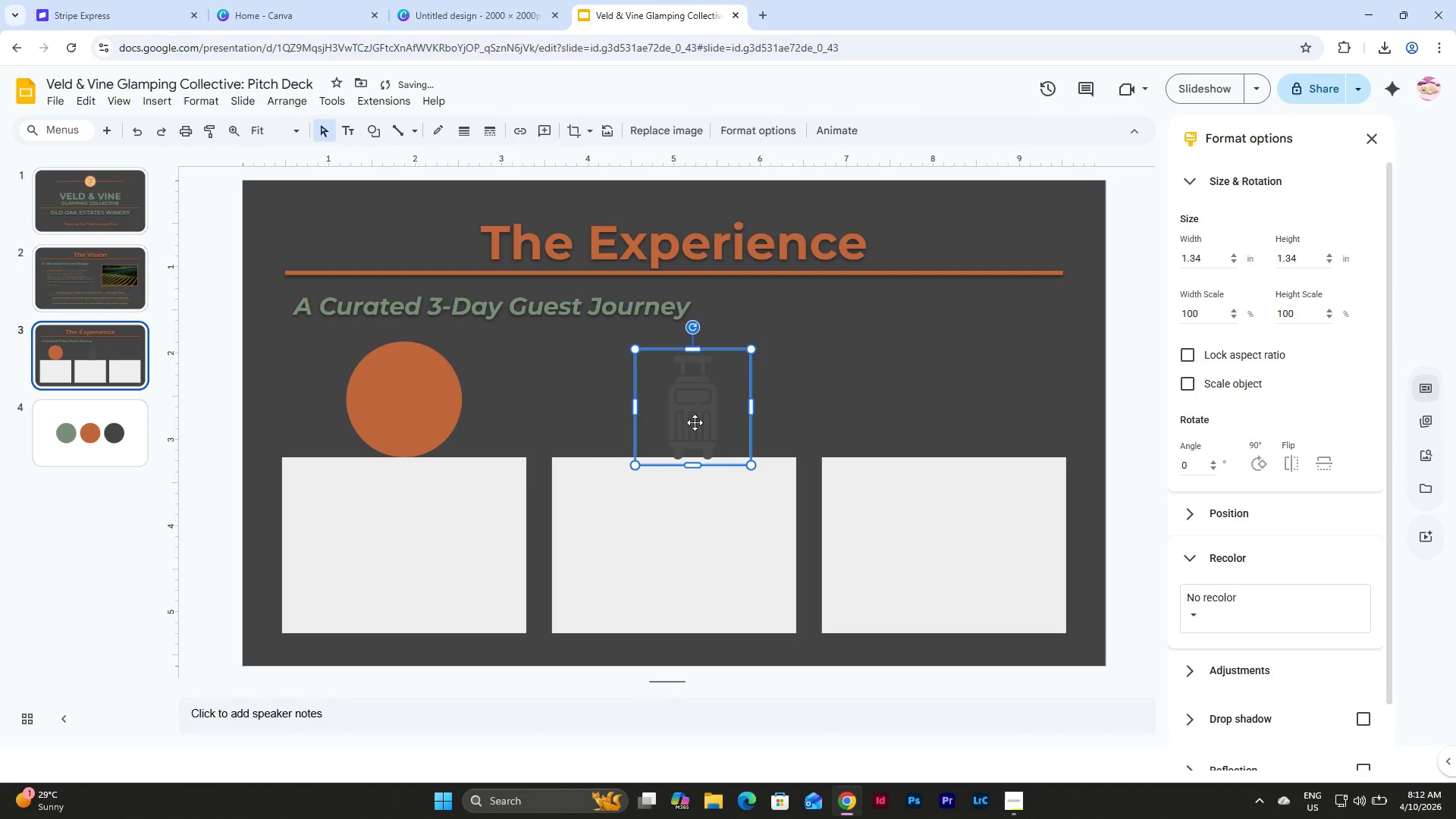 
left_click_drag(start_coordinate=[695, 422], to_coordinate=[394, 407])
 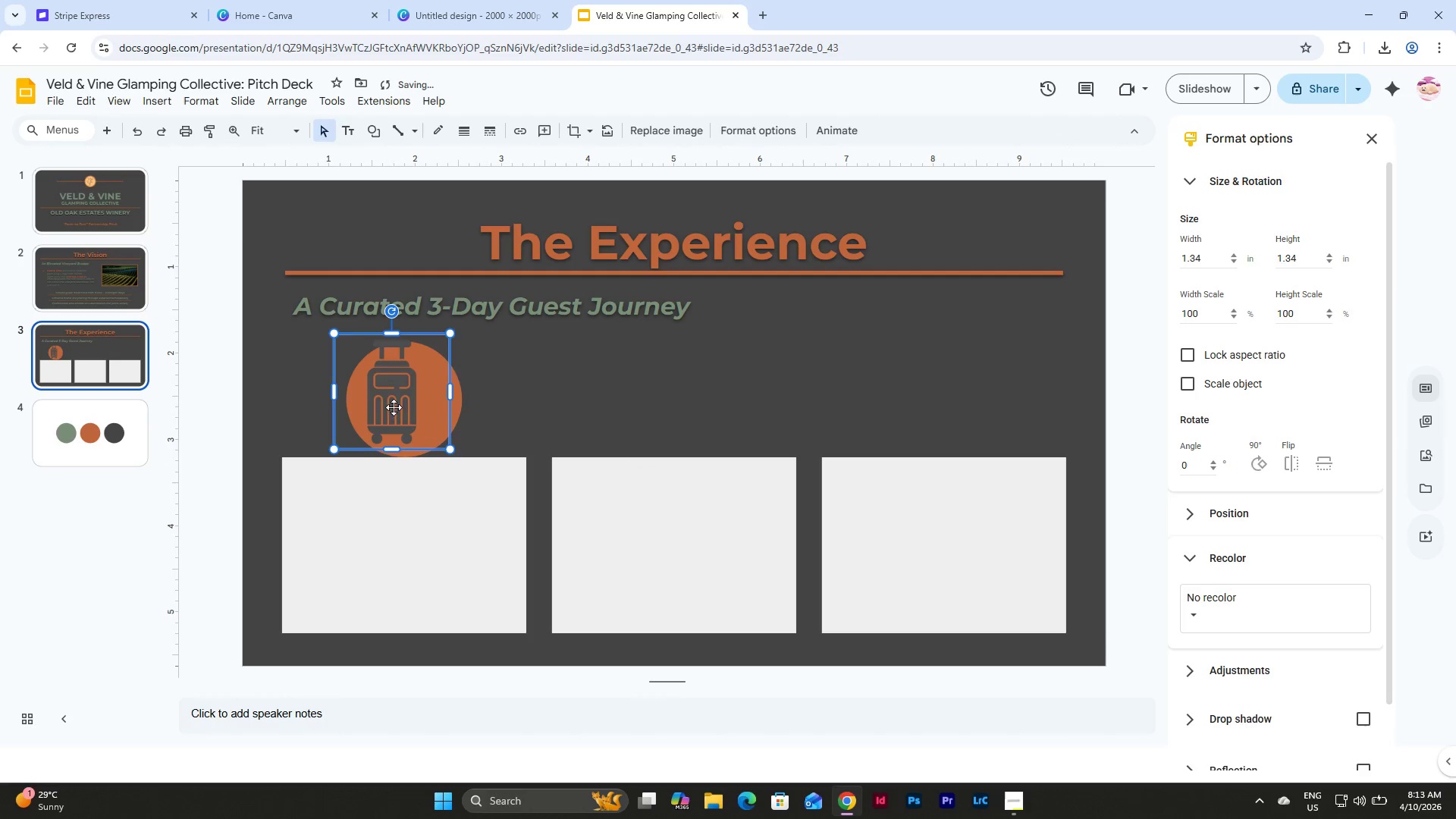 
left_click_drag(start_coordinate=[394, 407], to_coordinate=[408, 415])
 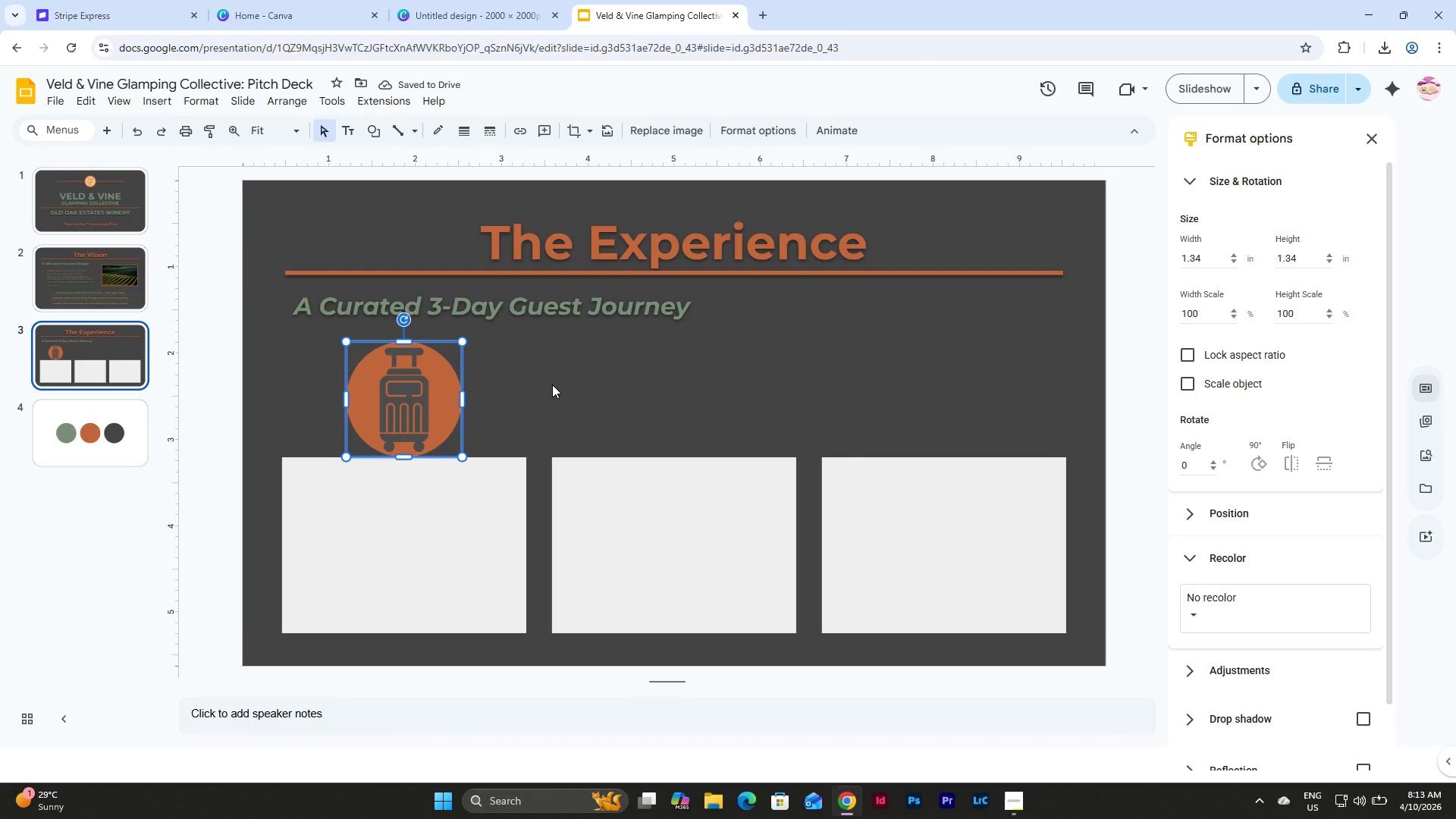 
wait(9.08)
 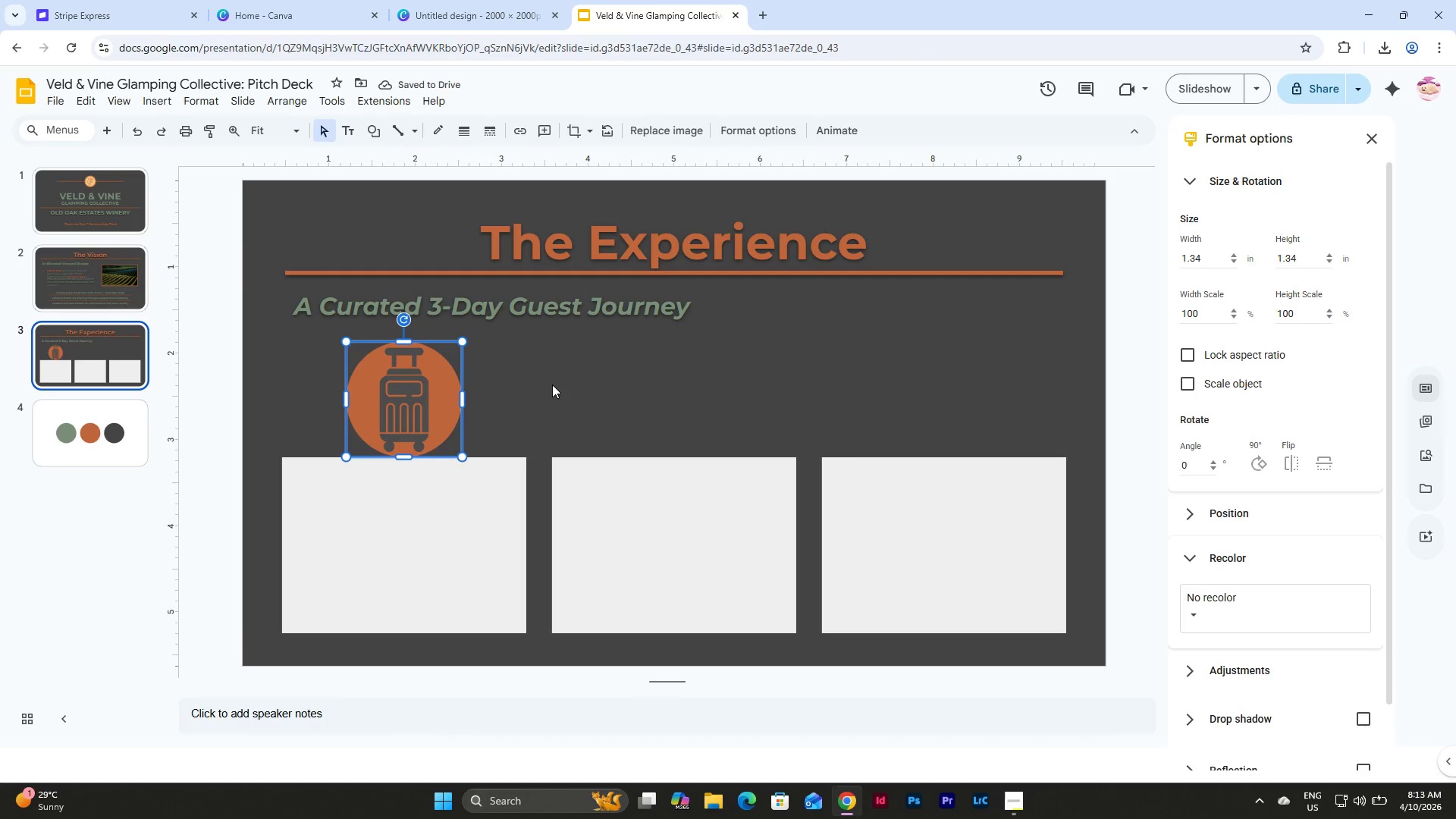 
left_click_drag(start_coordinate=[343, 341], to_coordinate=[361, 353])
 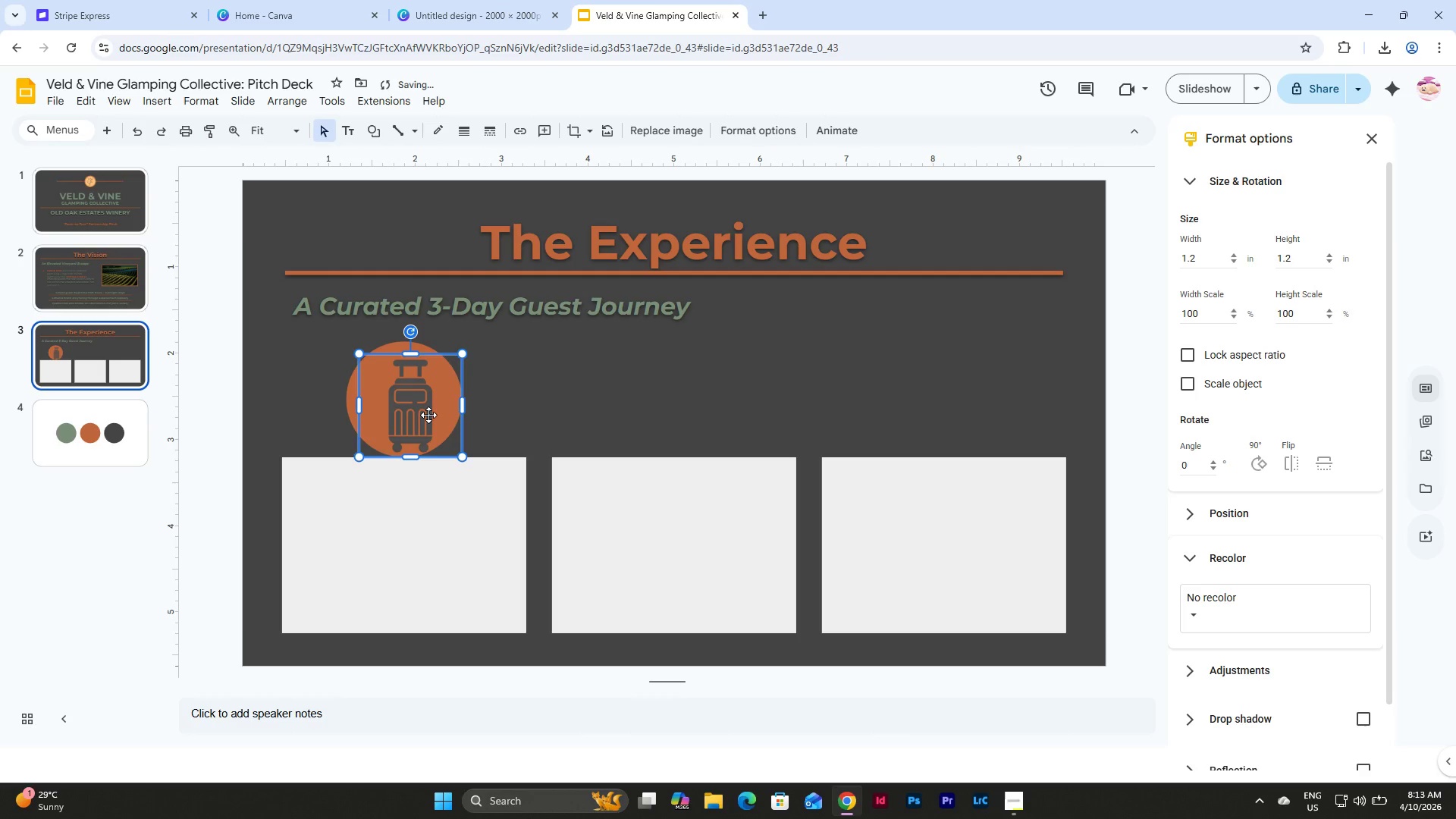 
left_click_drag(start_coordinate=[428, 415], to_coordinate=[420, 411])
 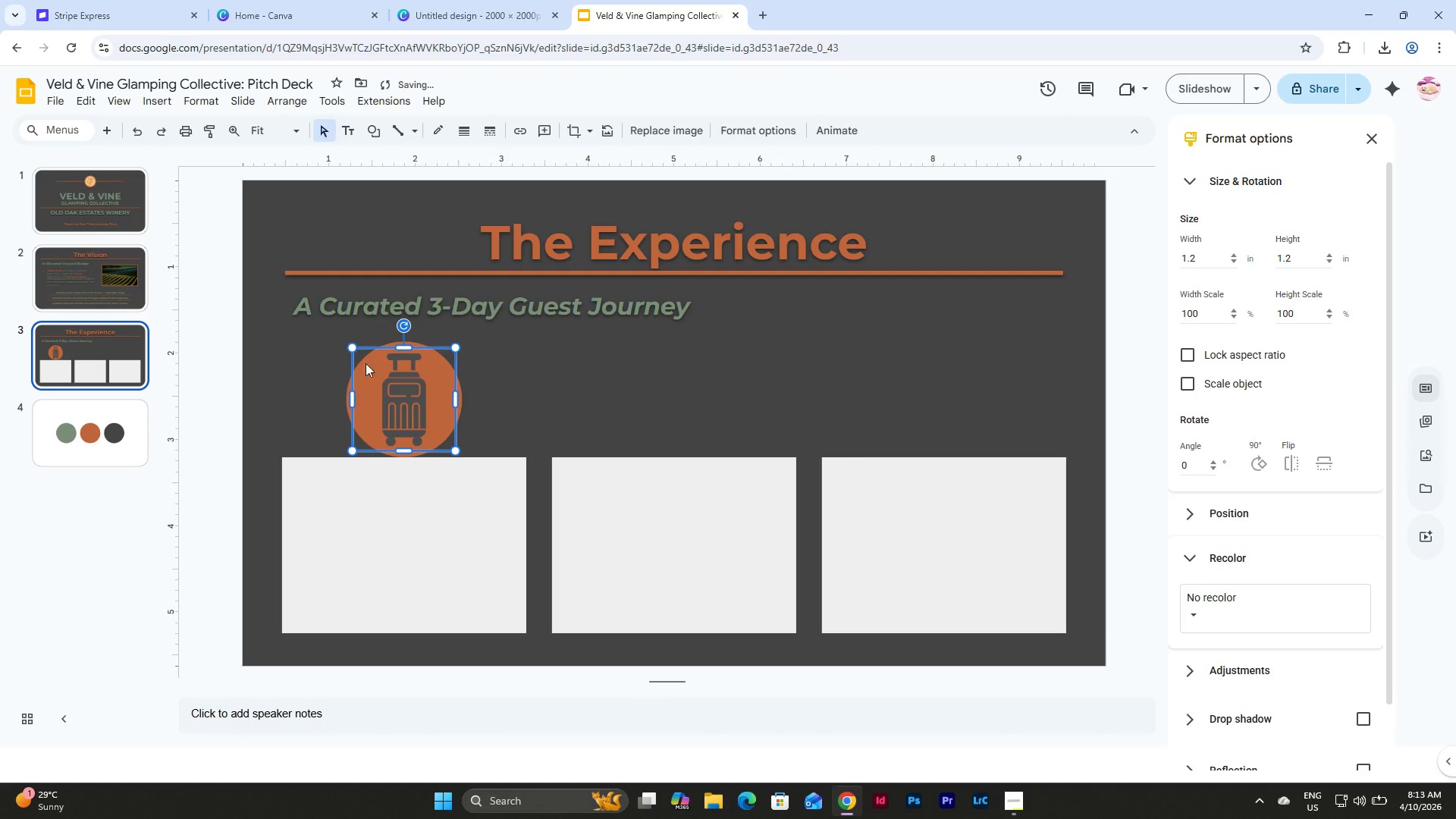 
left_click_drag(start_coordinate=[353, 345], to_coordinate=[365, 350])
 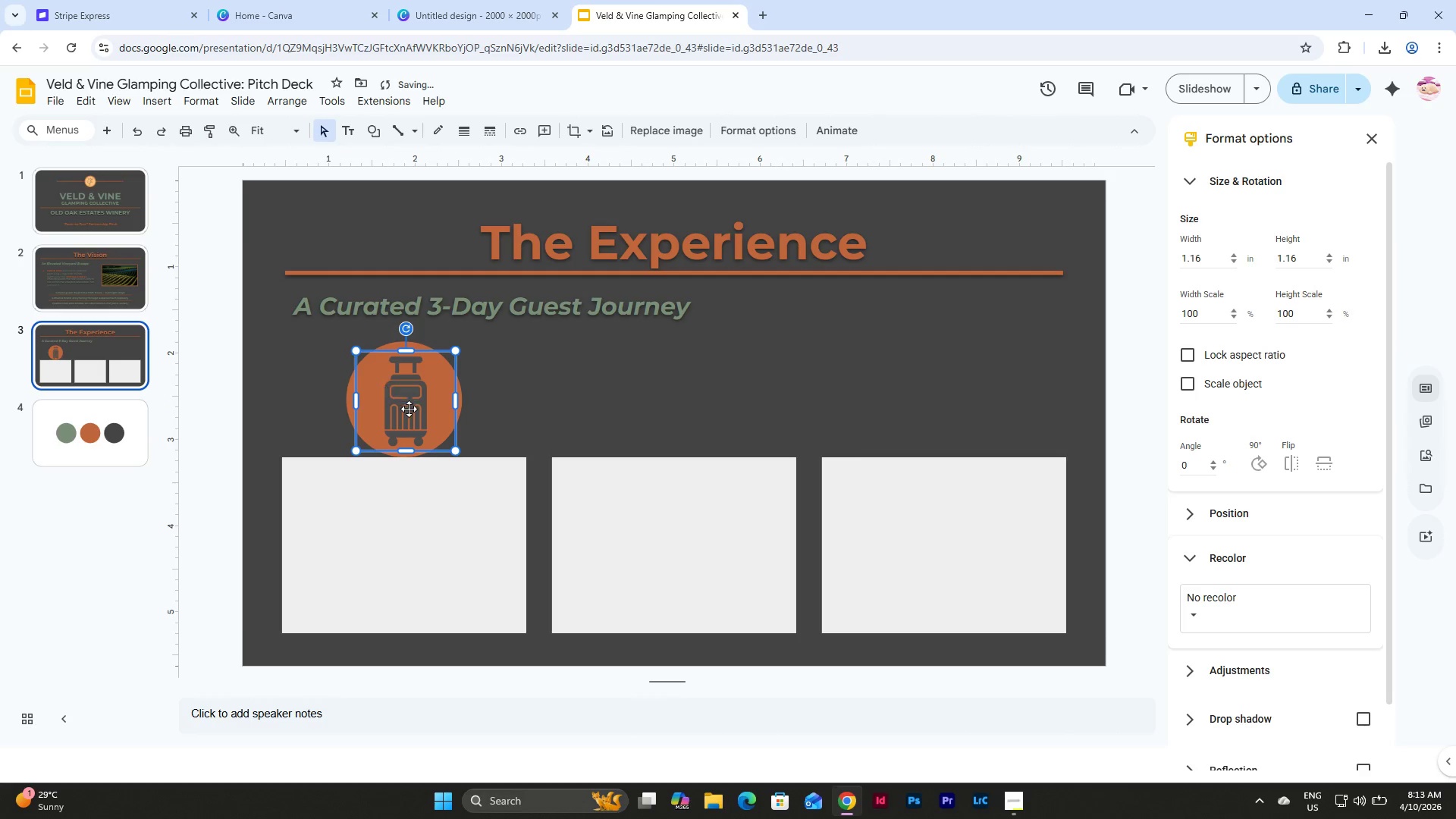 
left_click_drag(start_coordinate=[409, 409], to_coordinate=[404, 409])
 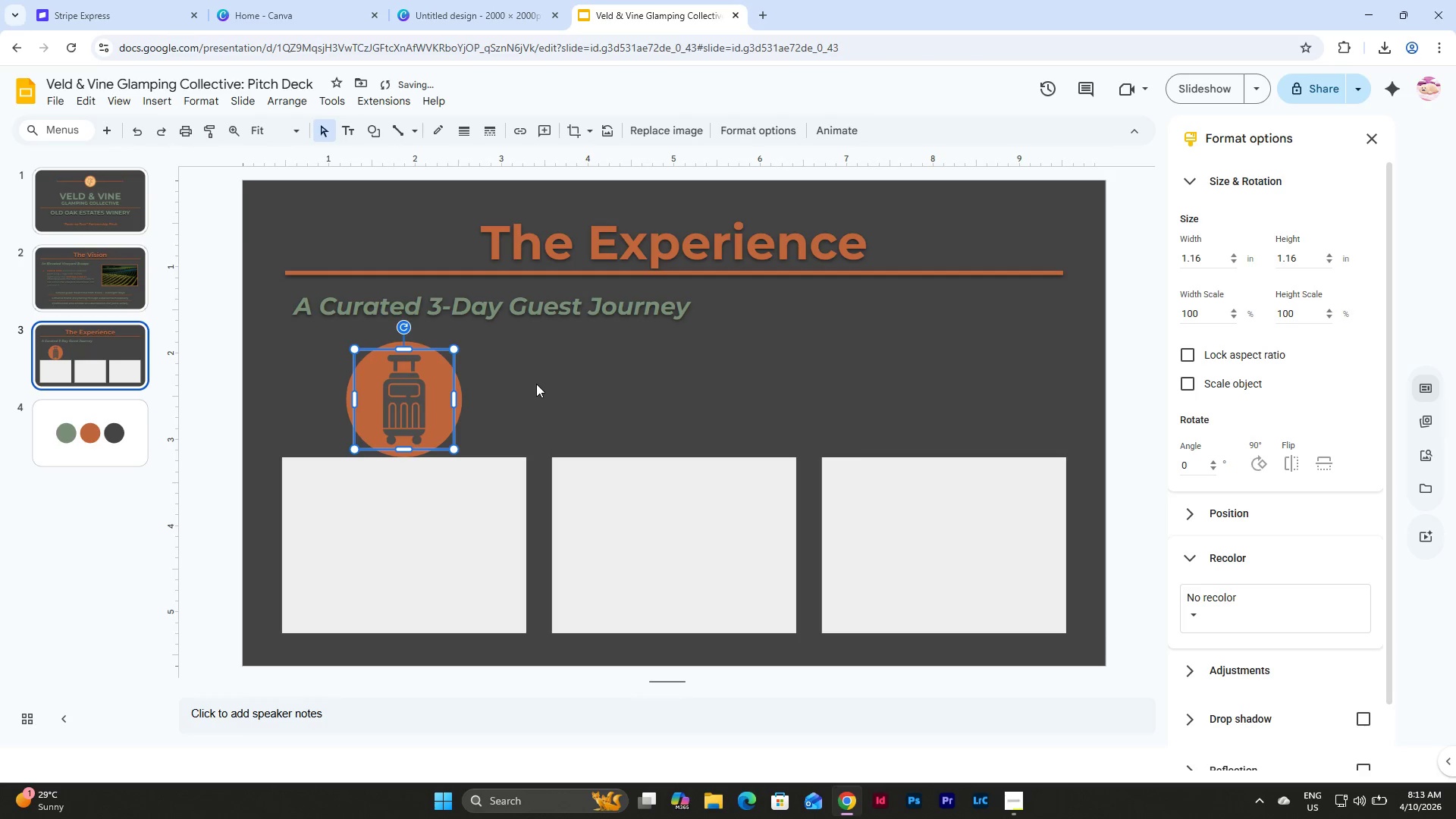 
left_click([536, 384])
 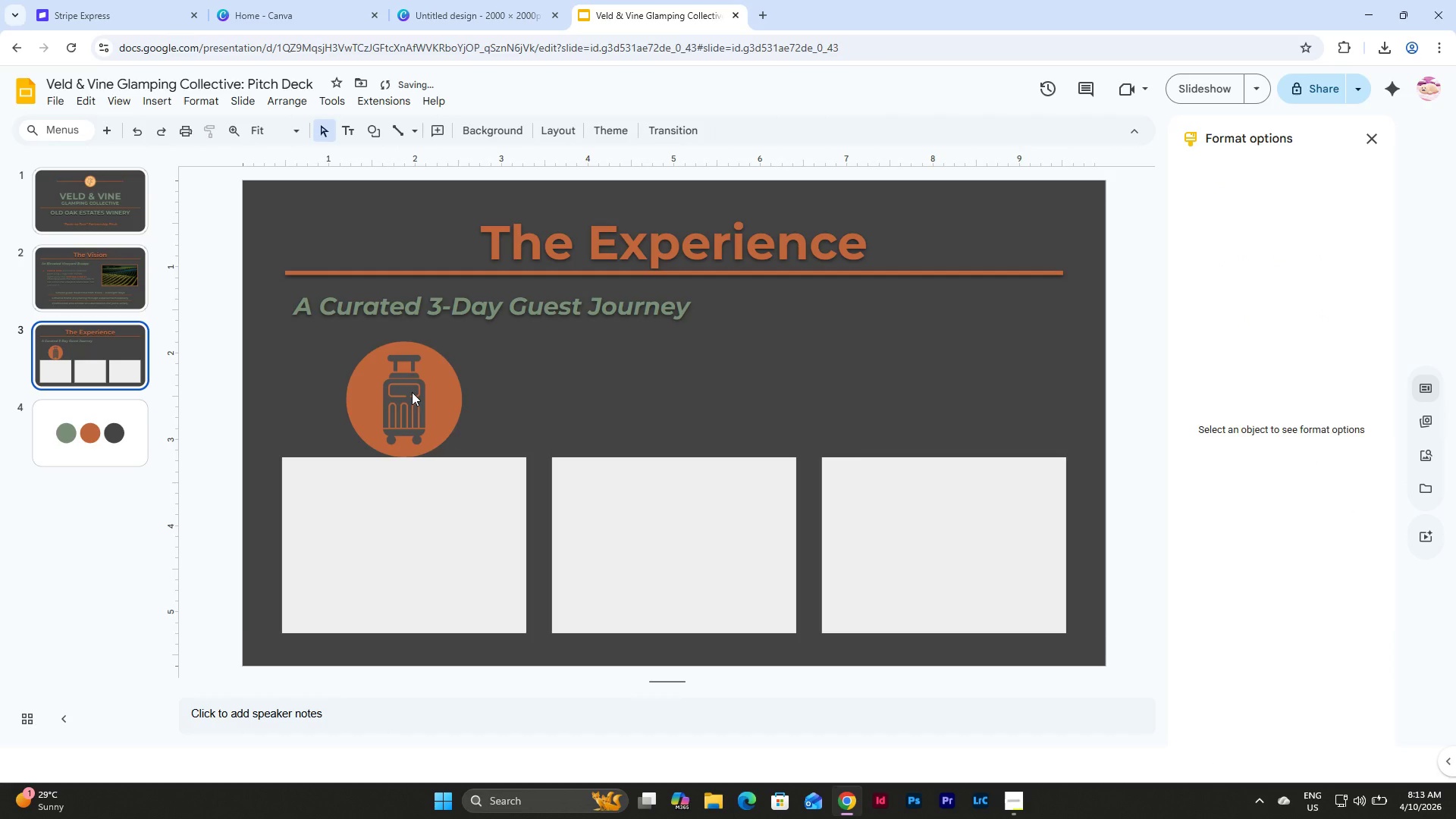 
left_click([412, 392])
 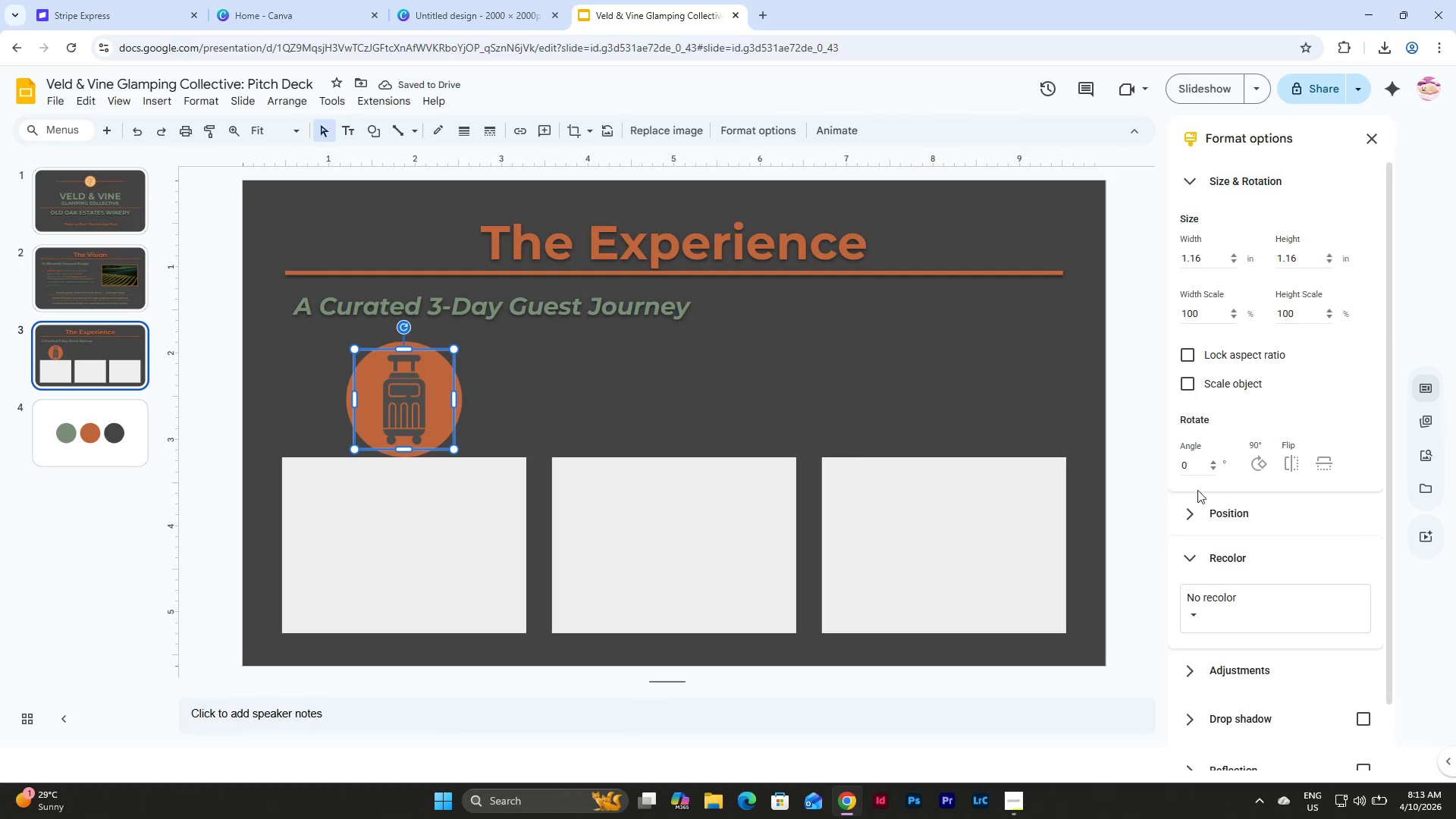 
left_click([1265, 622])
 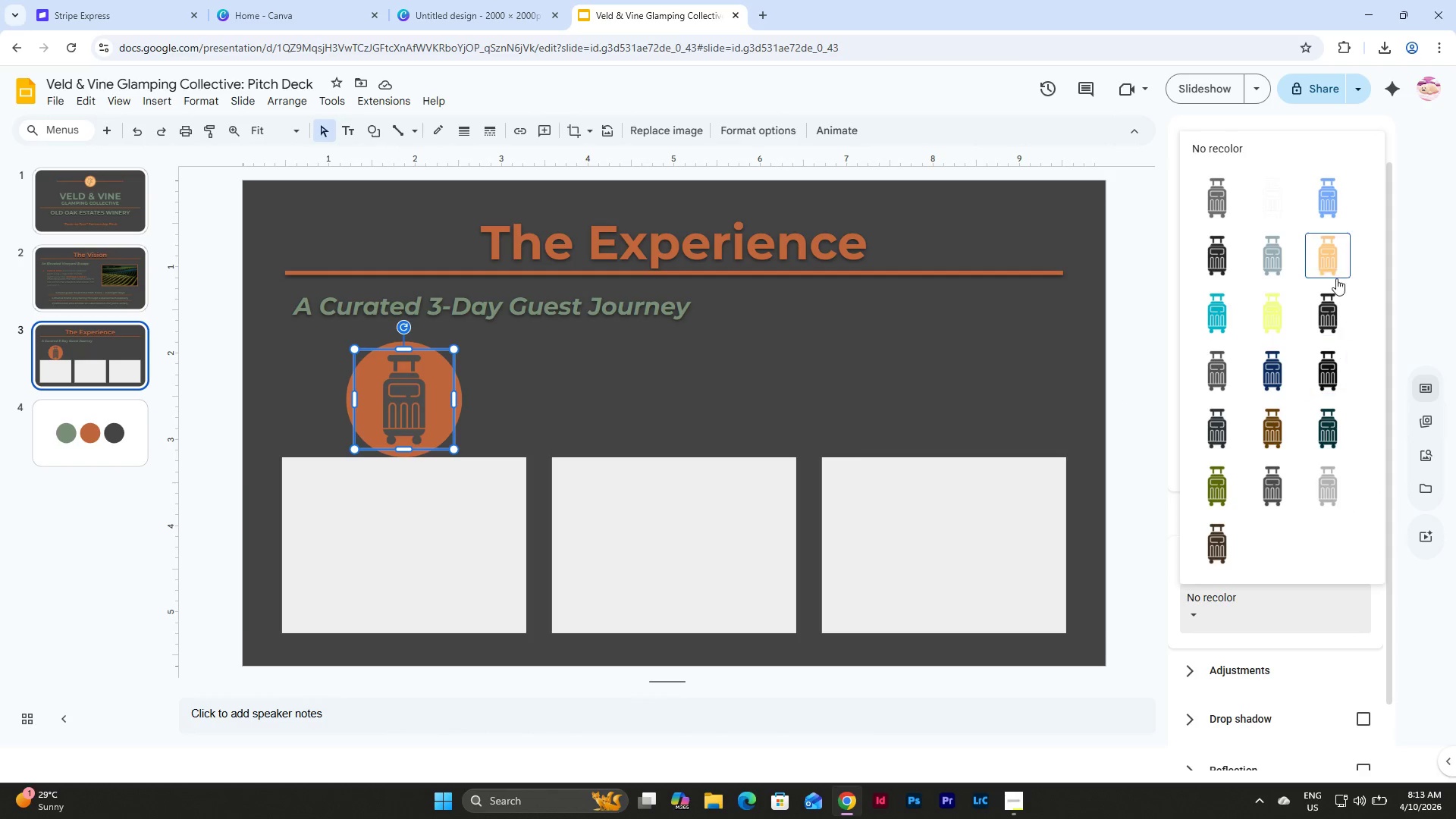 
left_click([1337, 256])
 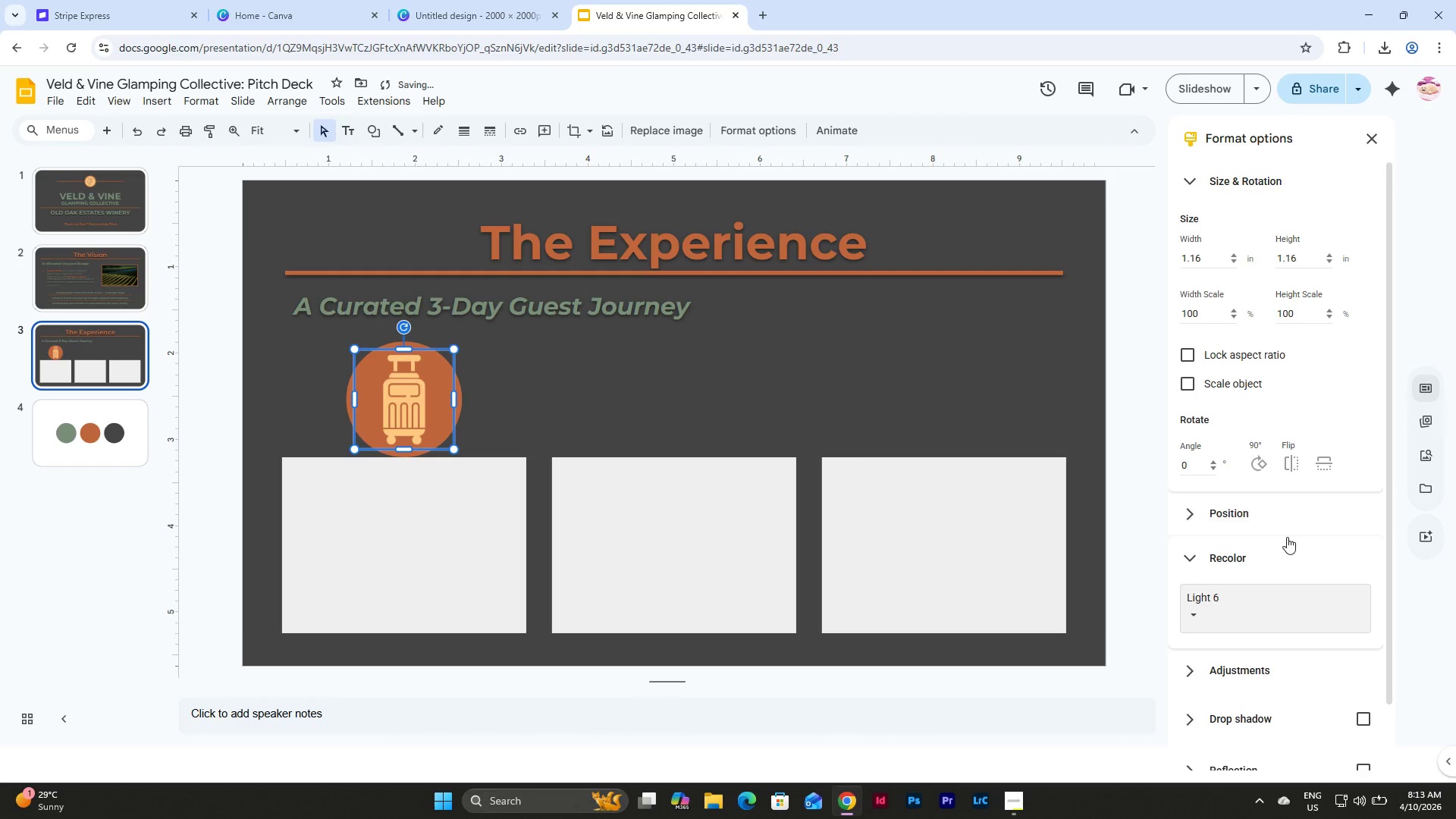 
scroll: coordinate [1294, 537], scroll_direction: down, amount: 4.0
 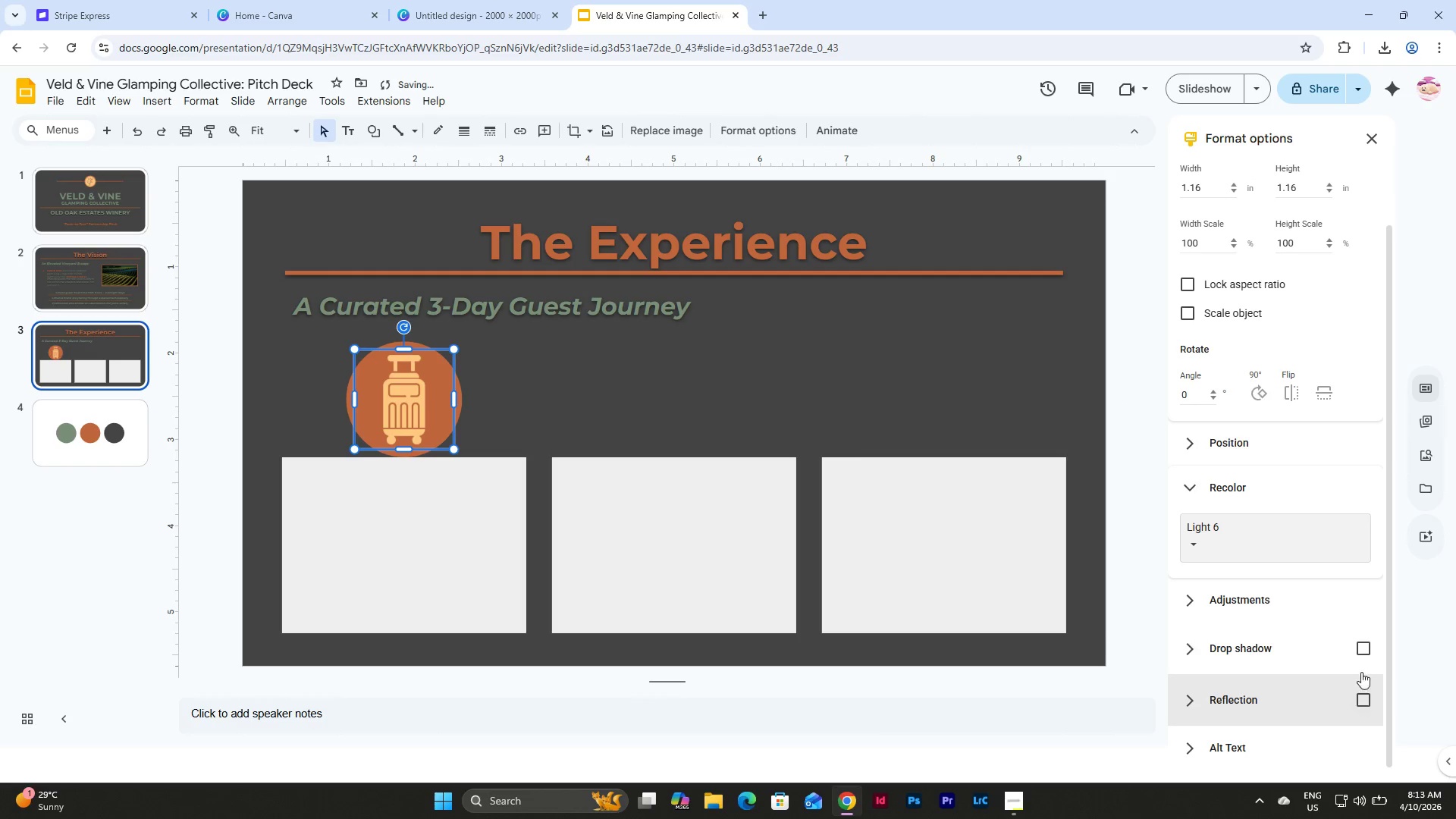 
left_click([1361, 634])
 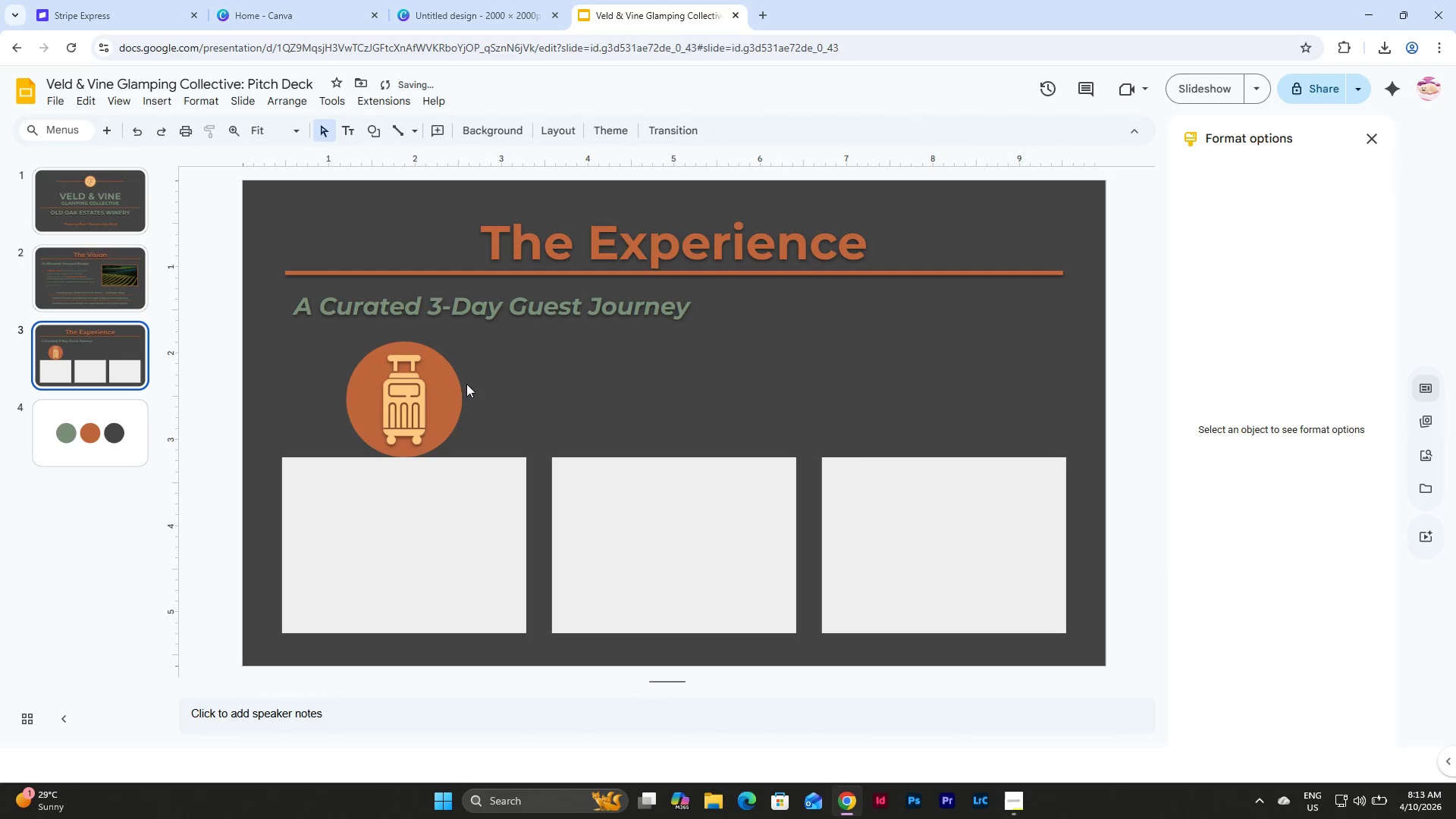 
double_click([452, 383])
 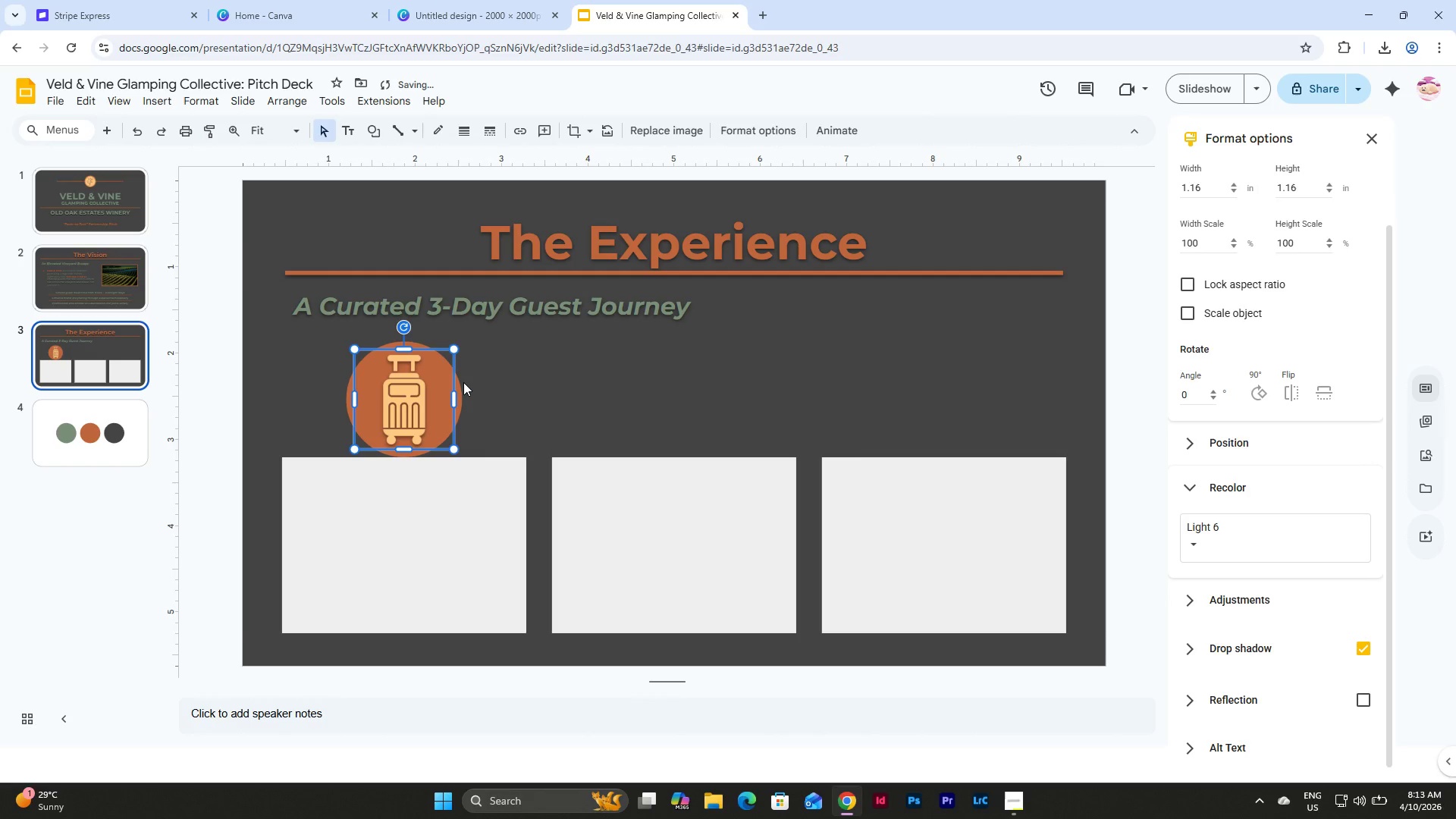 
left_click([463, 382])
 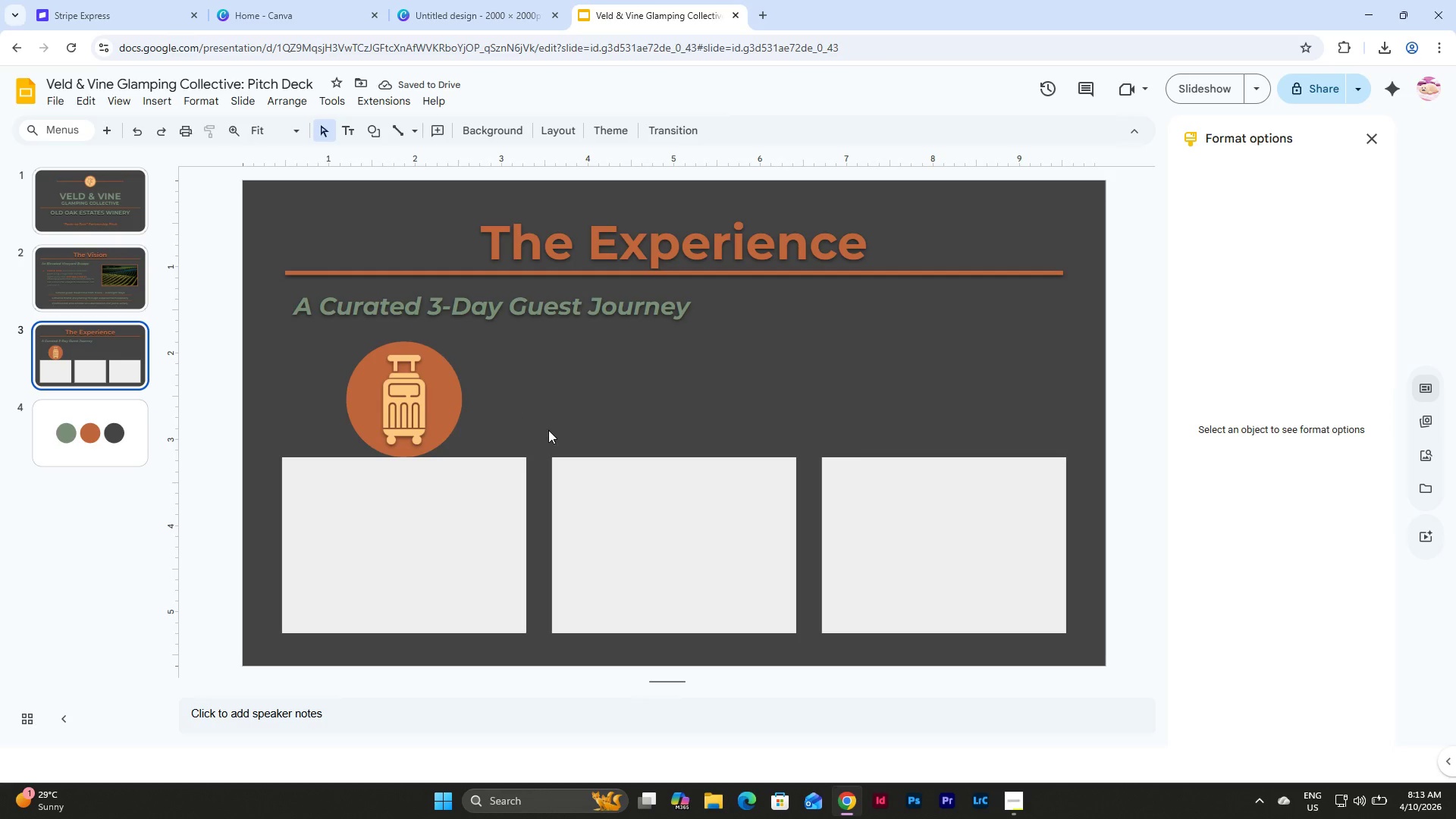 
left_click_drag(start_coordinate=[548, 430], to_coordinate=[394, 384])
 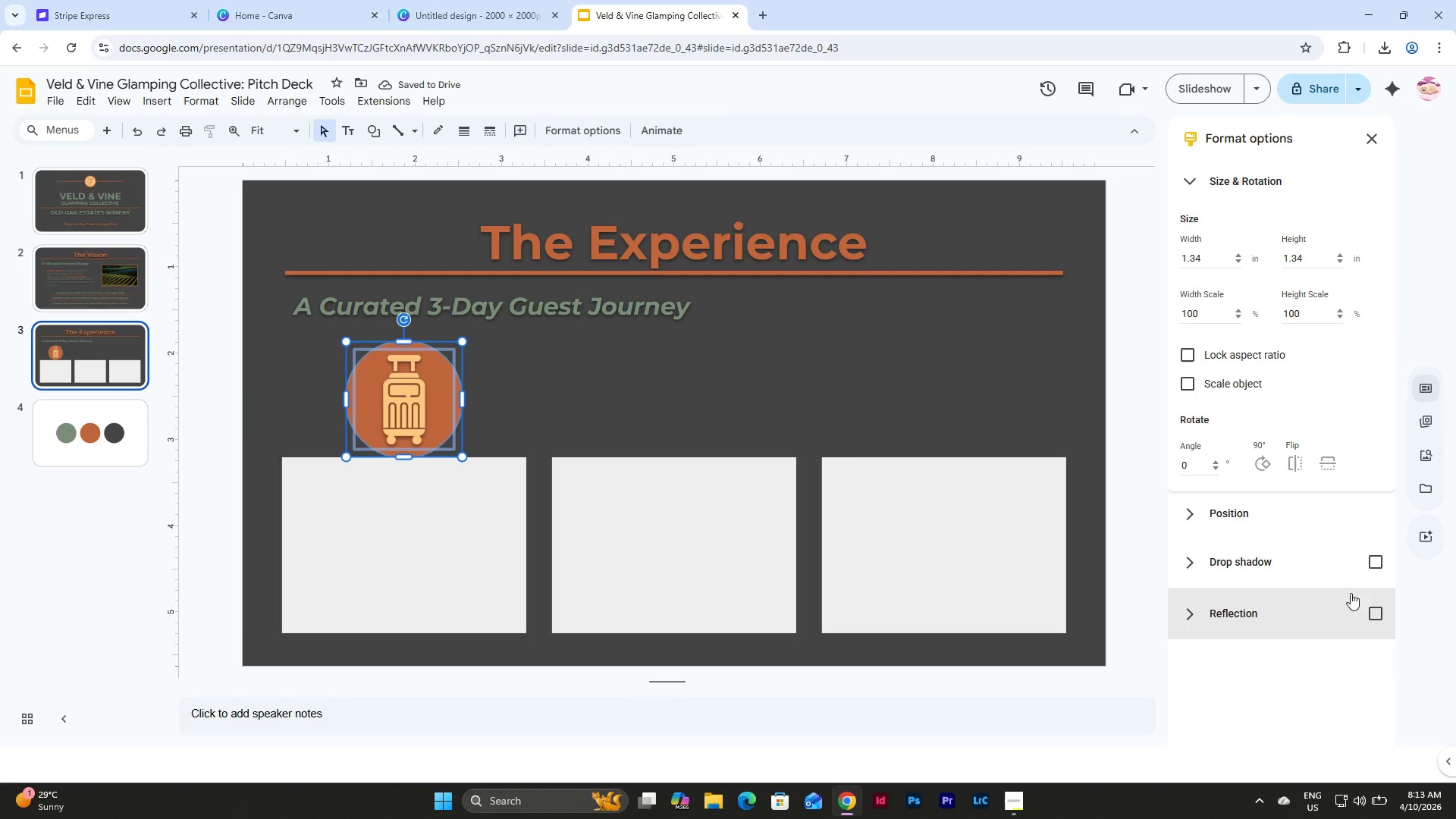 
left_click([1372, 566])
 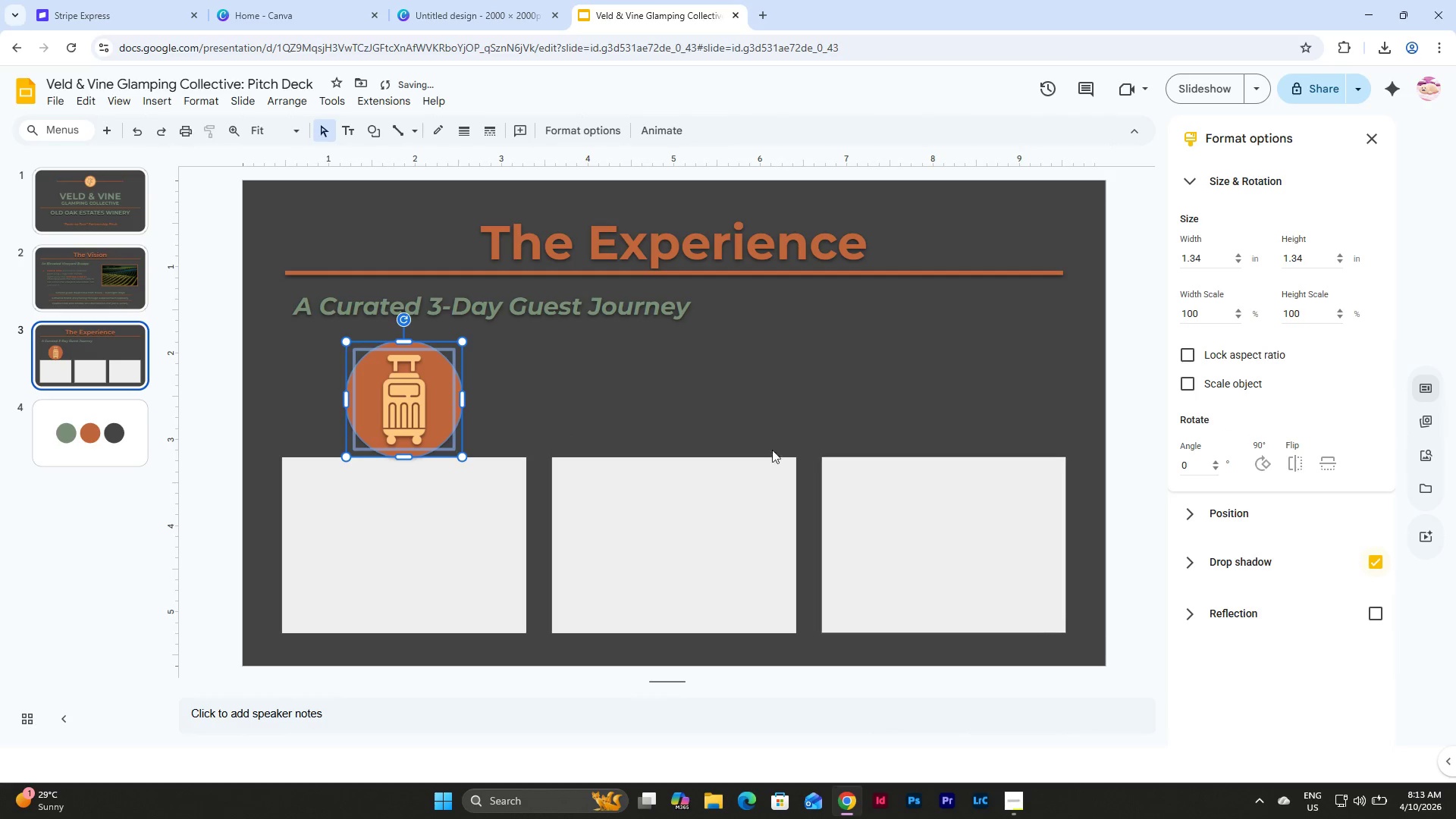 
left_click([569, 374])
 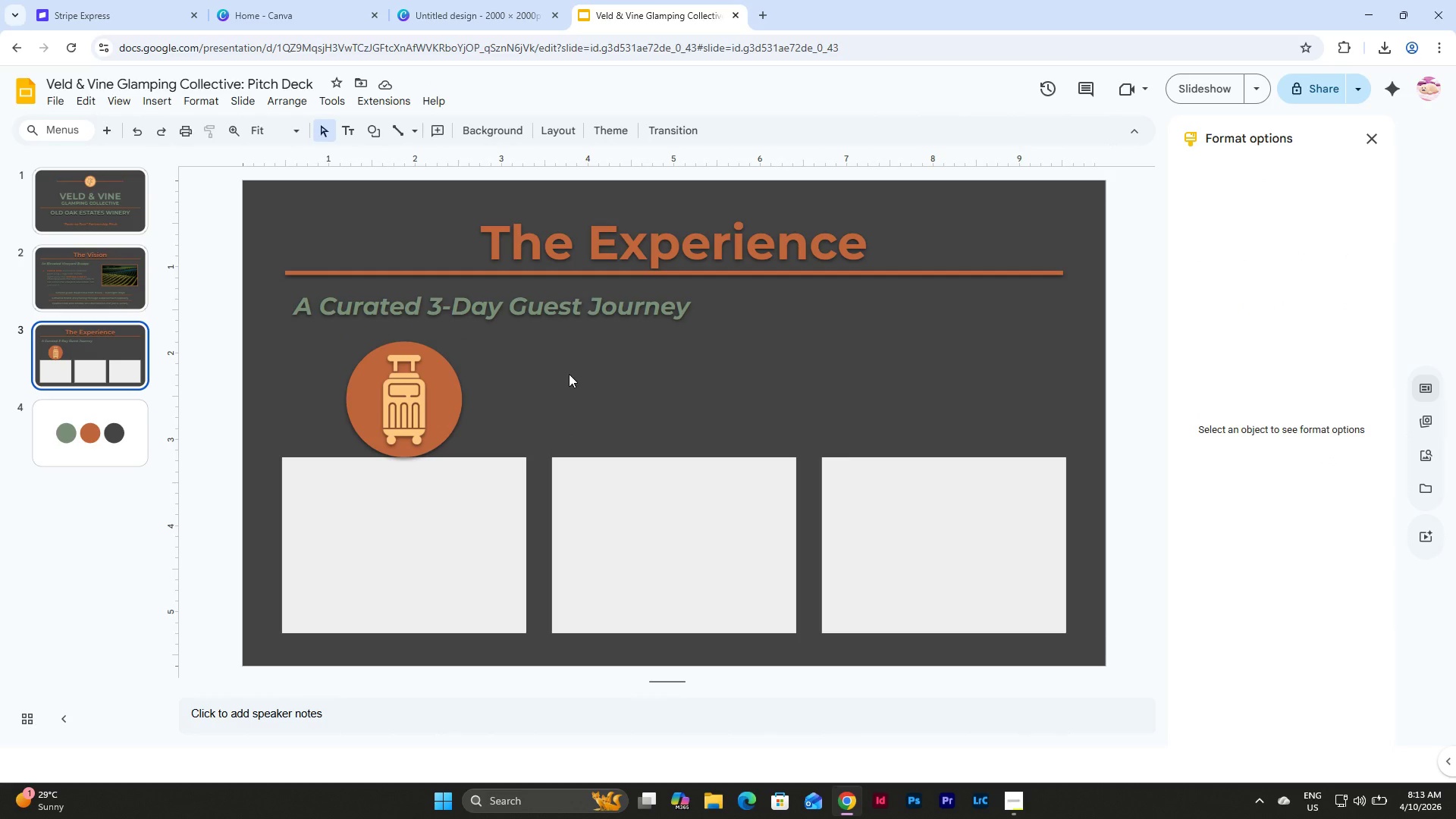 
wait(11.05)
 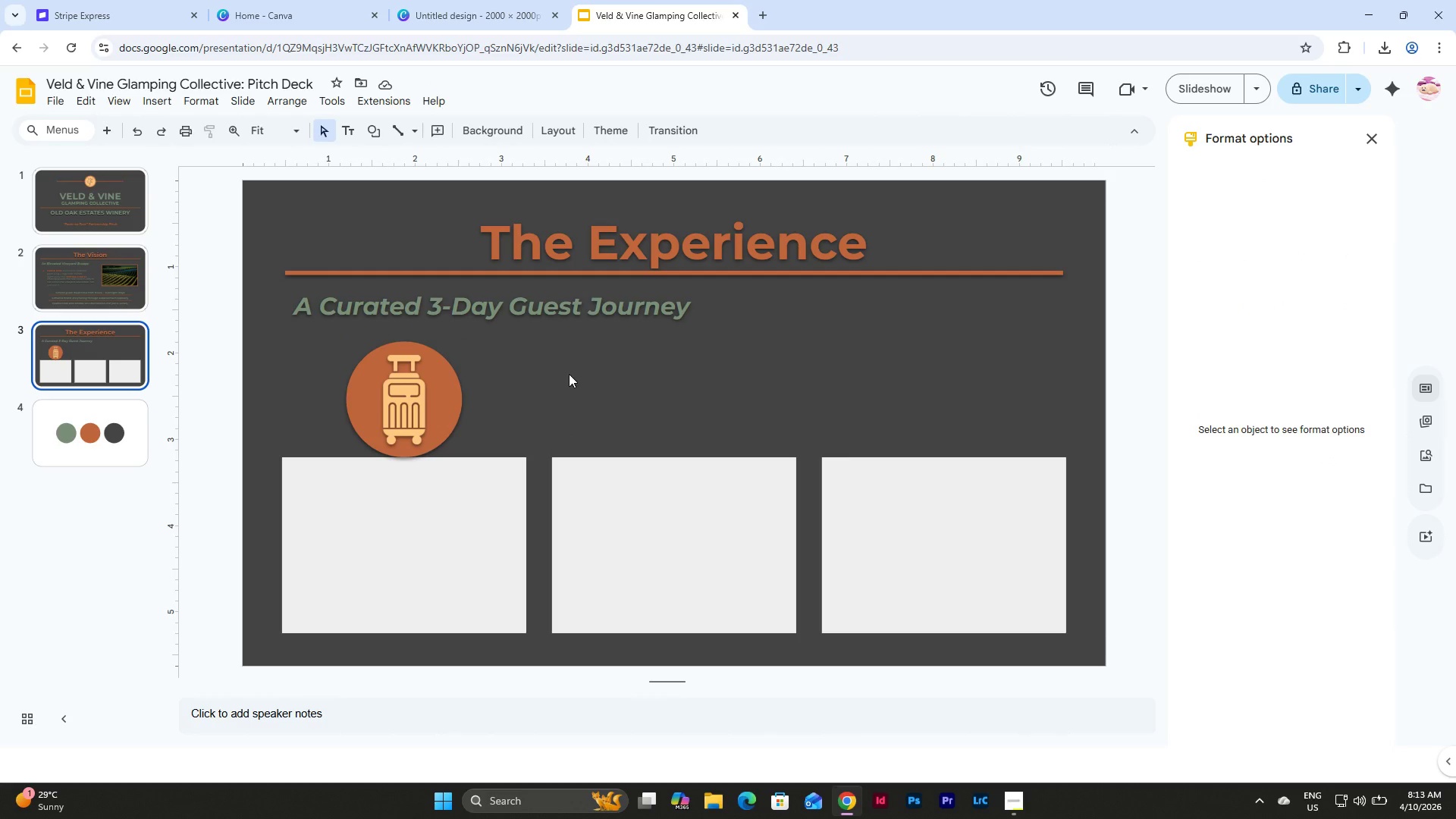 
left_click([569, 374])
 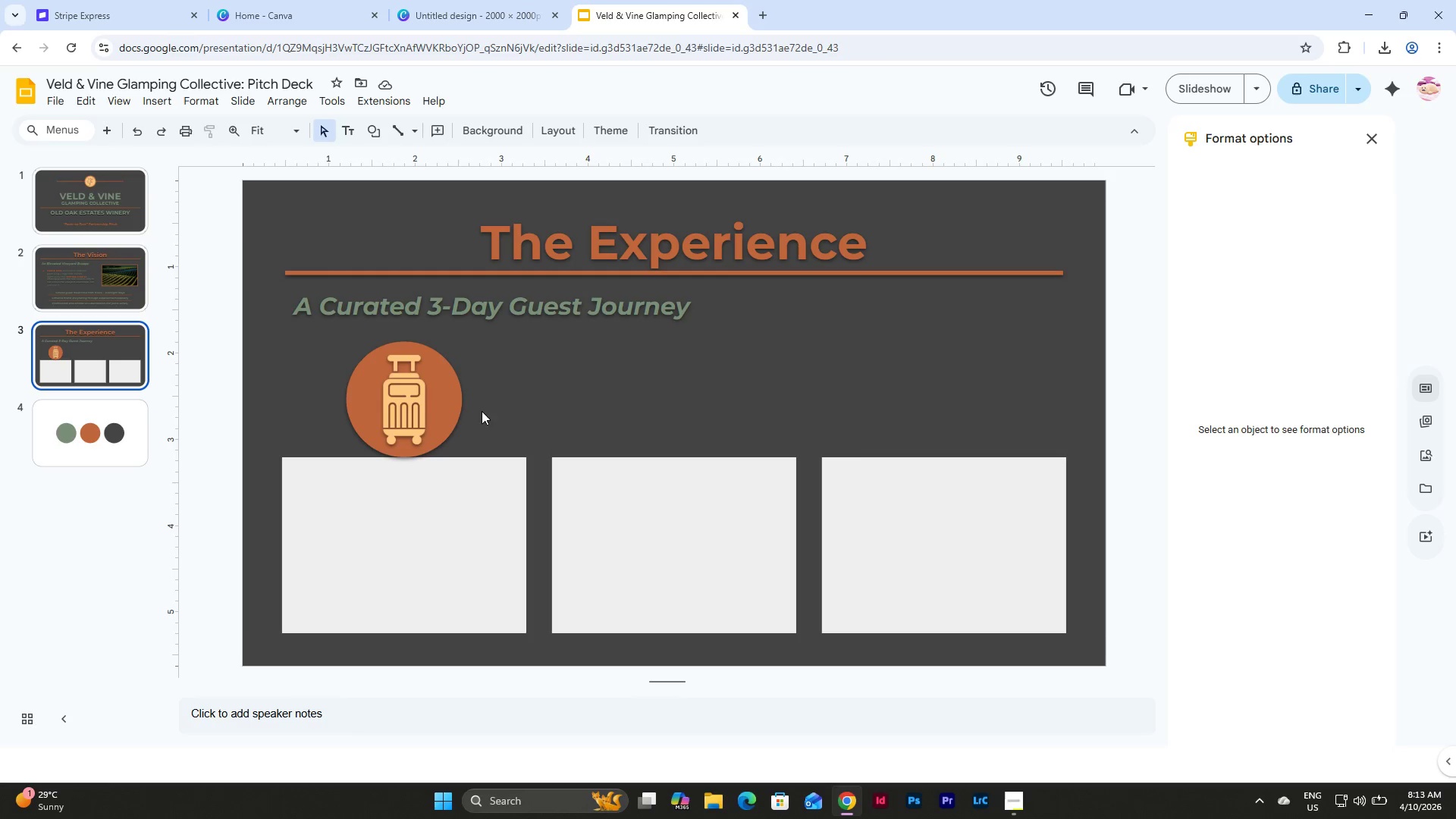 
left_click_drag(start_coordinate=[483, 411], to_coordinate=[357, 379])
 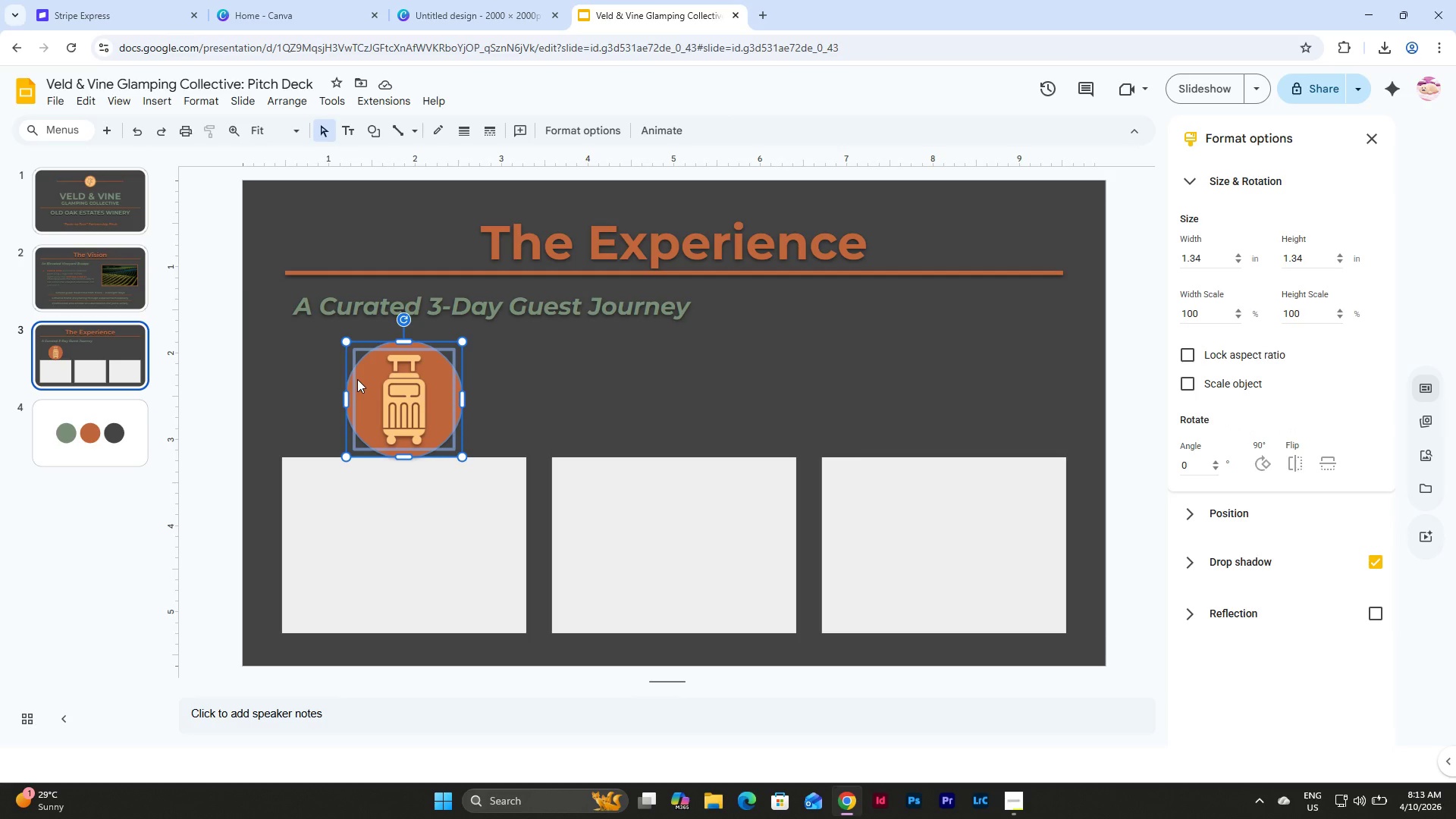 
key(Control+D)
 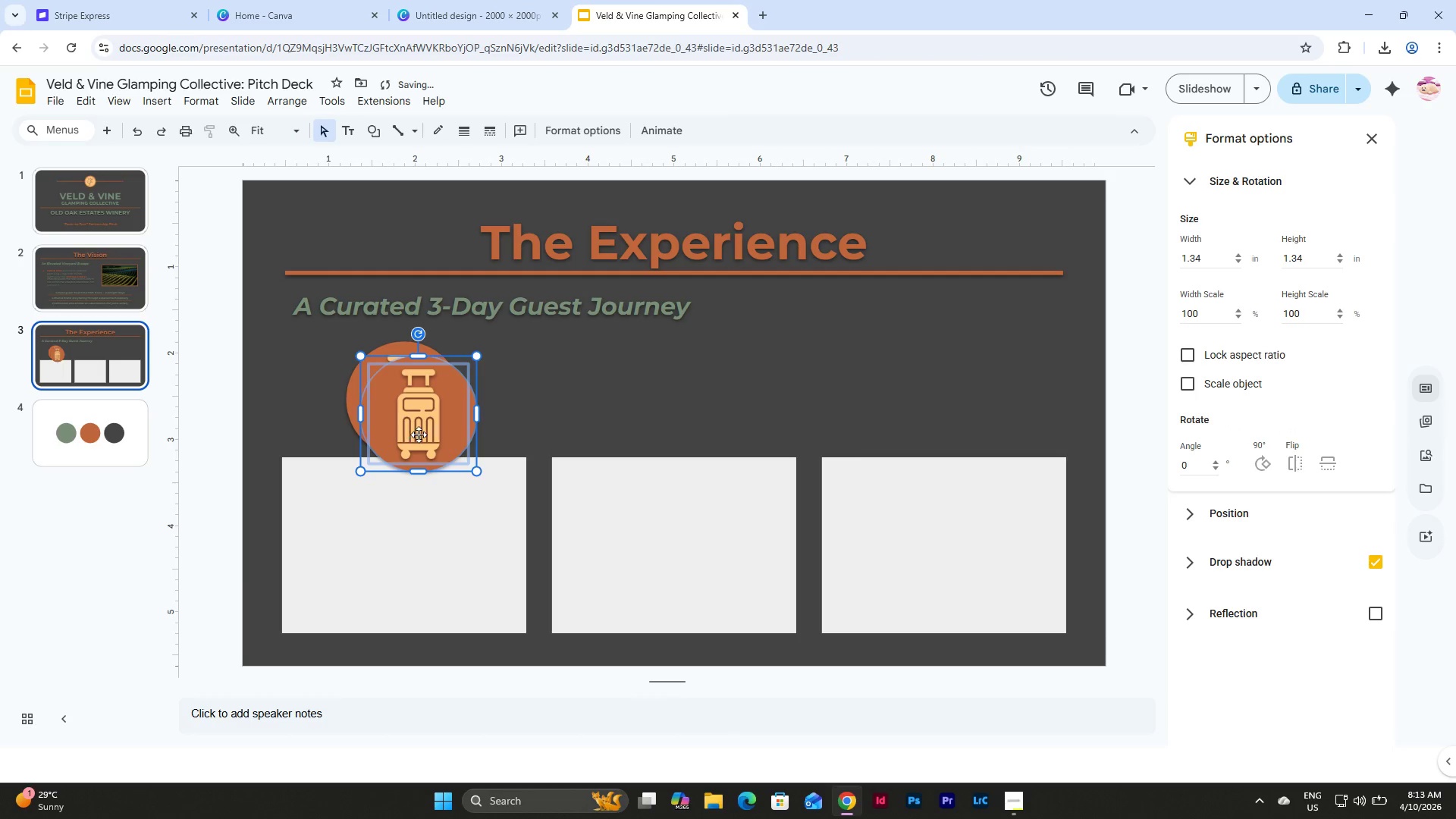 
left_click_drag(start_coordinate=[419, 435], to_coordinate=[675, 422])
 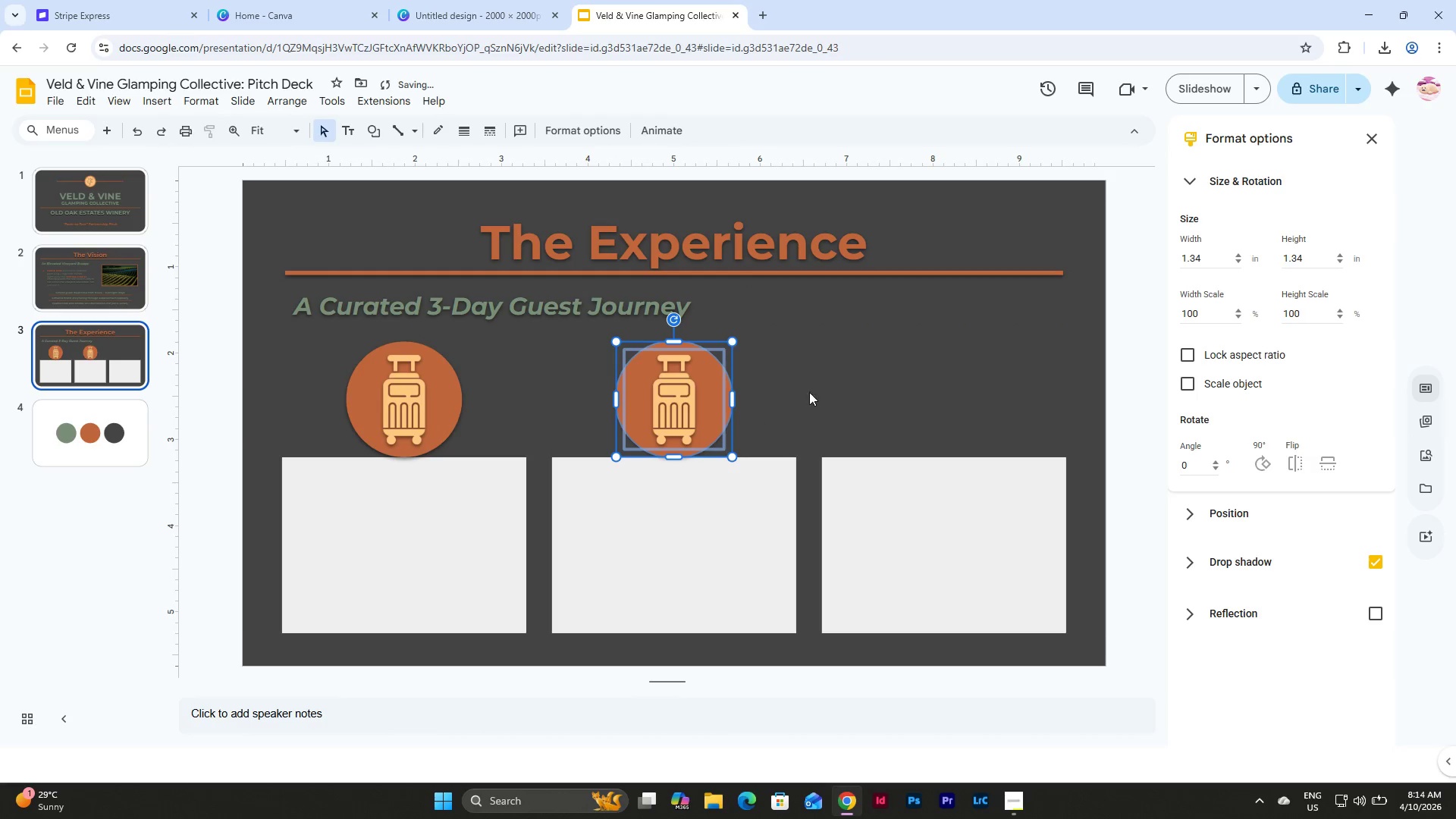 
left_click([820, 386])
 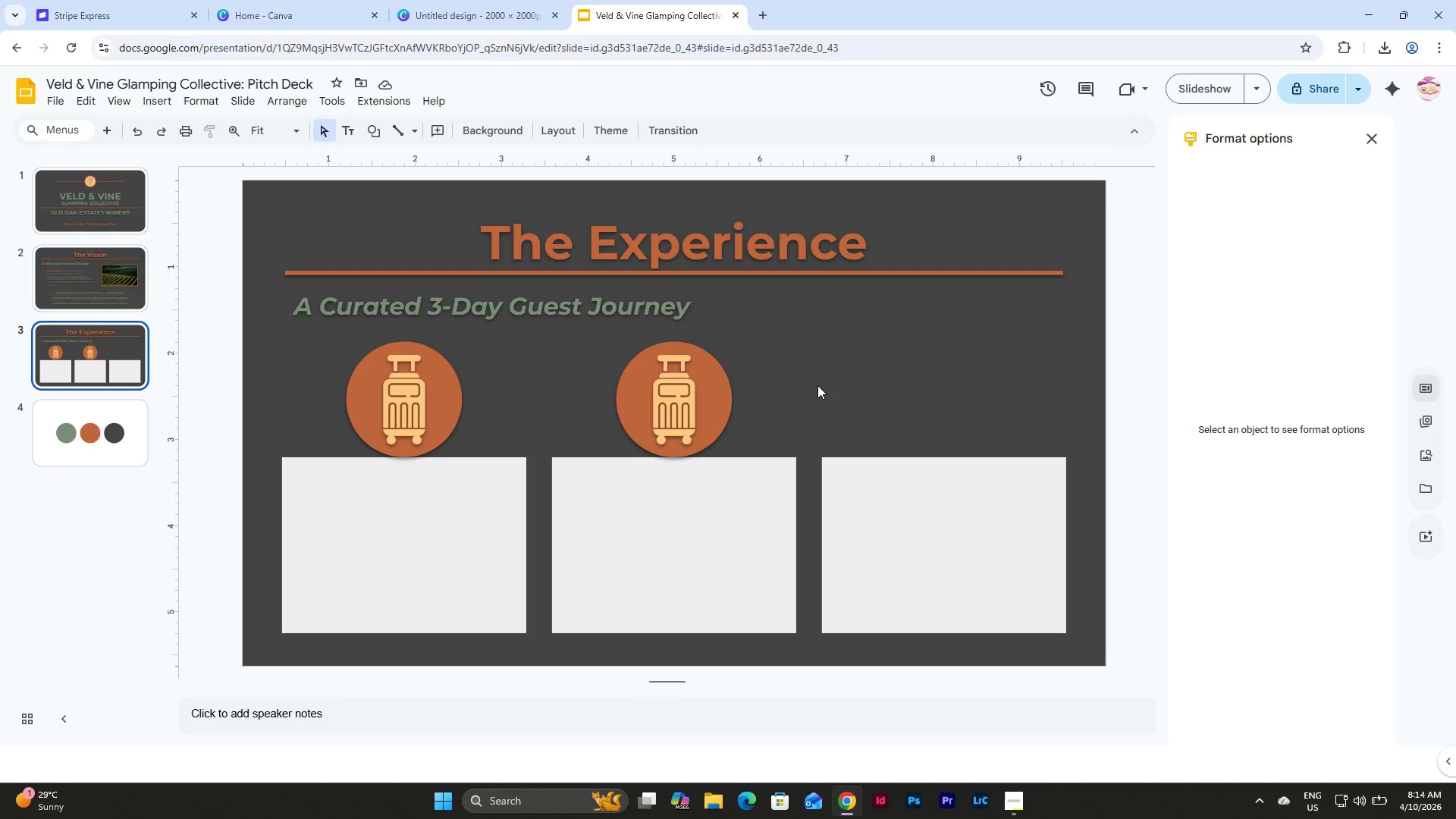 
wait(6.28)
 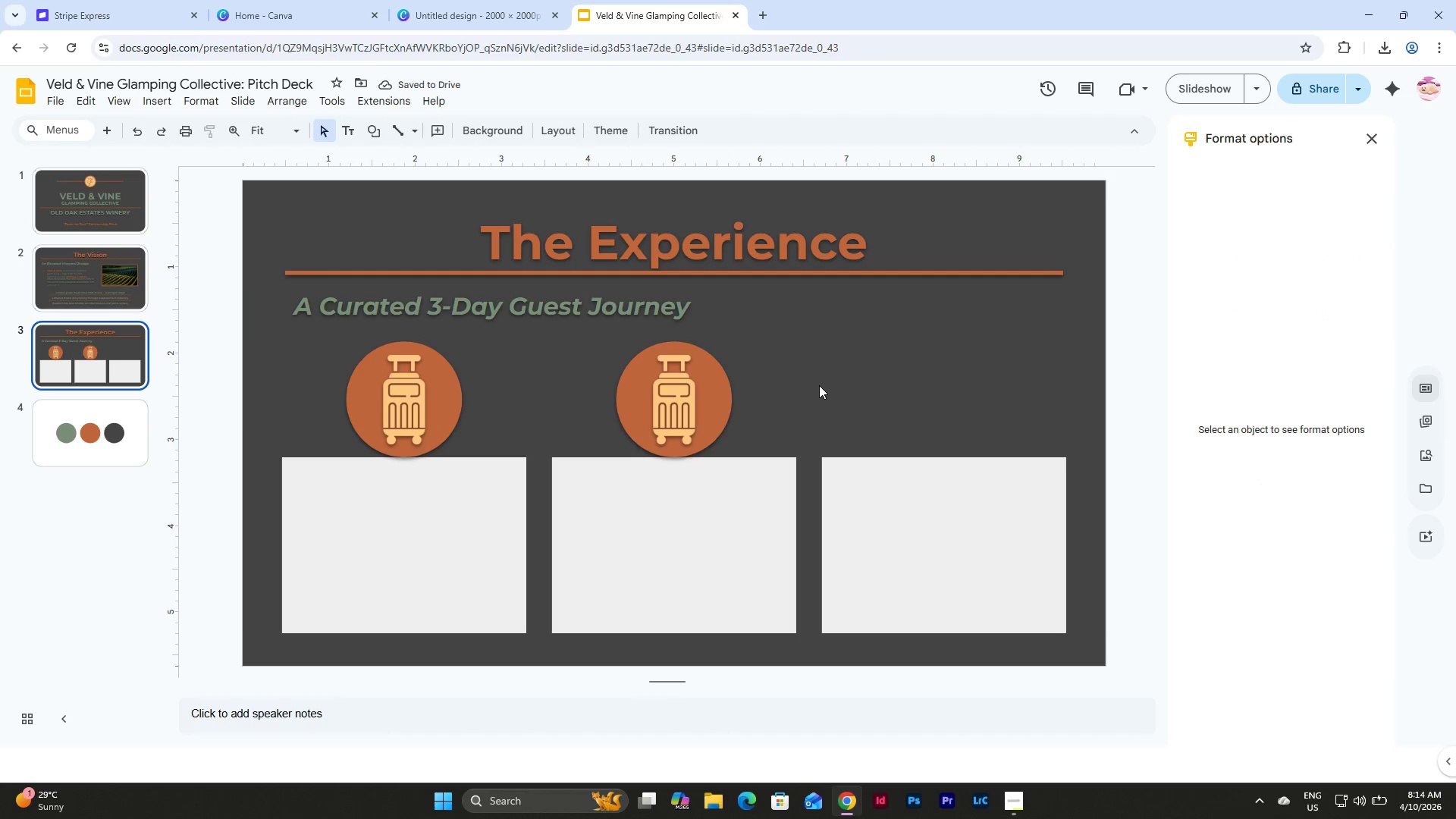 
left_click([812, 384])
 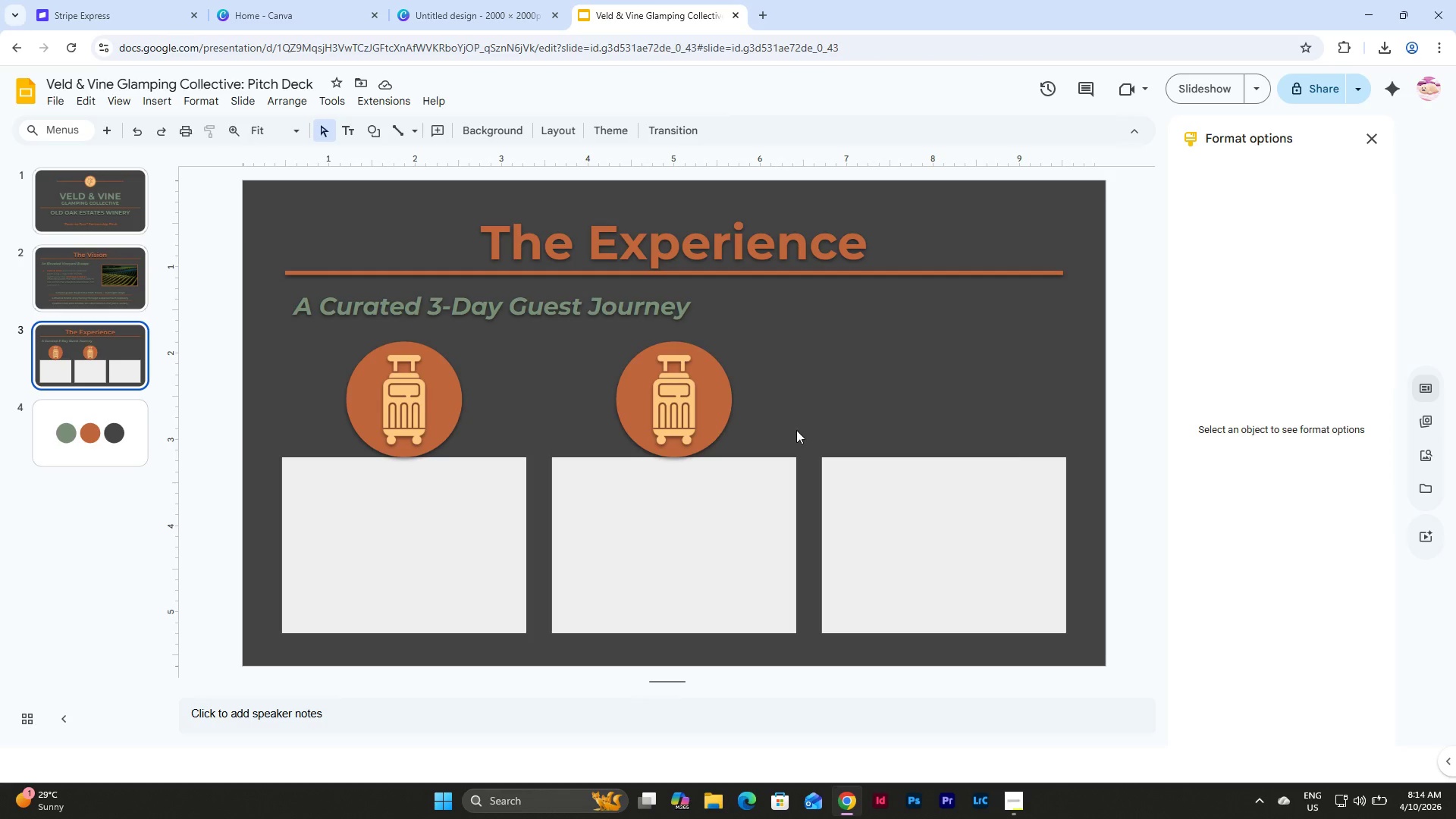 
left_click_drag(start_coordinate=[797, 430], to_coordinate=[620, 384])
 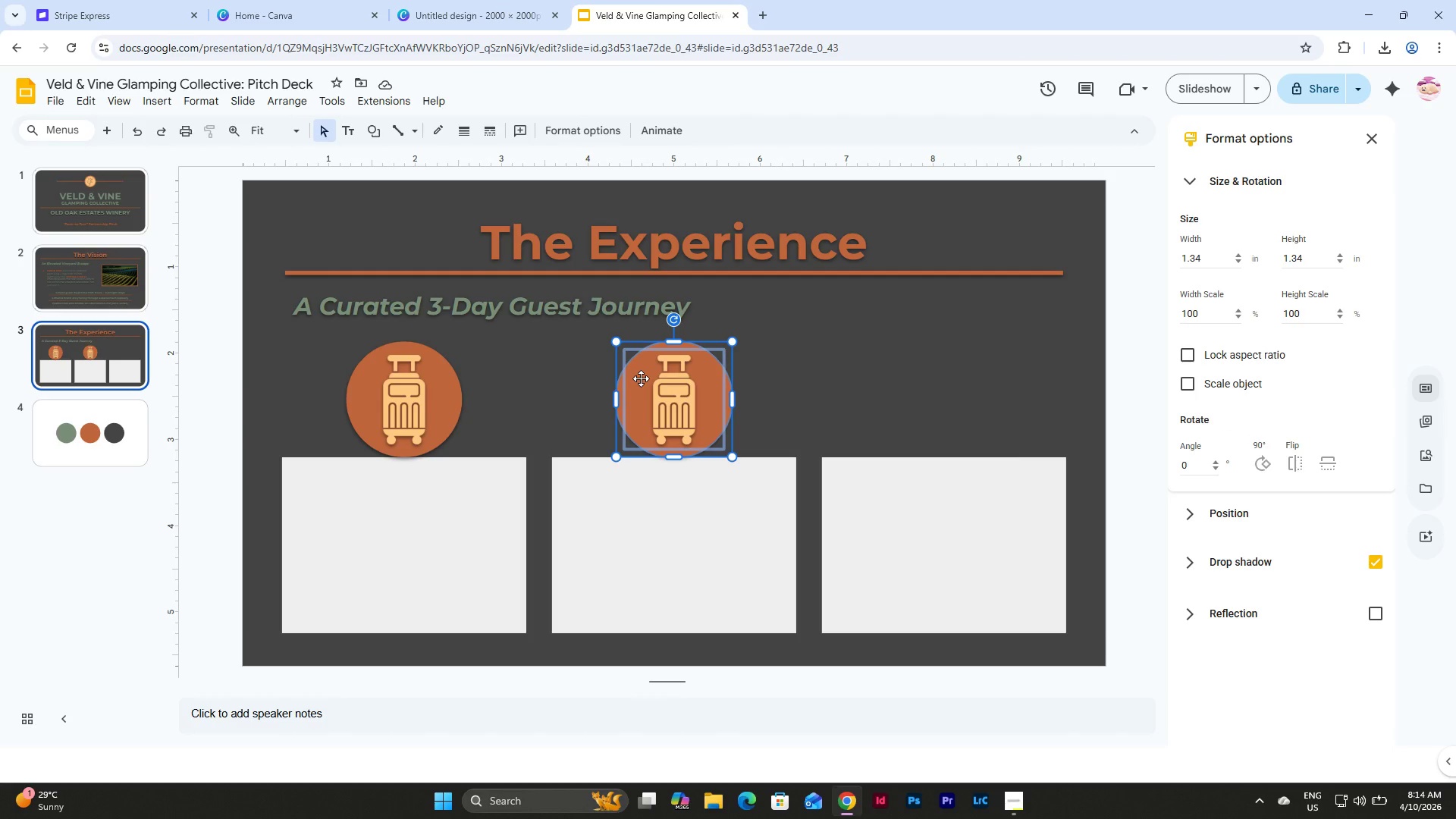 
wait(9.84)
 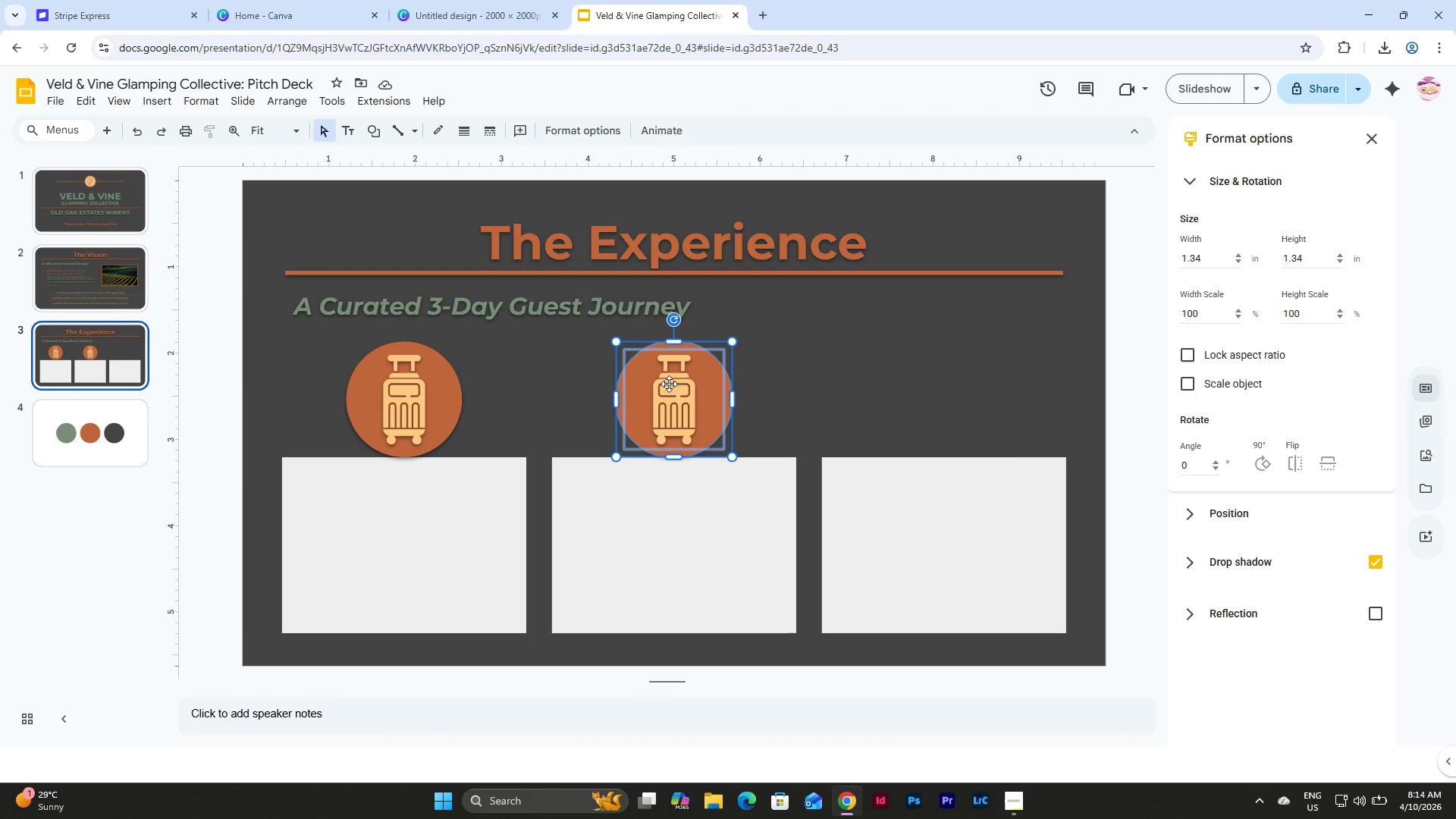 
key(Control+D)
 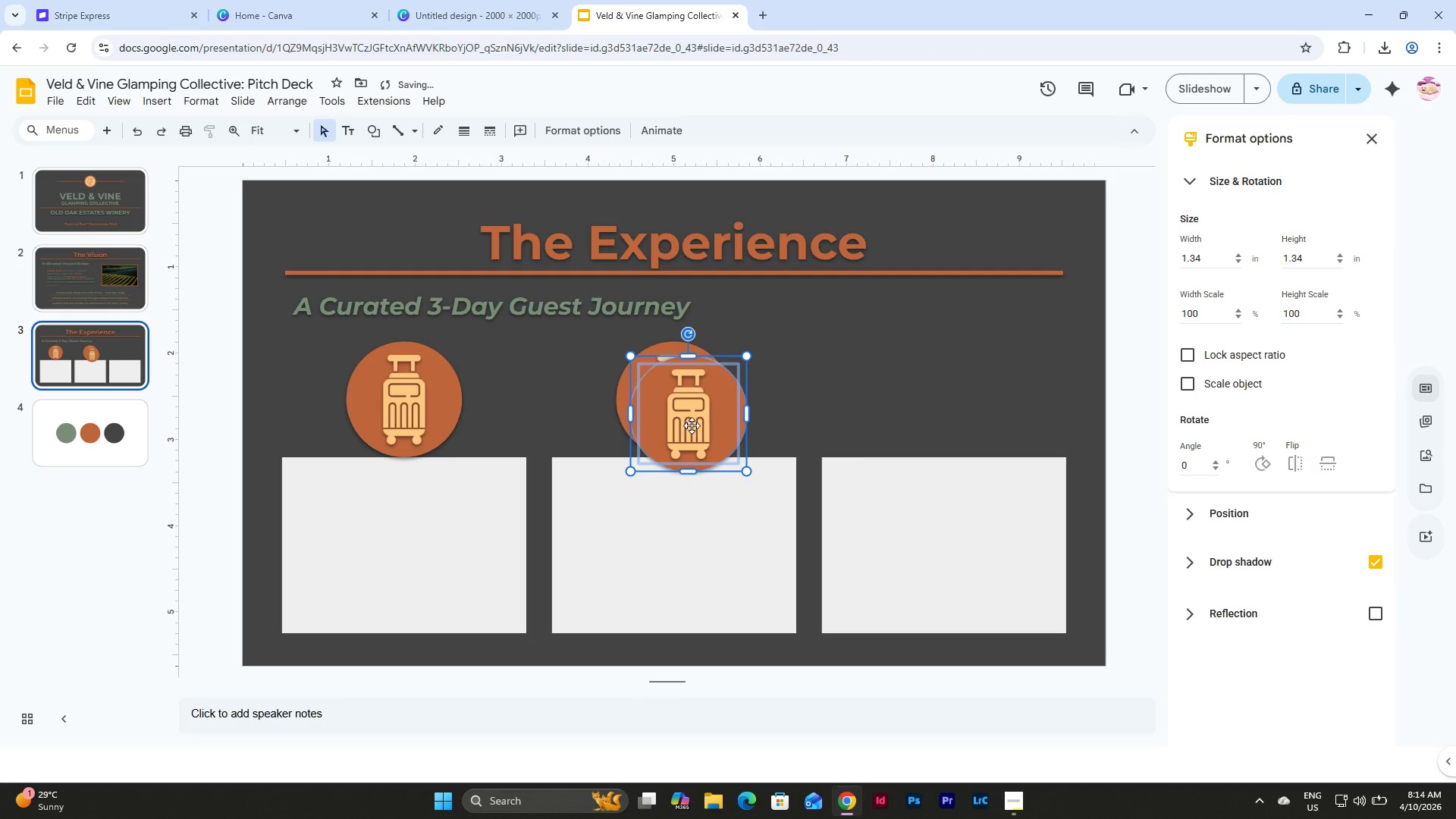 
left_click_drag(start_coordinate=[692, 425], to_coordinate=[946, 413])
 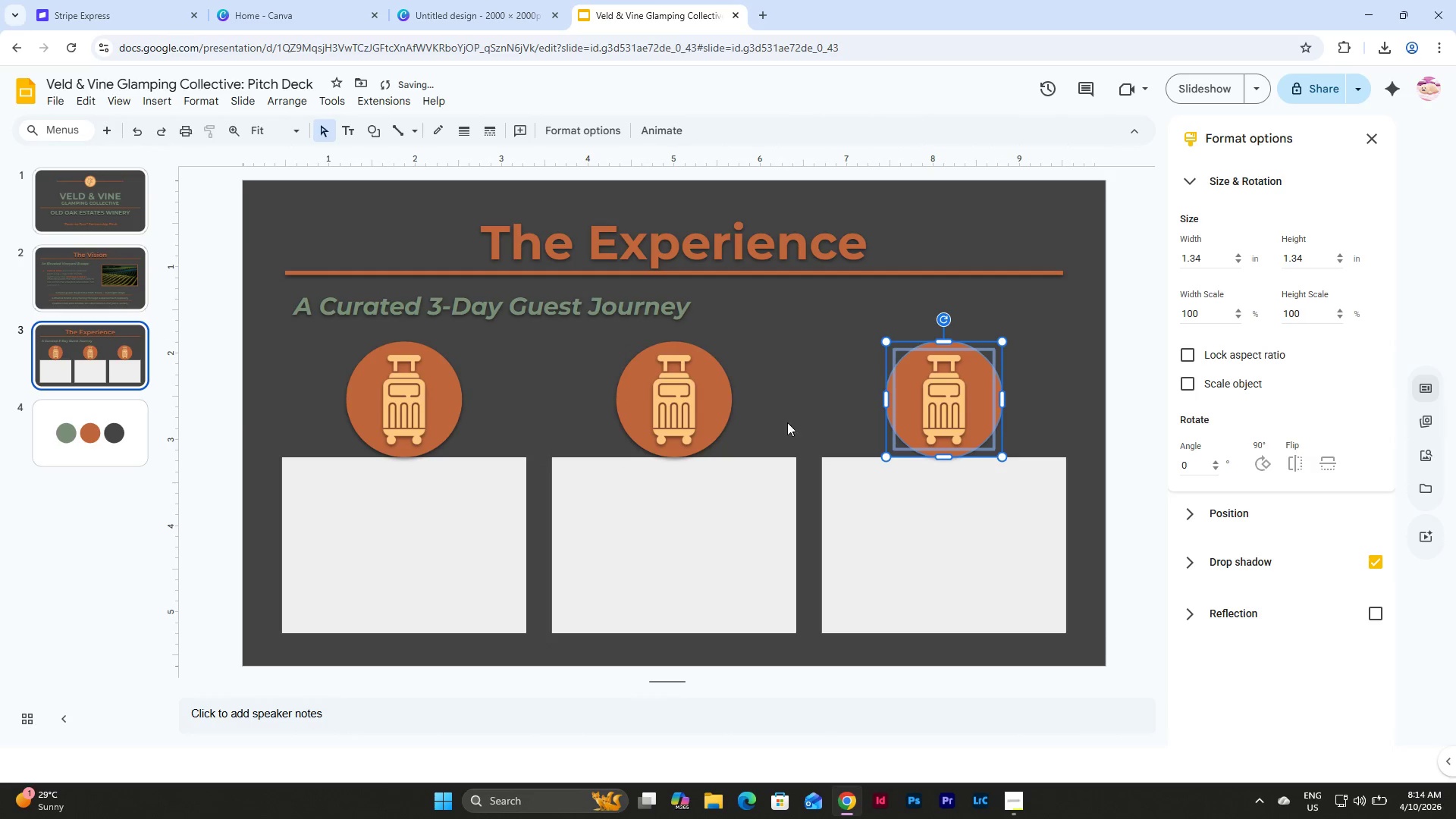 
left_click([772, 416])
 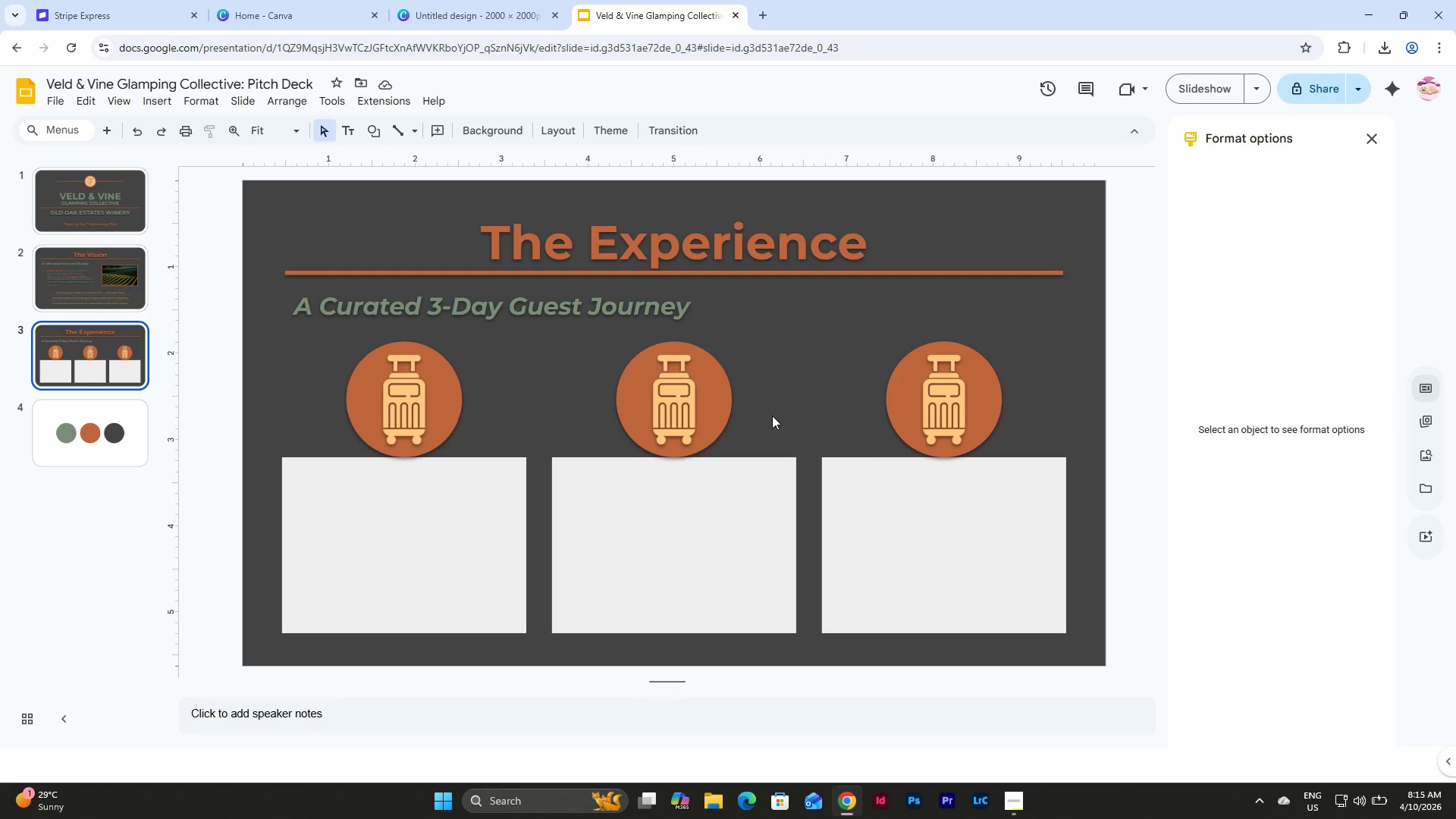 
wait(38.83)
 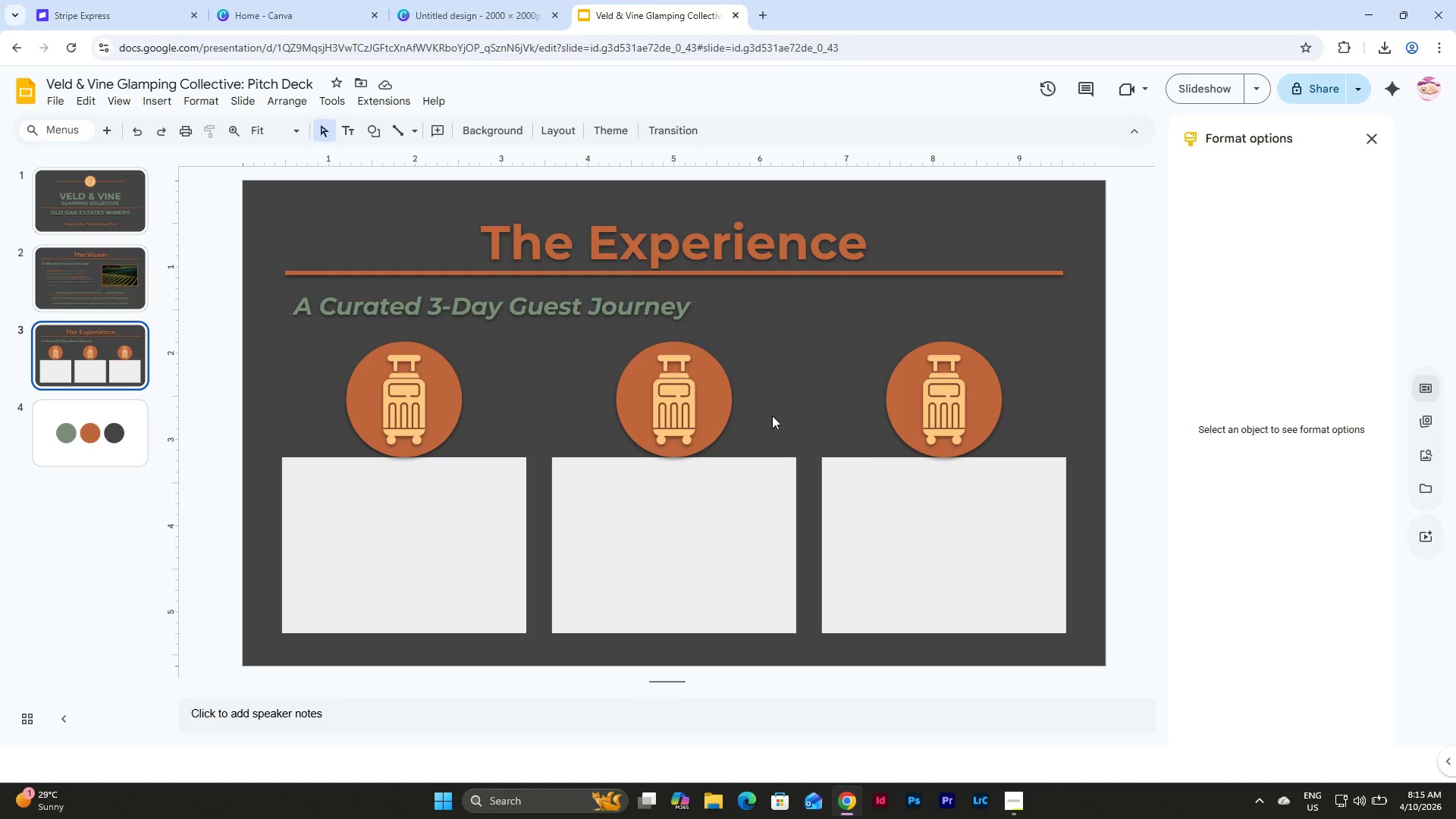 
left_click([568, 418])
 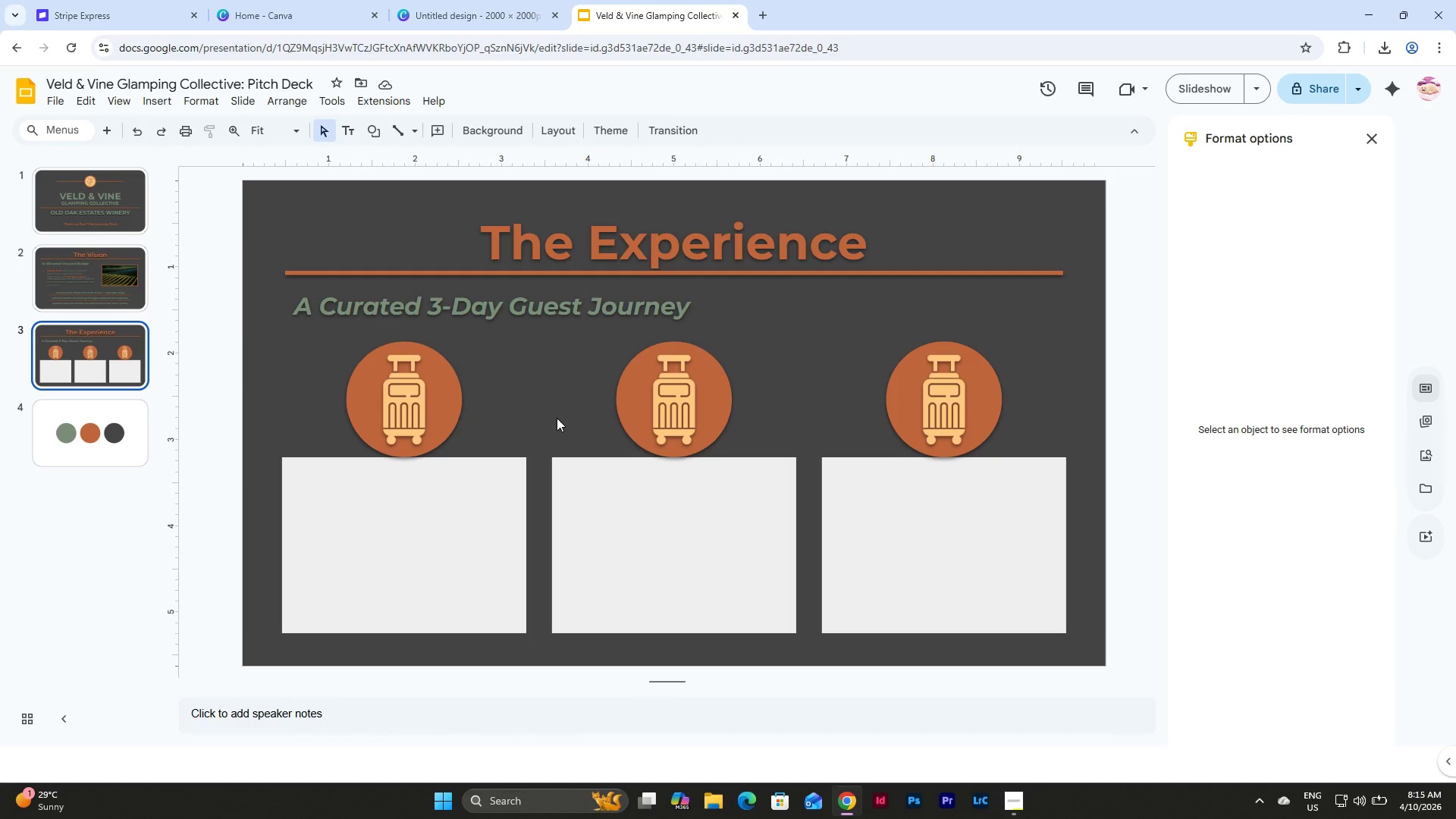 
wait(8.05)
 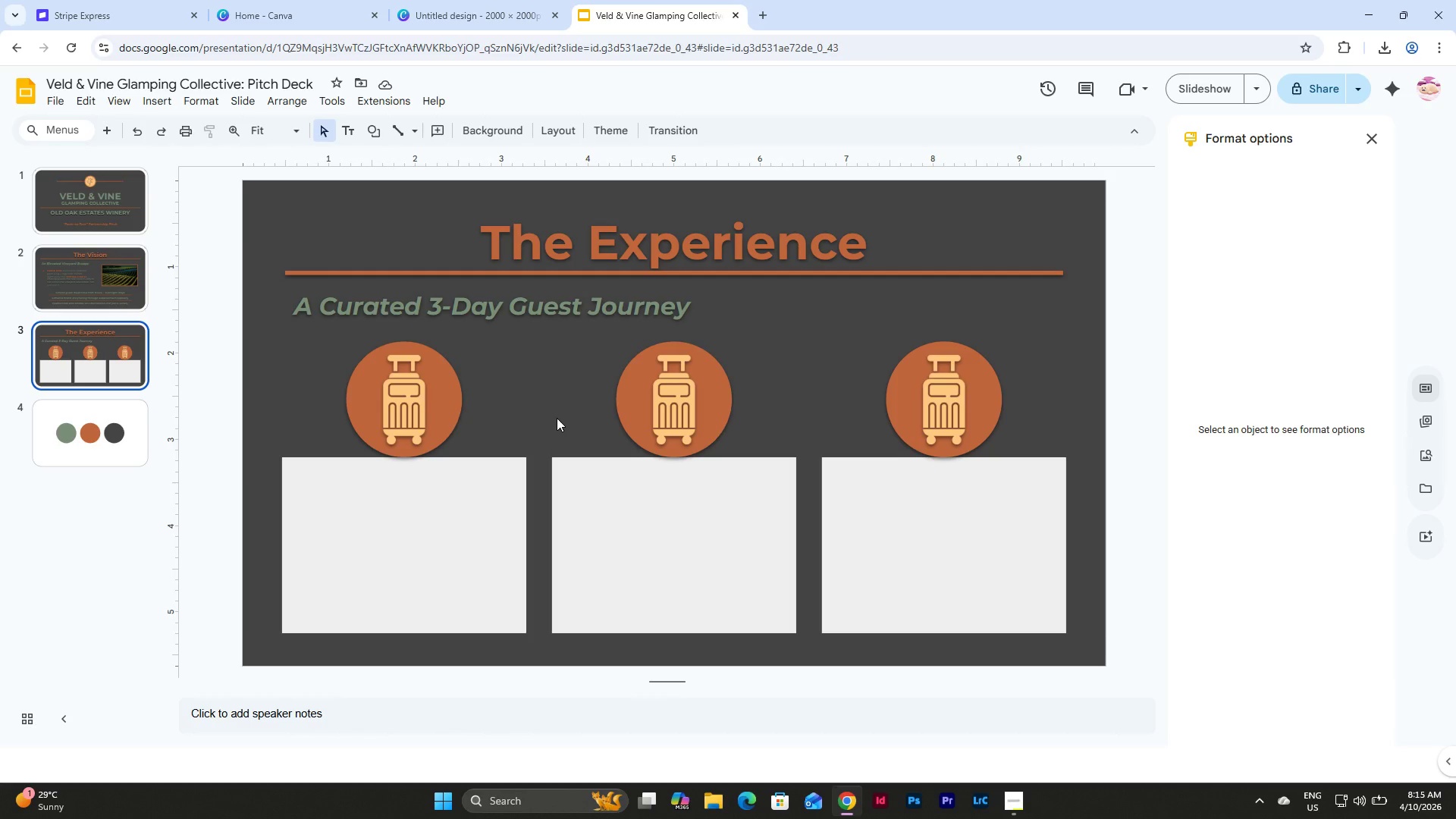 
left_click([94, 195])
 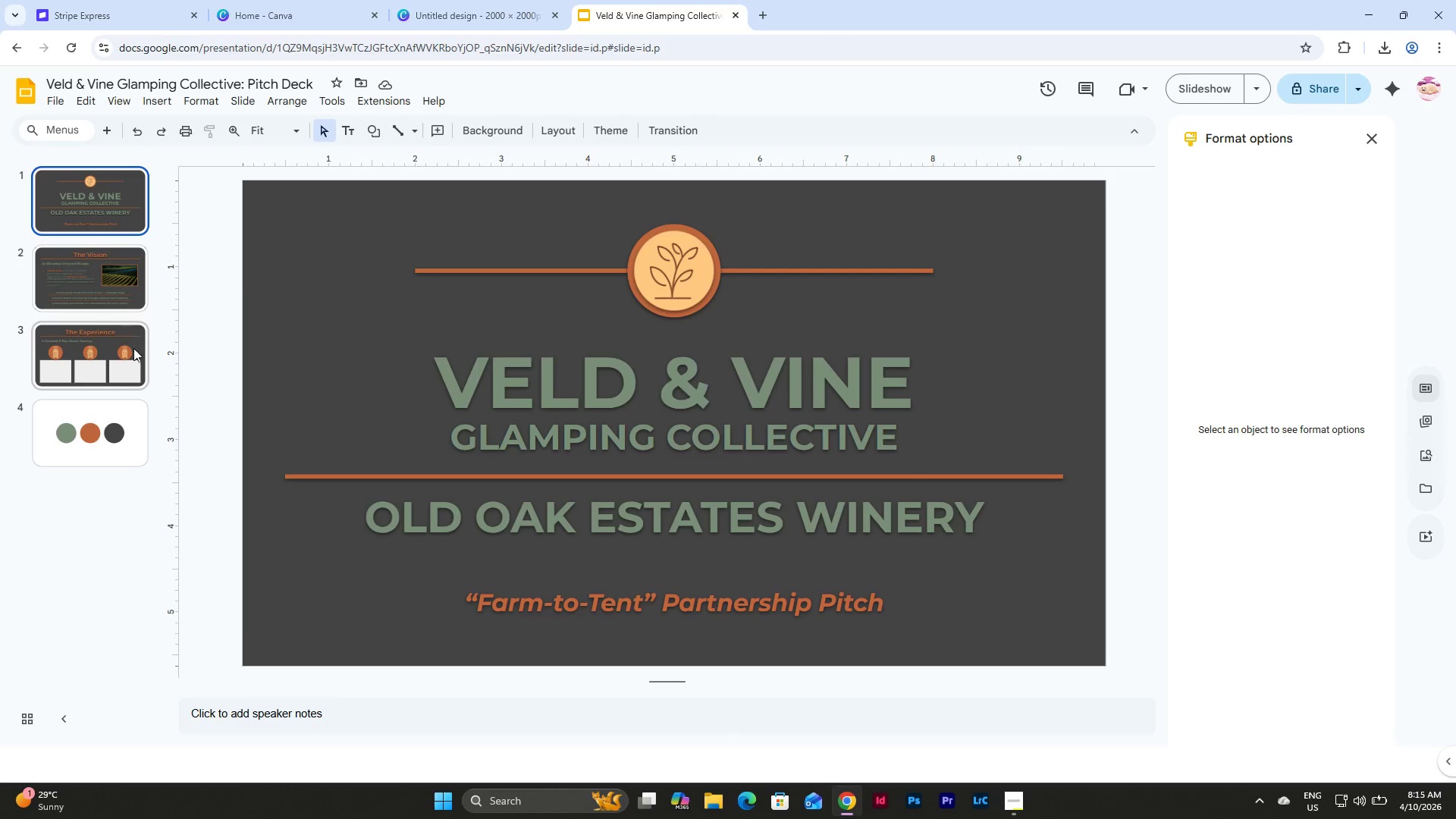 
left_click([133, 359])
 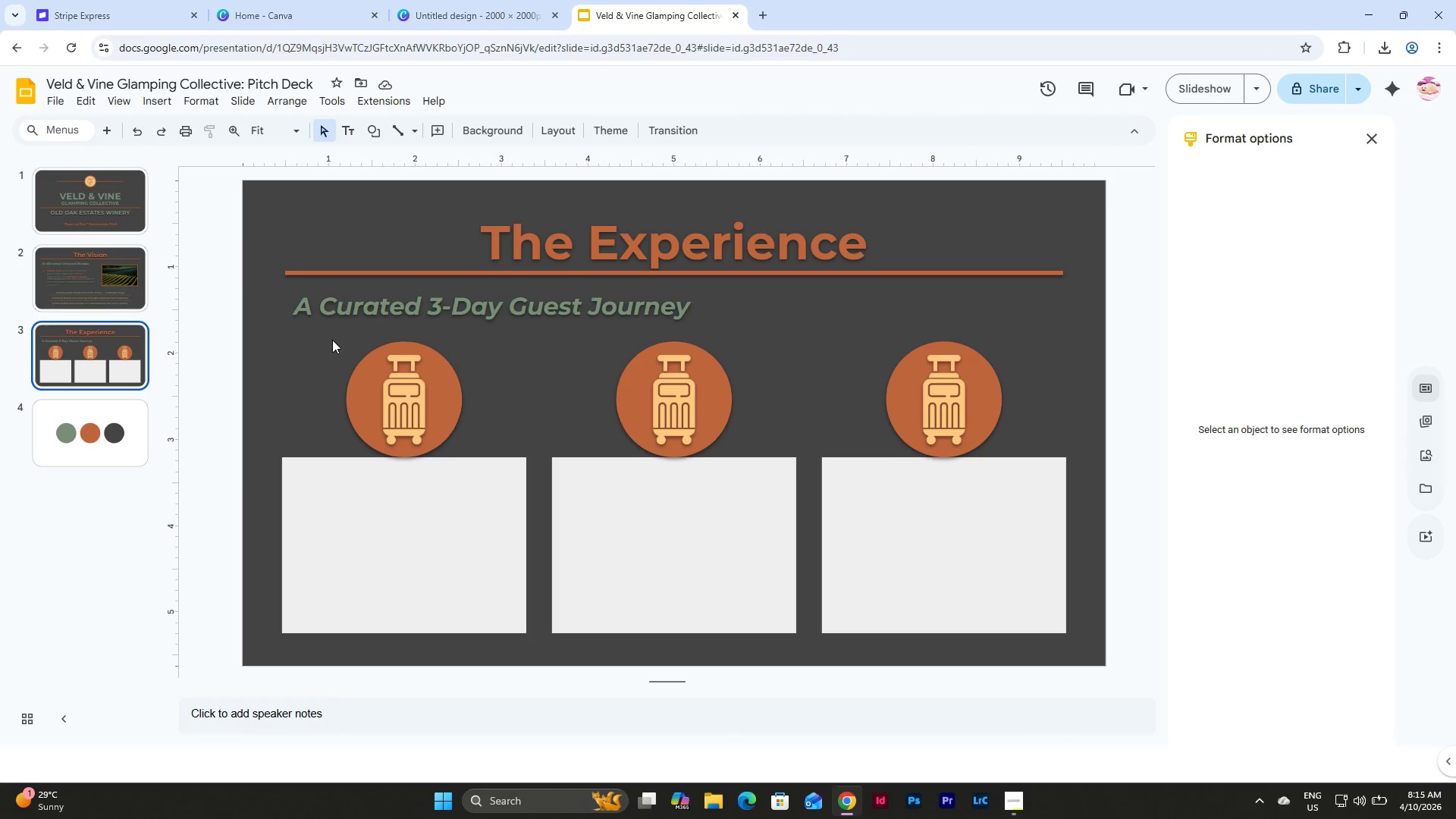 
left_click_drag(start_coordinate=[332, 340], to_coordinate=[457, 416])
 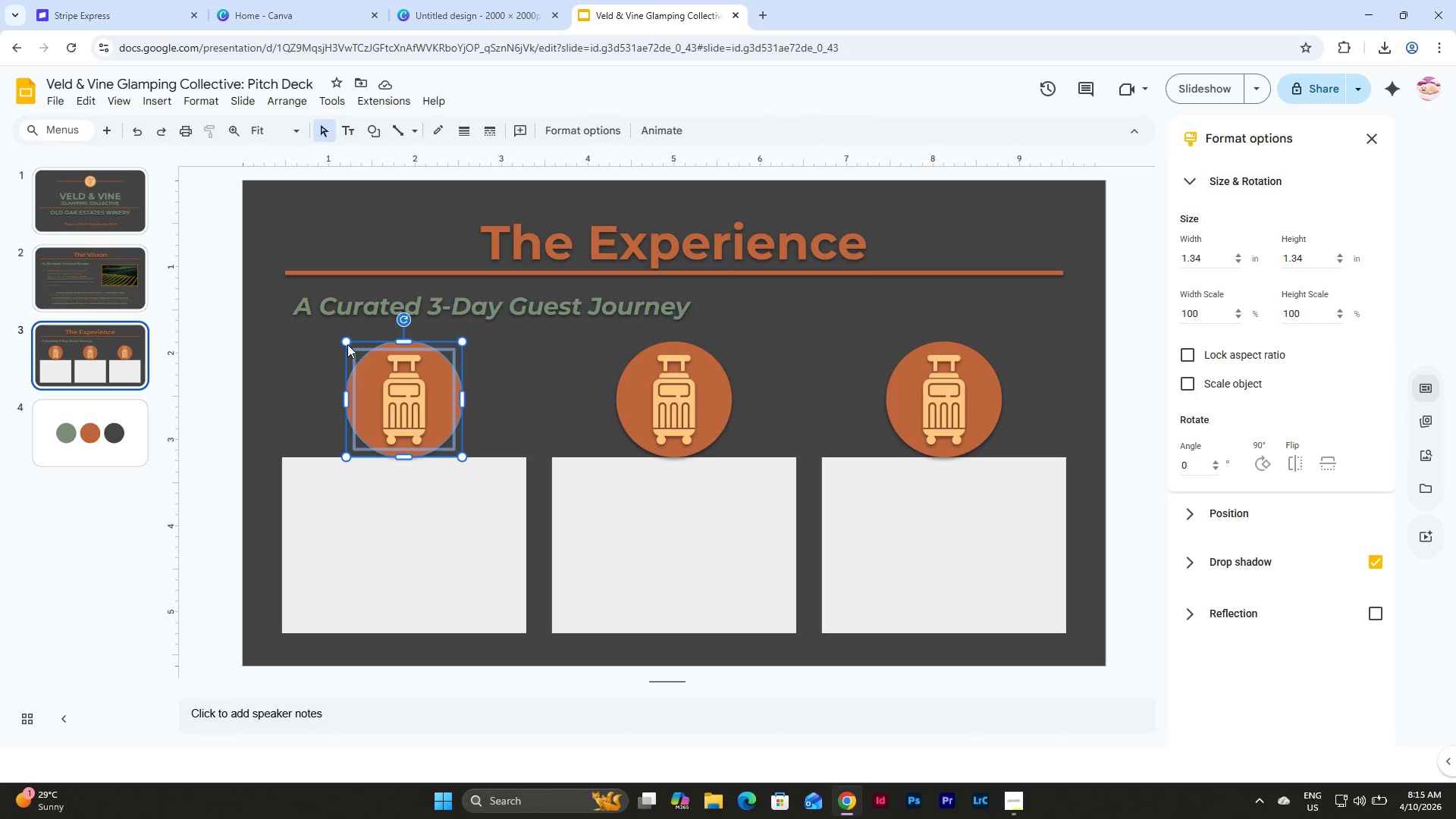 
left_click_drag(start_coordinate=[347, 341], to_coordinate=[353, 349])
 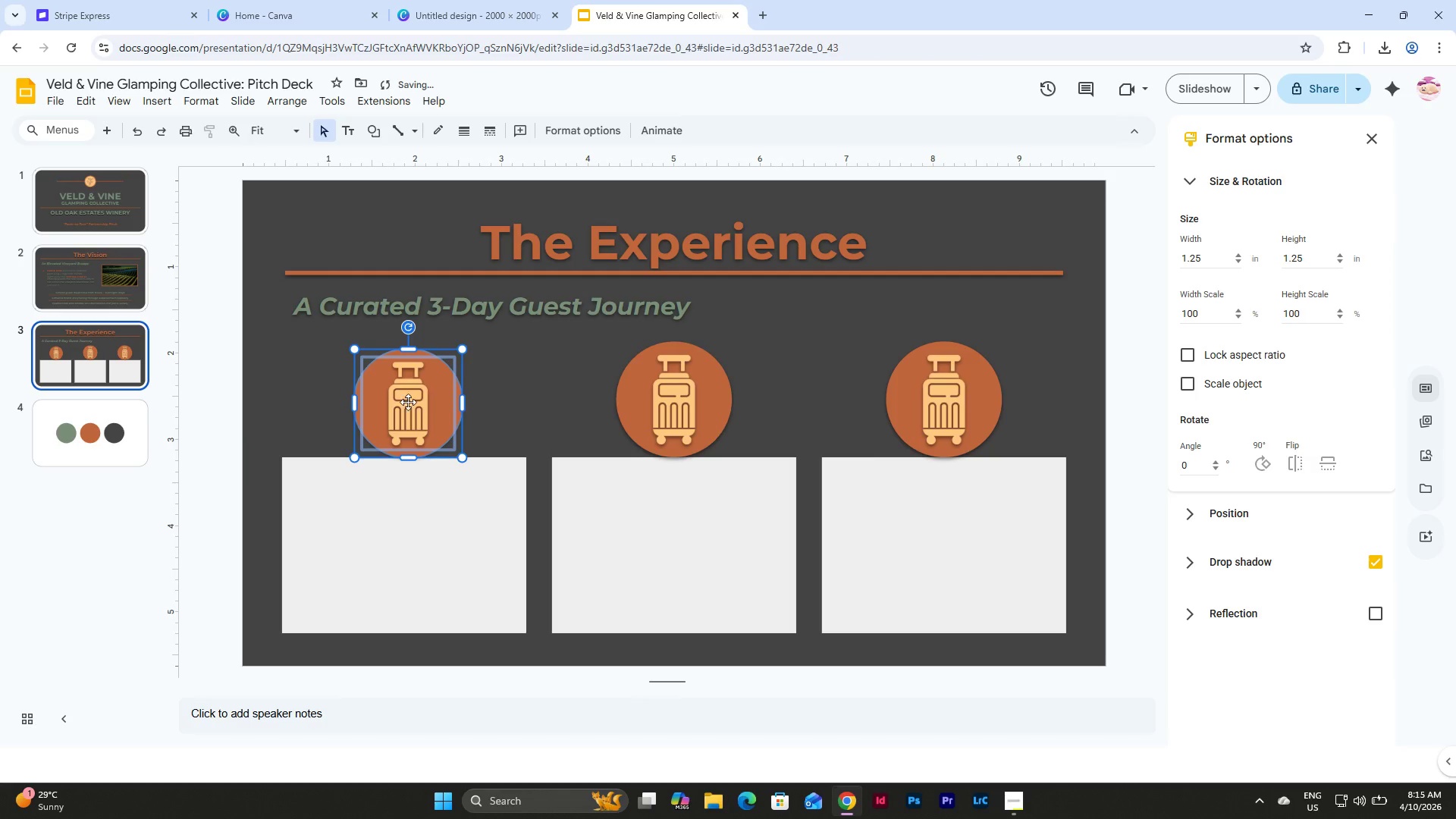 
left_click_drag(start_coordinate=[404, 402], to_coordinate=[400, 403])
 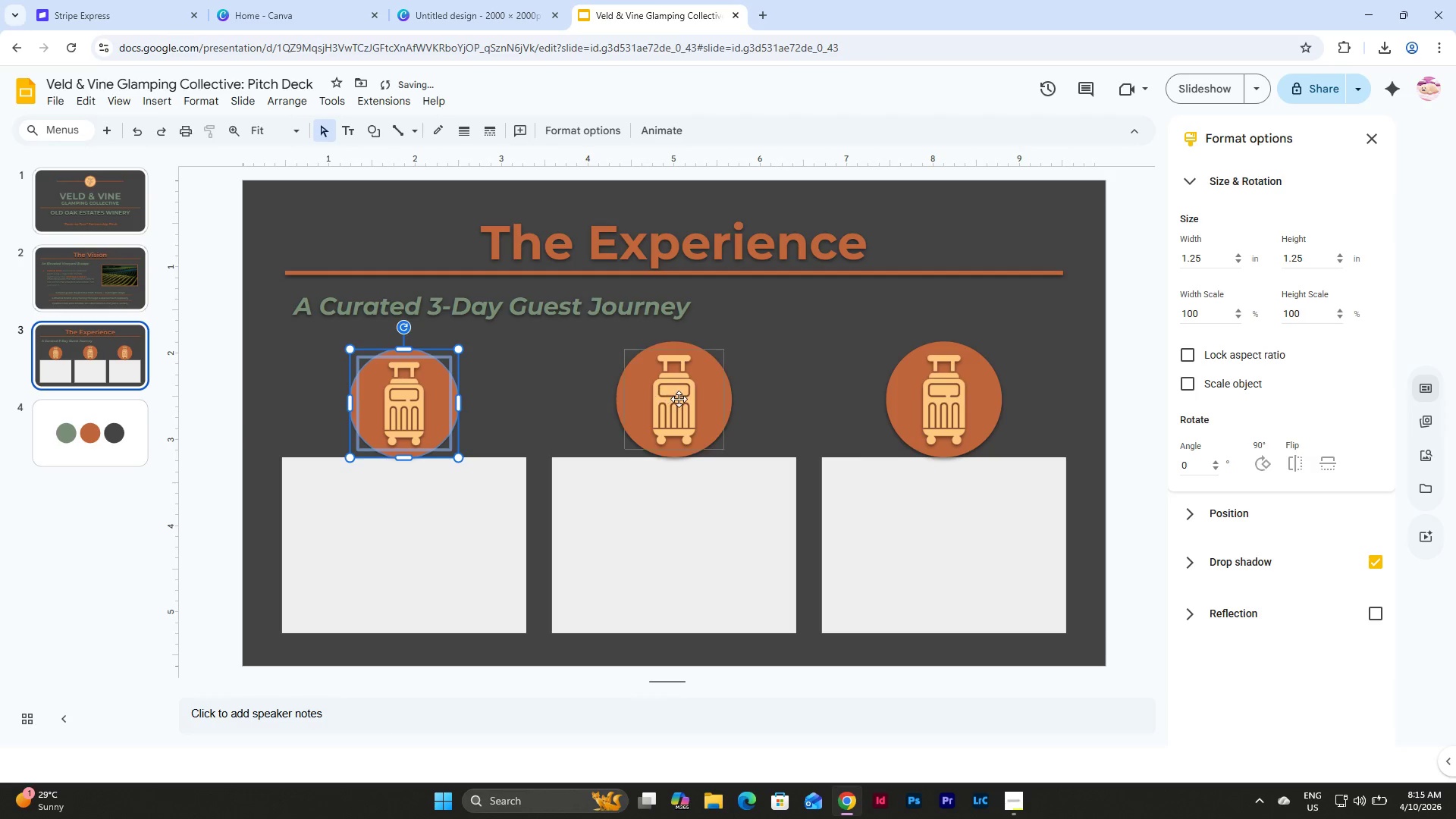 
left_click([679, 399])
 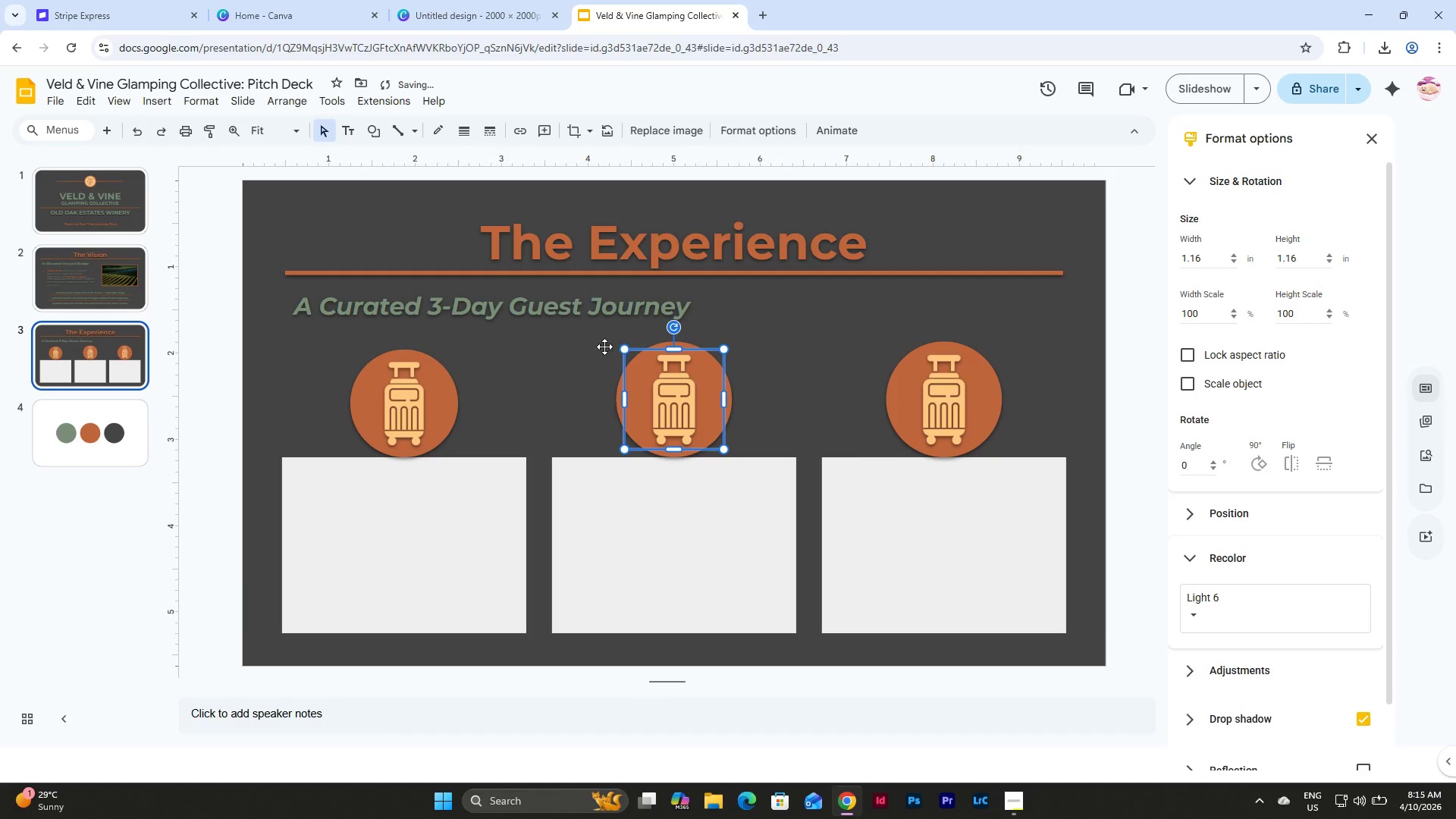 
left_click([600, 347])
 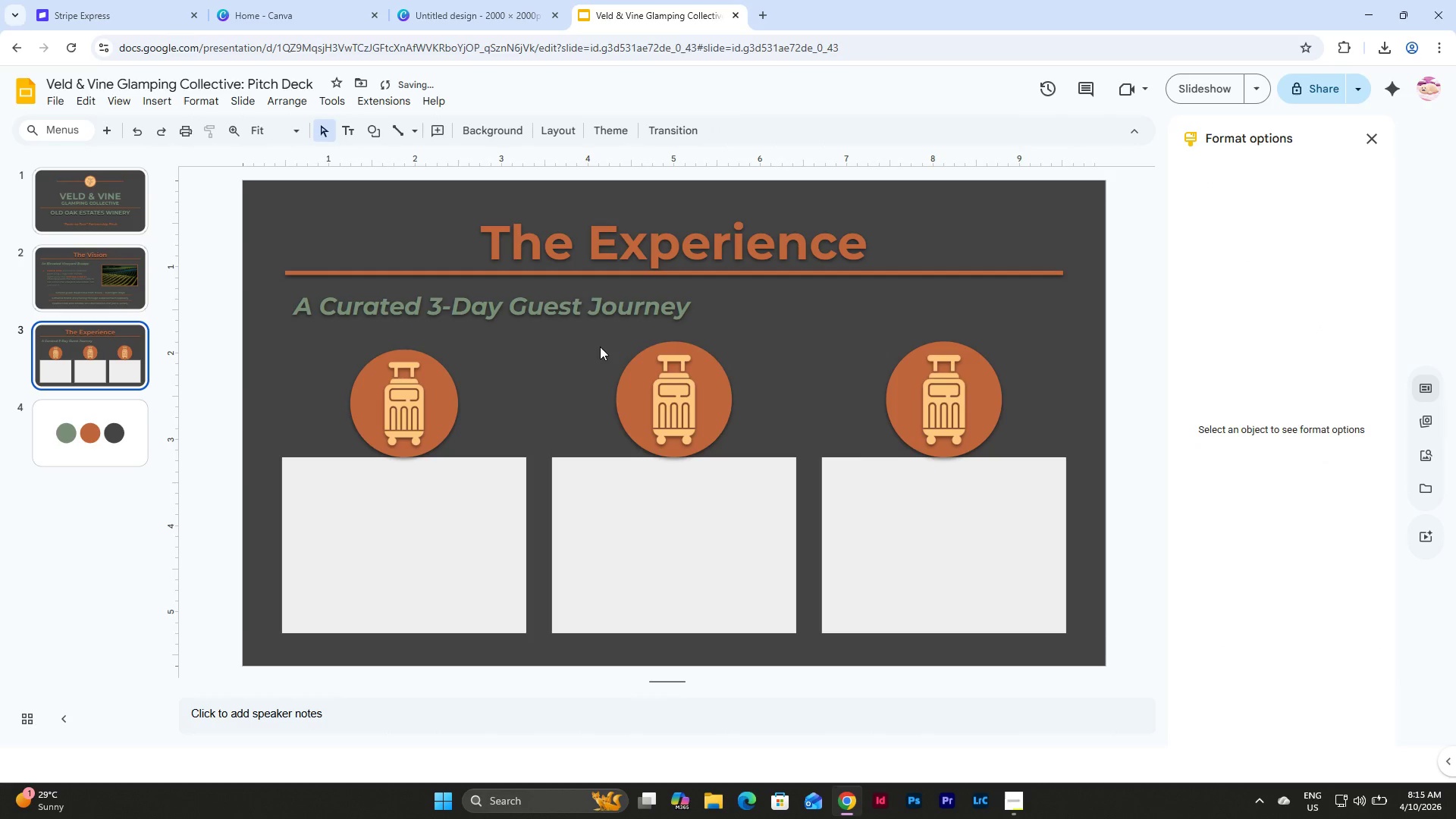 
left_click_drag(start_coordinate=[600, 347], to_coordinate=[683, 398])
 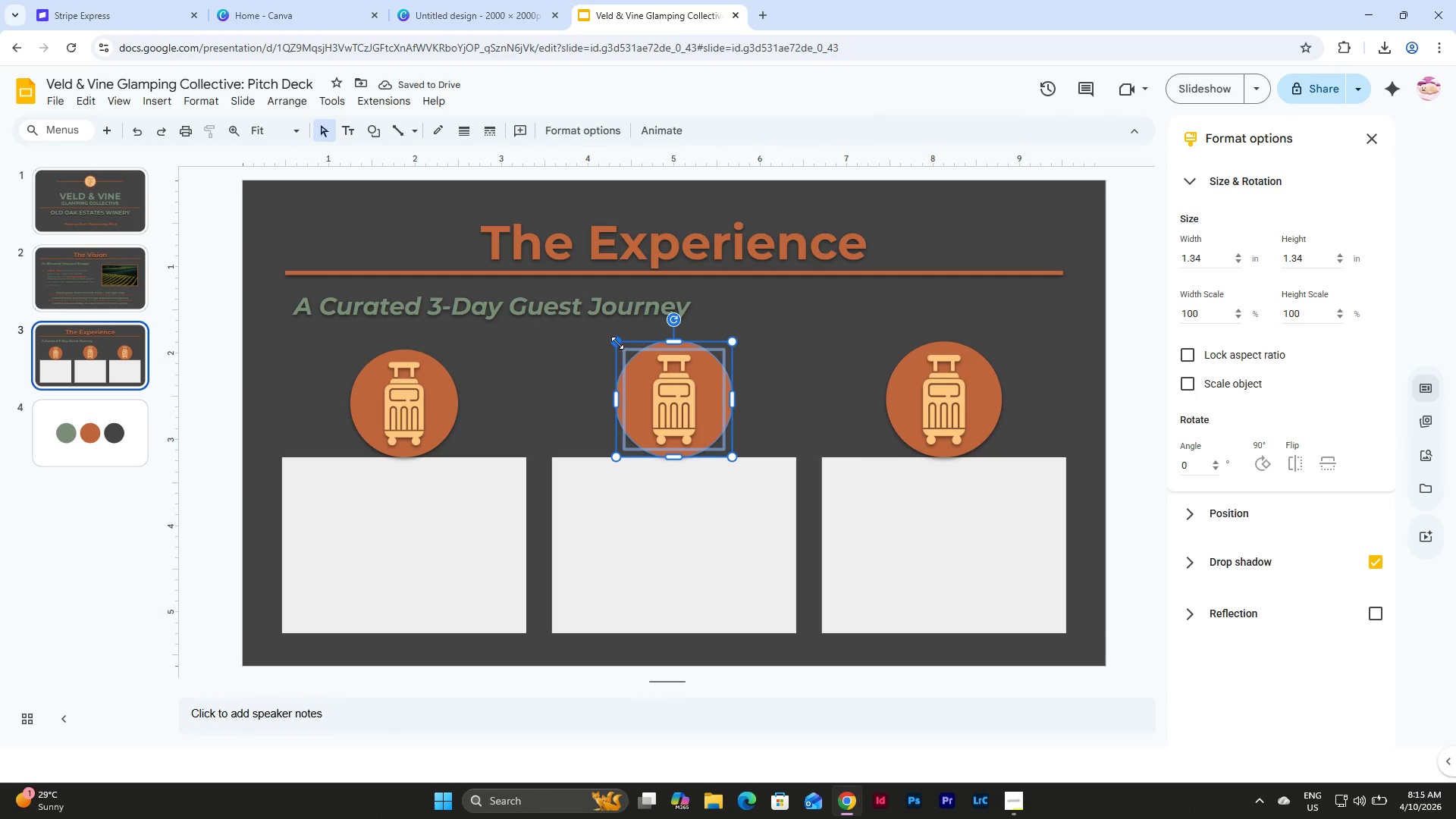 
left_click_drag(start_coordinate=[617, 342], to_coordinate=[626, 355])
 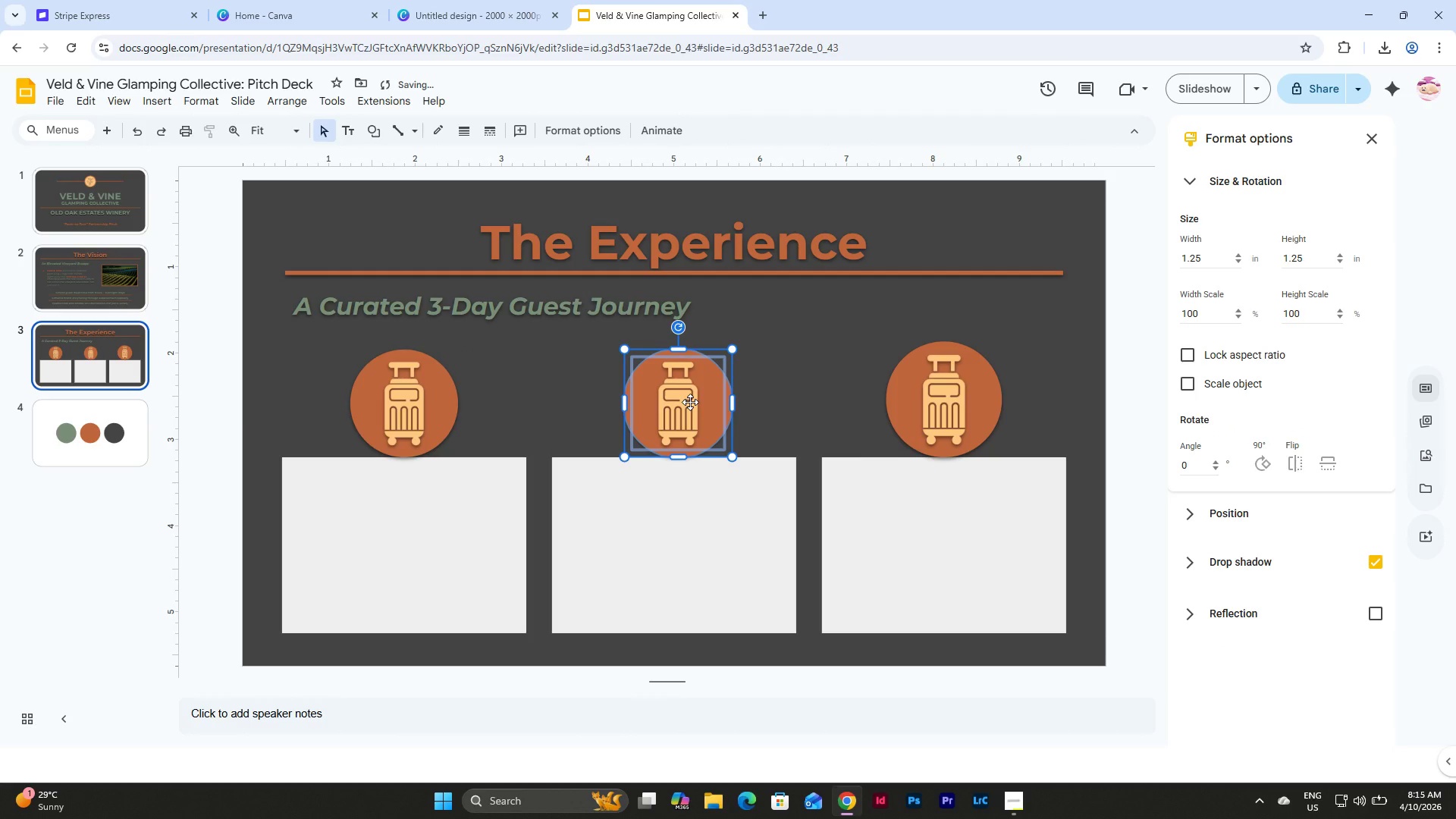 
left_click([786, 417])
 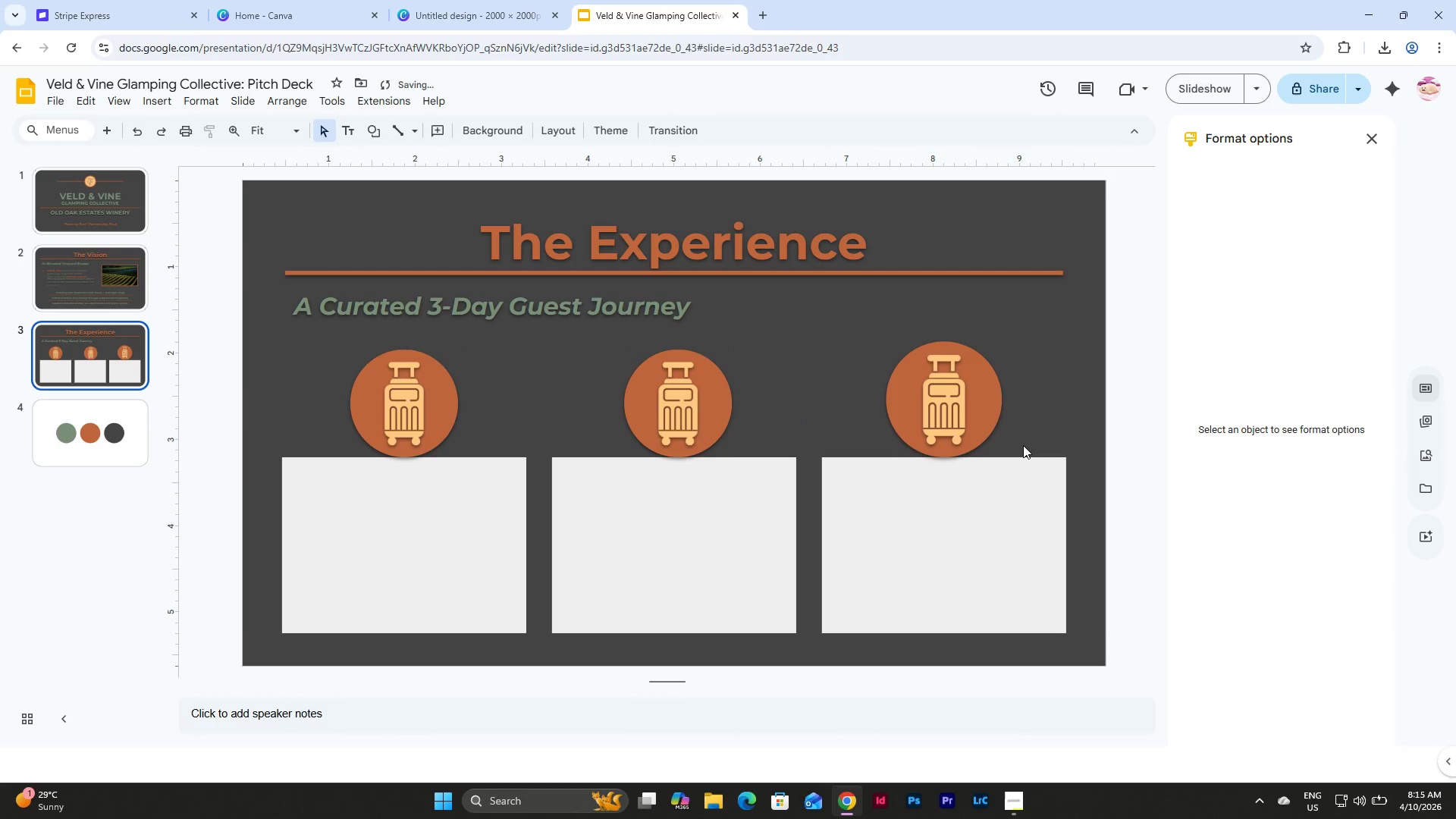 
left_click_drag(start_coordinate=[1054, 448], to_coordinate=[590, 391])
 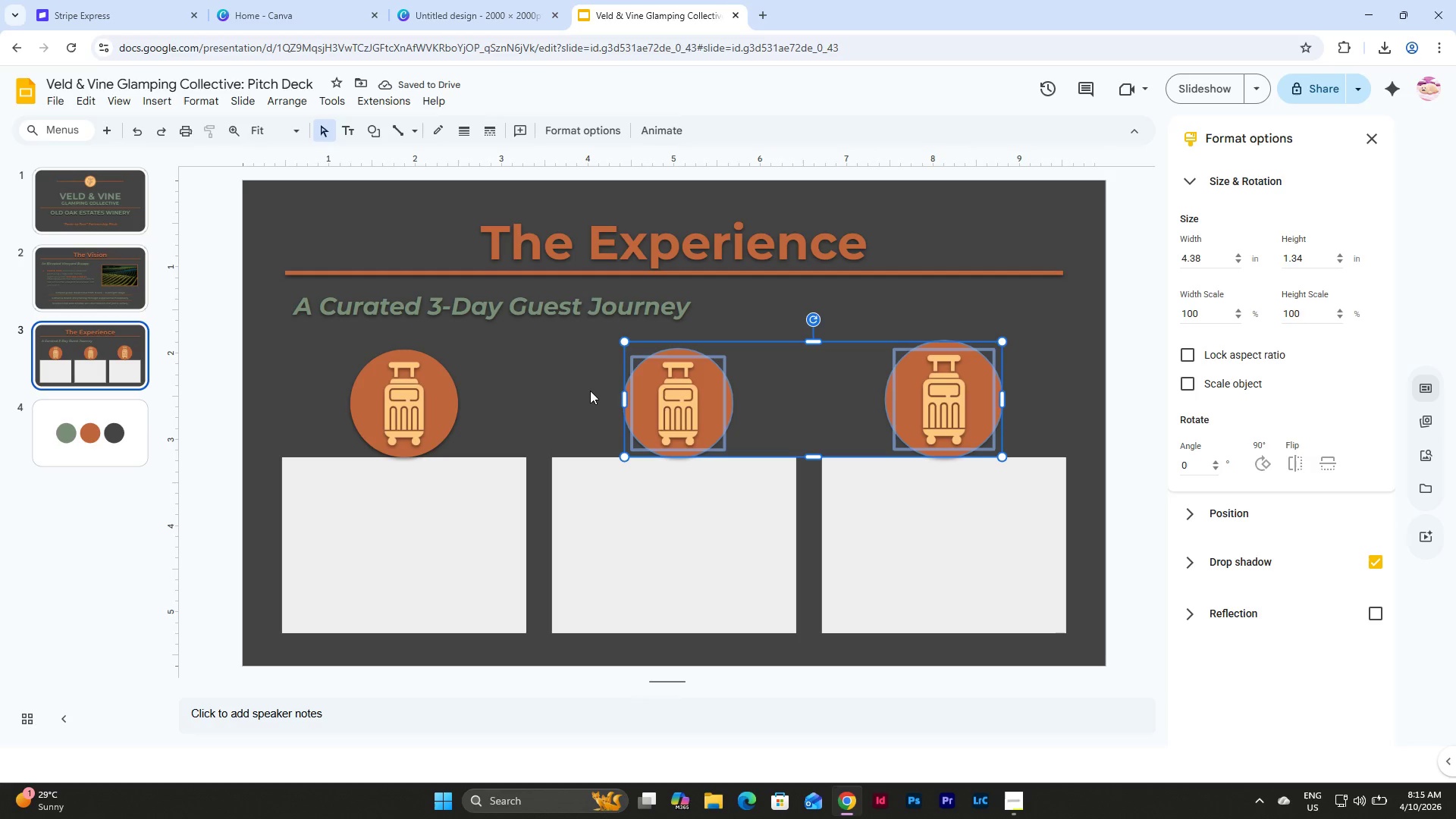 
key(Backspace)
 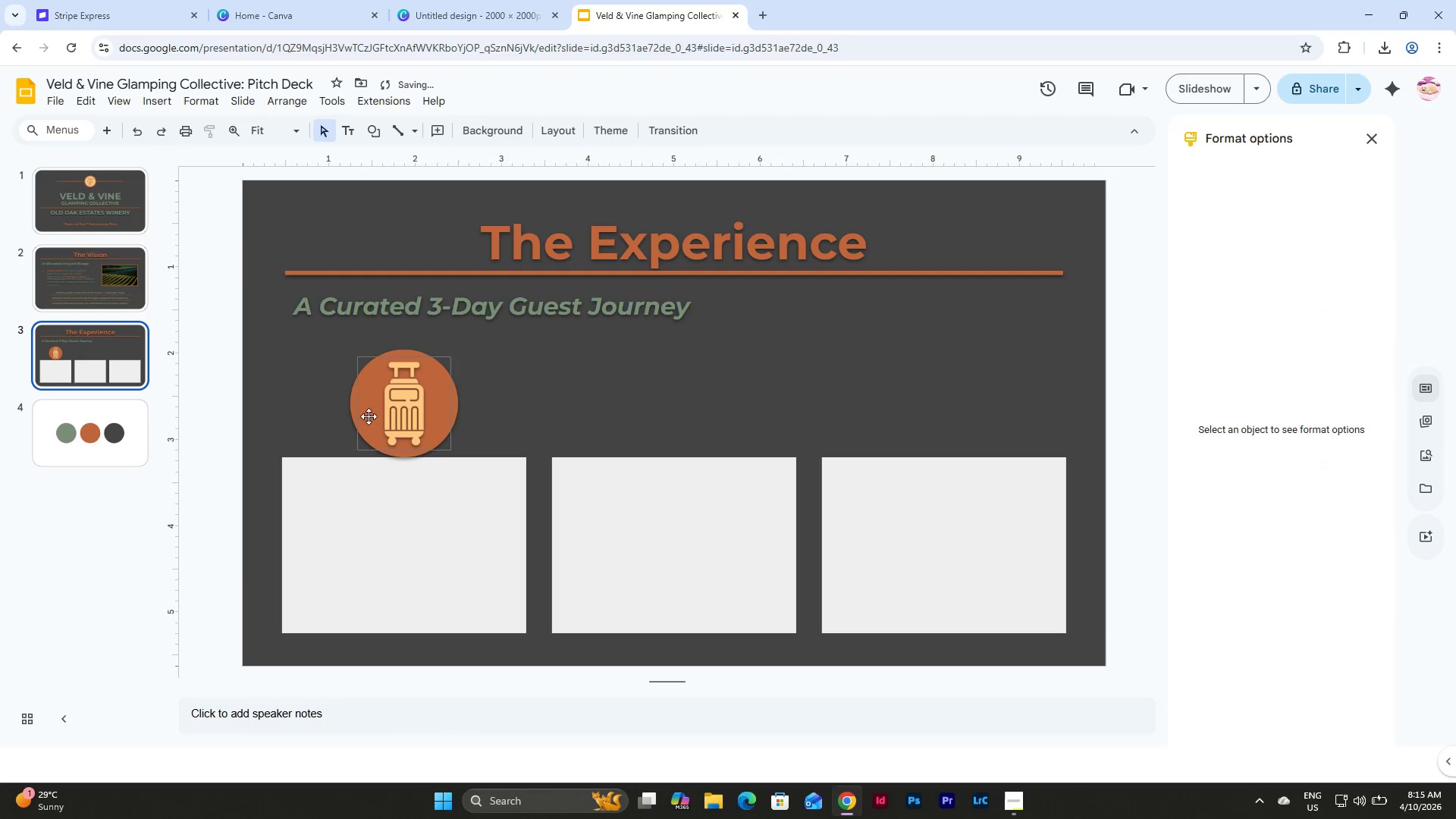 
left_click_drag(start_coordinate=[503, 431], to_coordinate=[284, 396])
 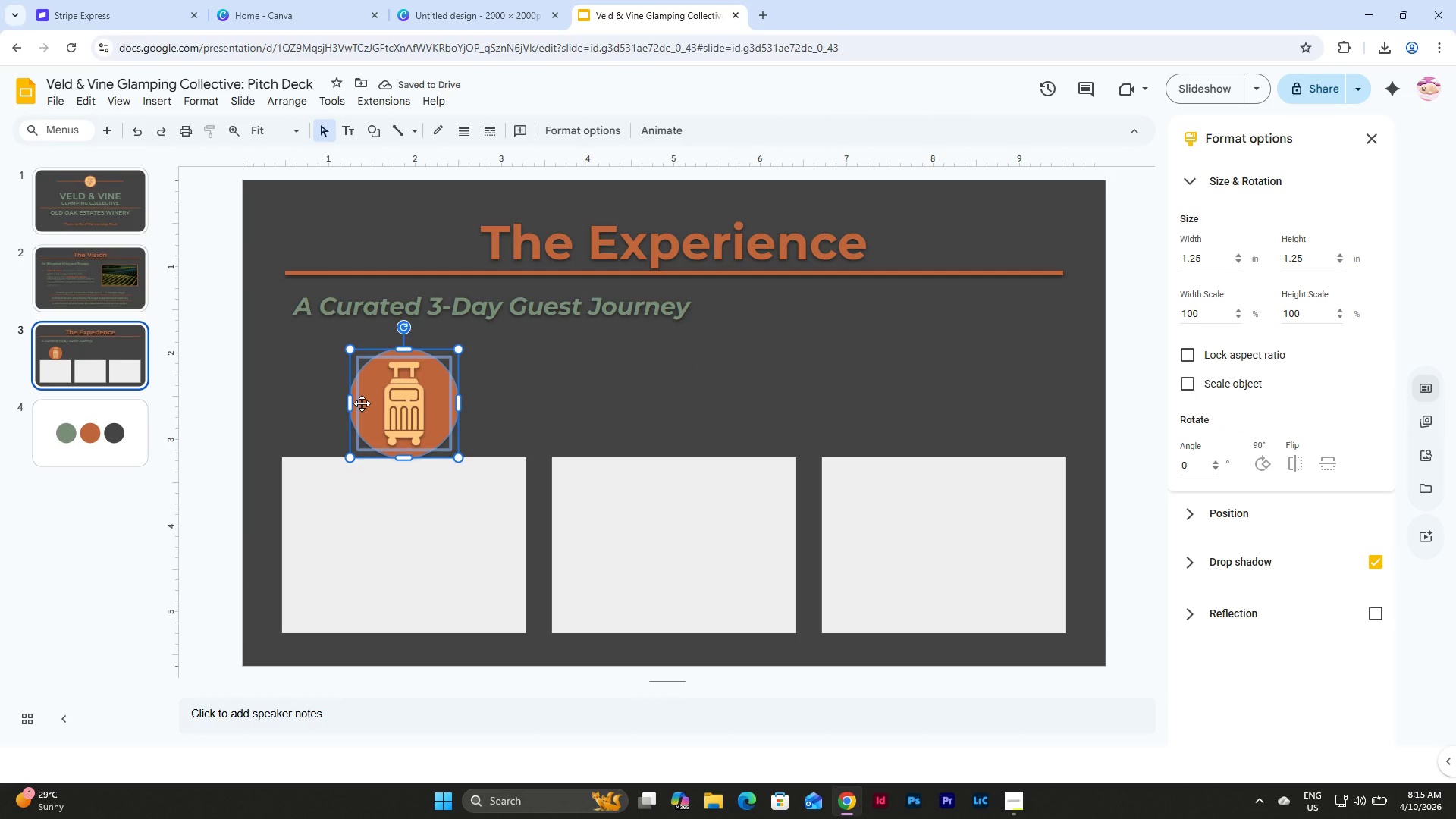 
key(Control+D)
 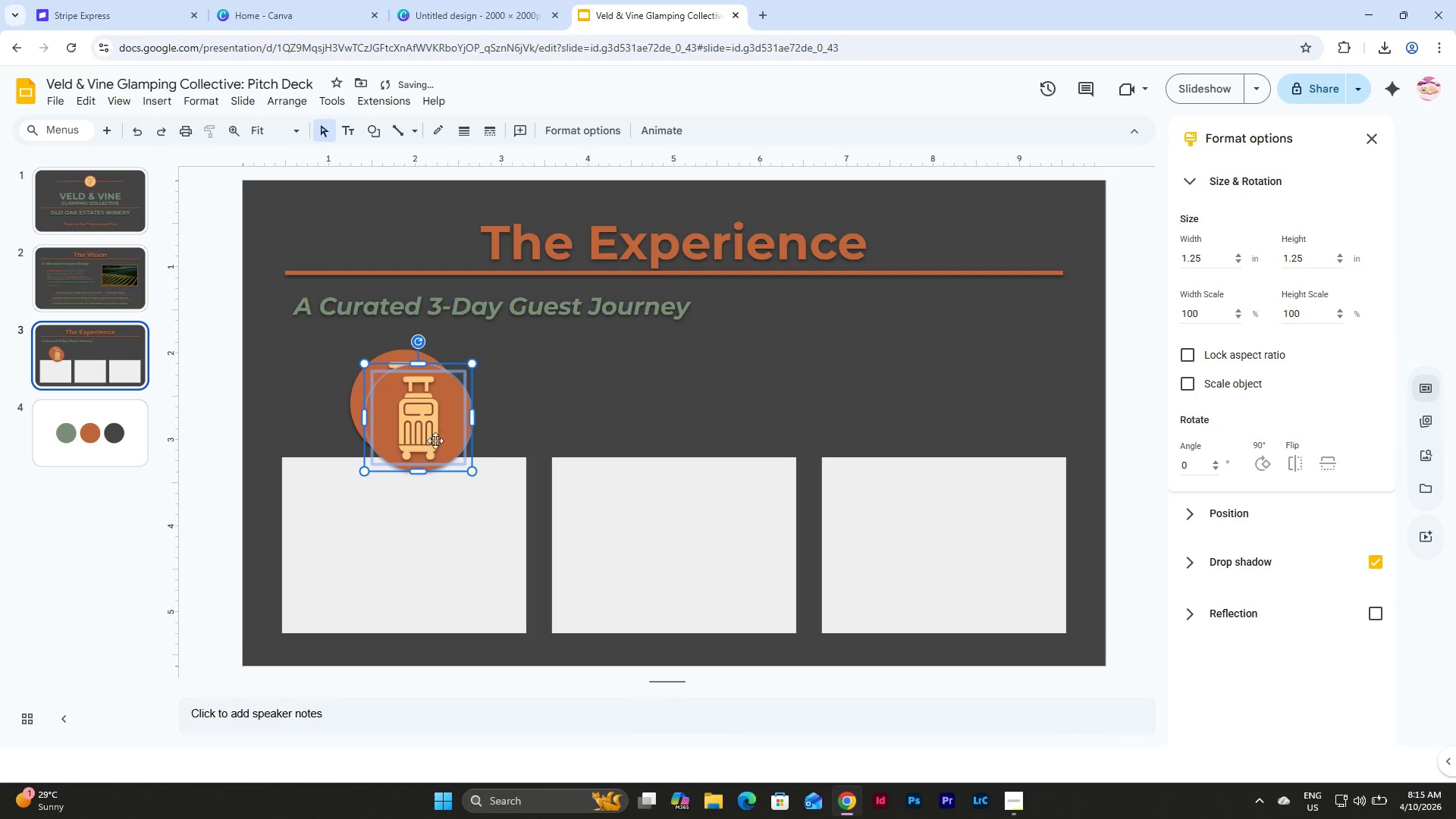 
left_click_drag(start_coordinate=[432, 431], to_coordinate=[686, 417])
 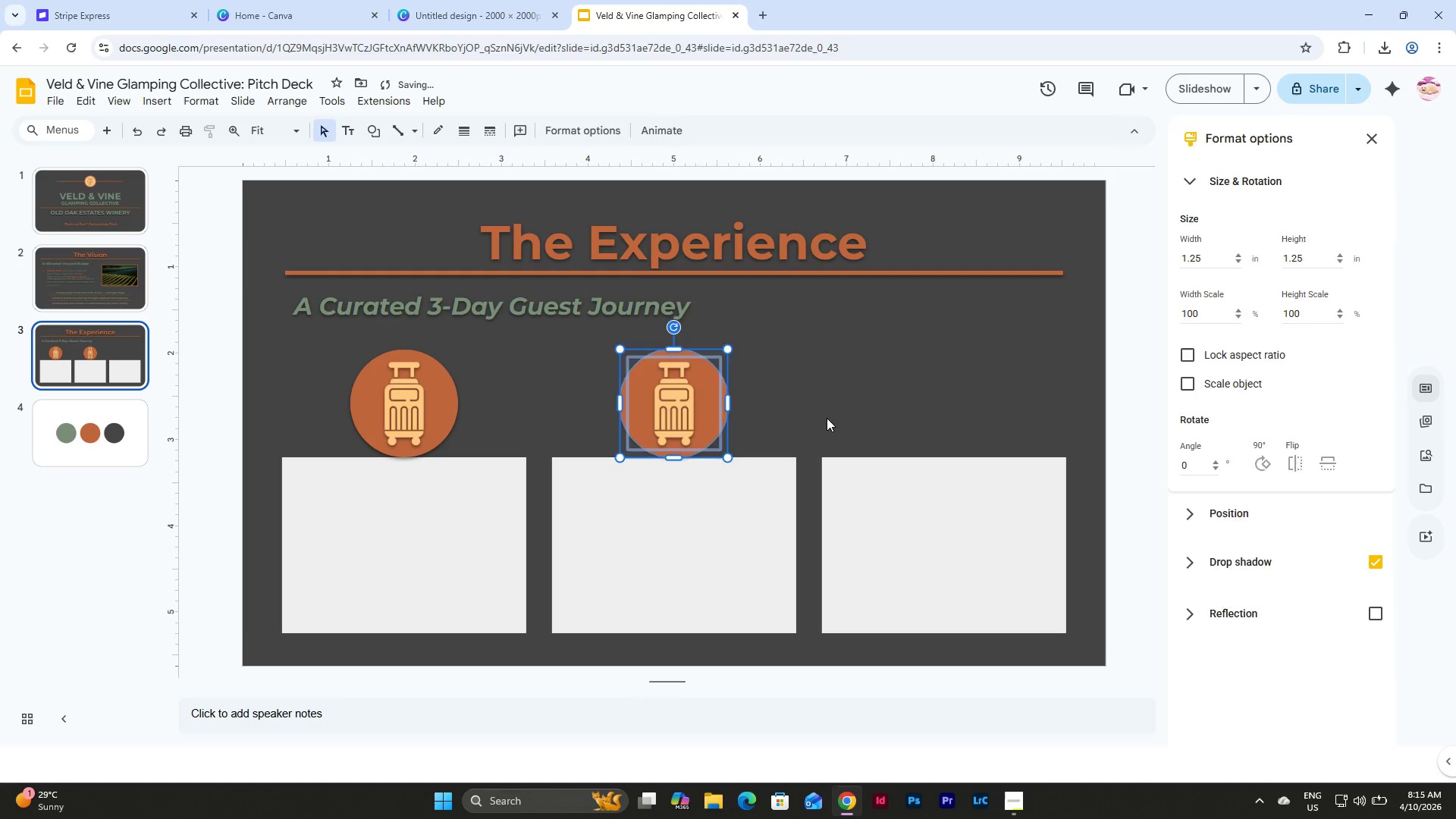 
left_click([827, 418])
 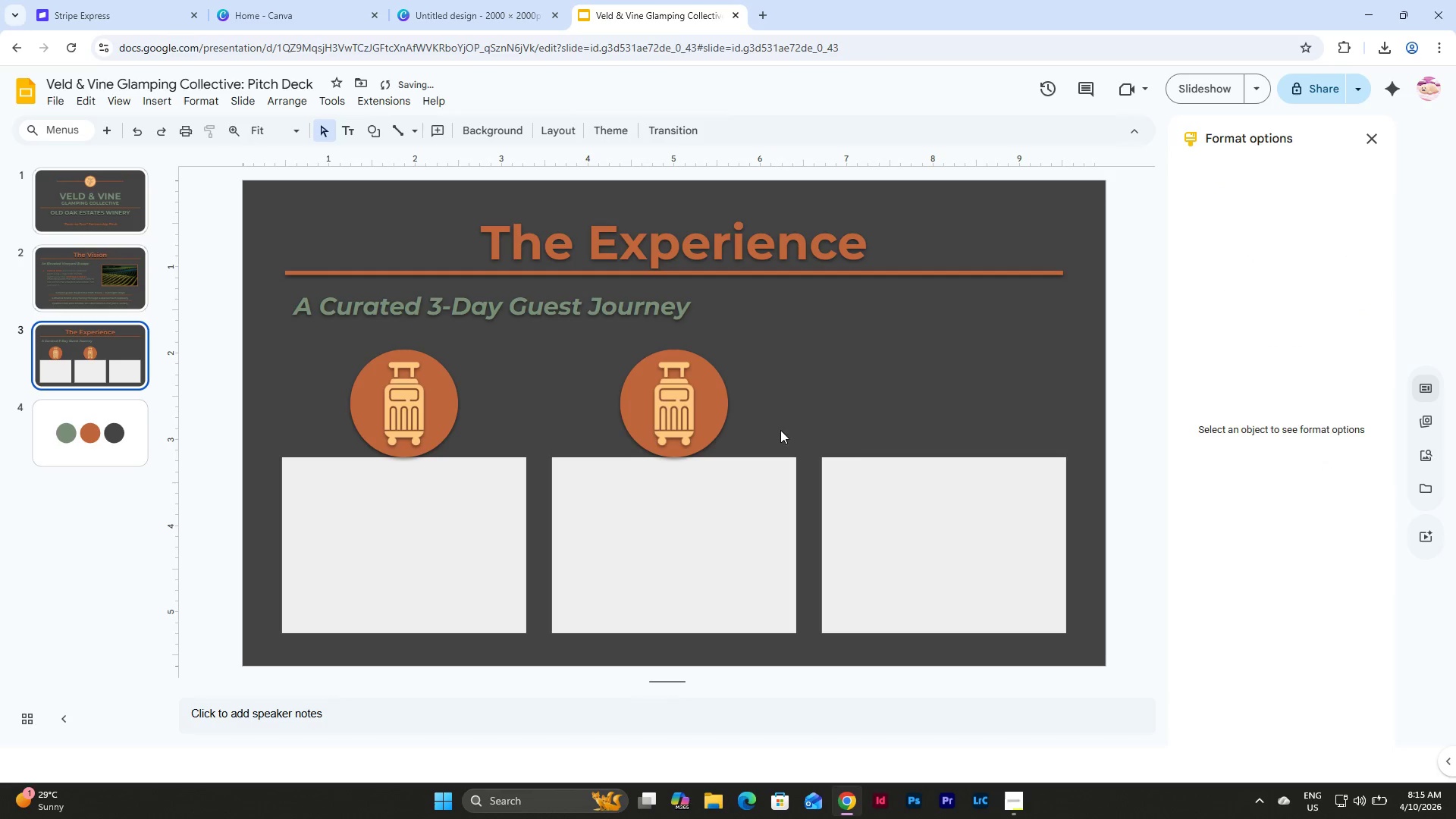 
left_click_drag(start_coordinate=[778, 431], to_coordinate=[650, 387])
 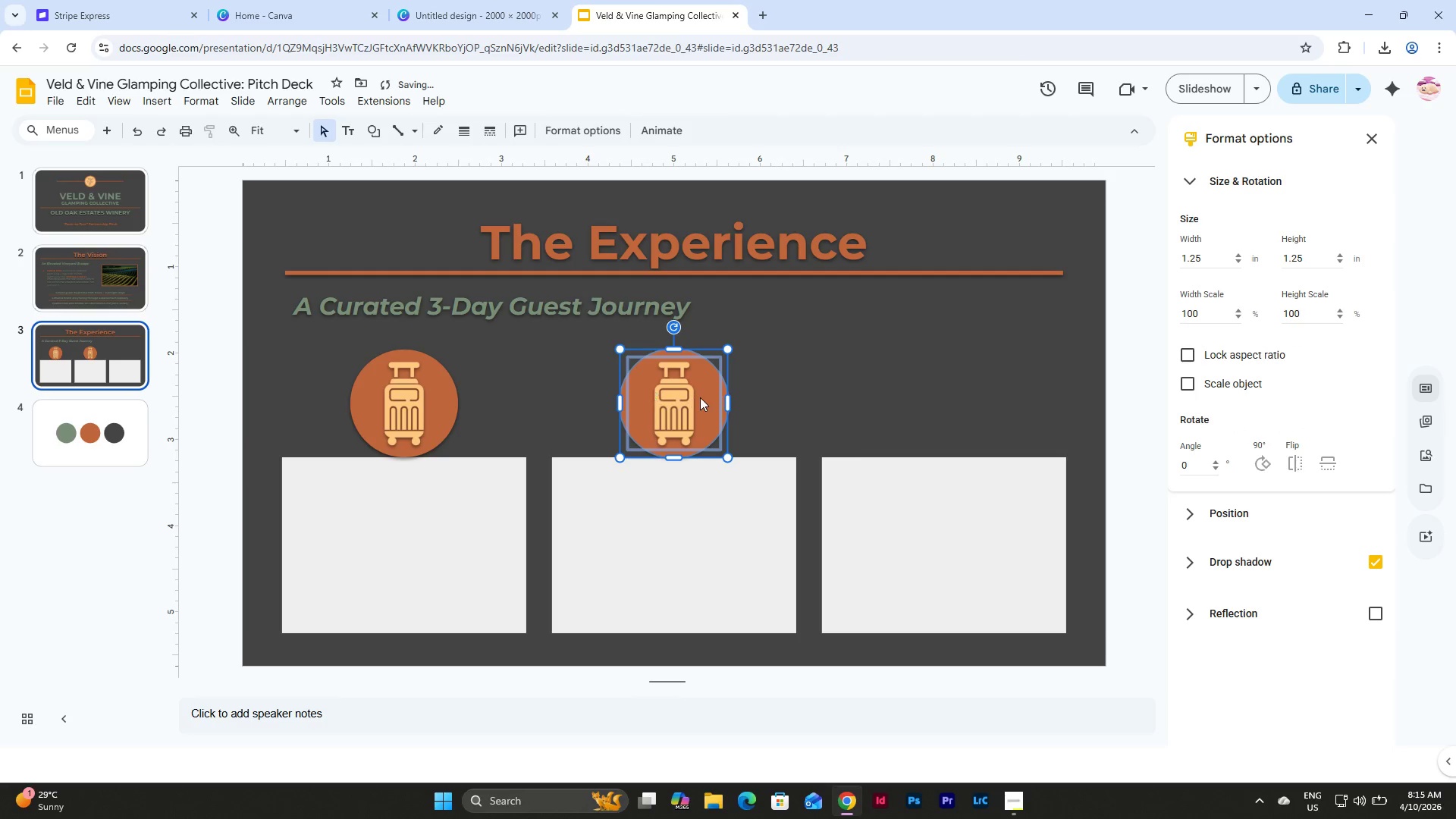 
key(Control+D)
 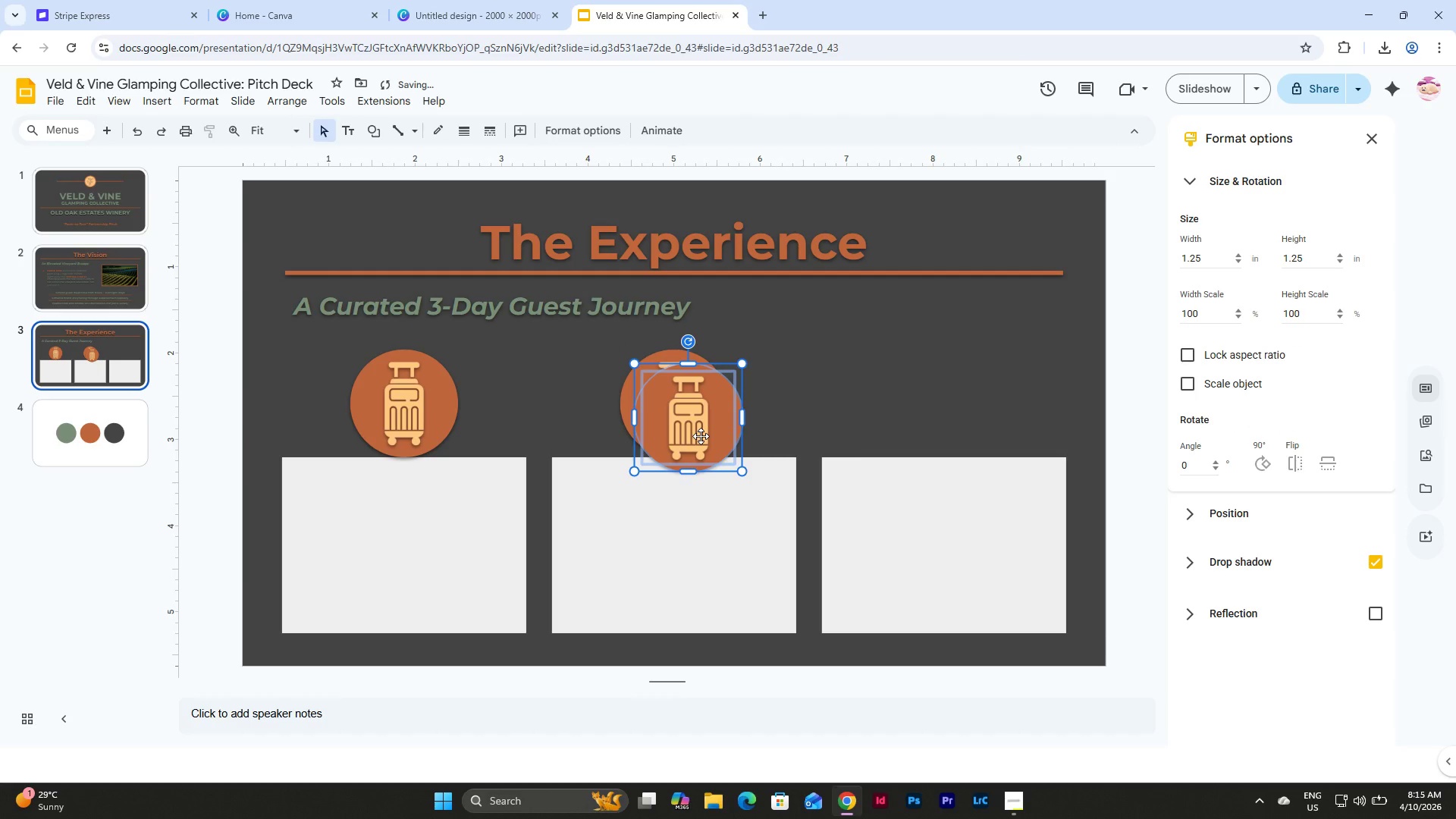 
left_click_drag(start_coordinate=[701, 436], to_coordinate=[958, 420])
 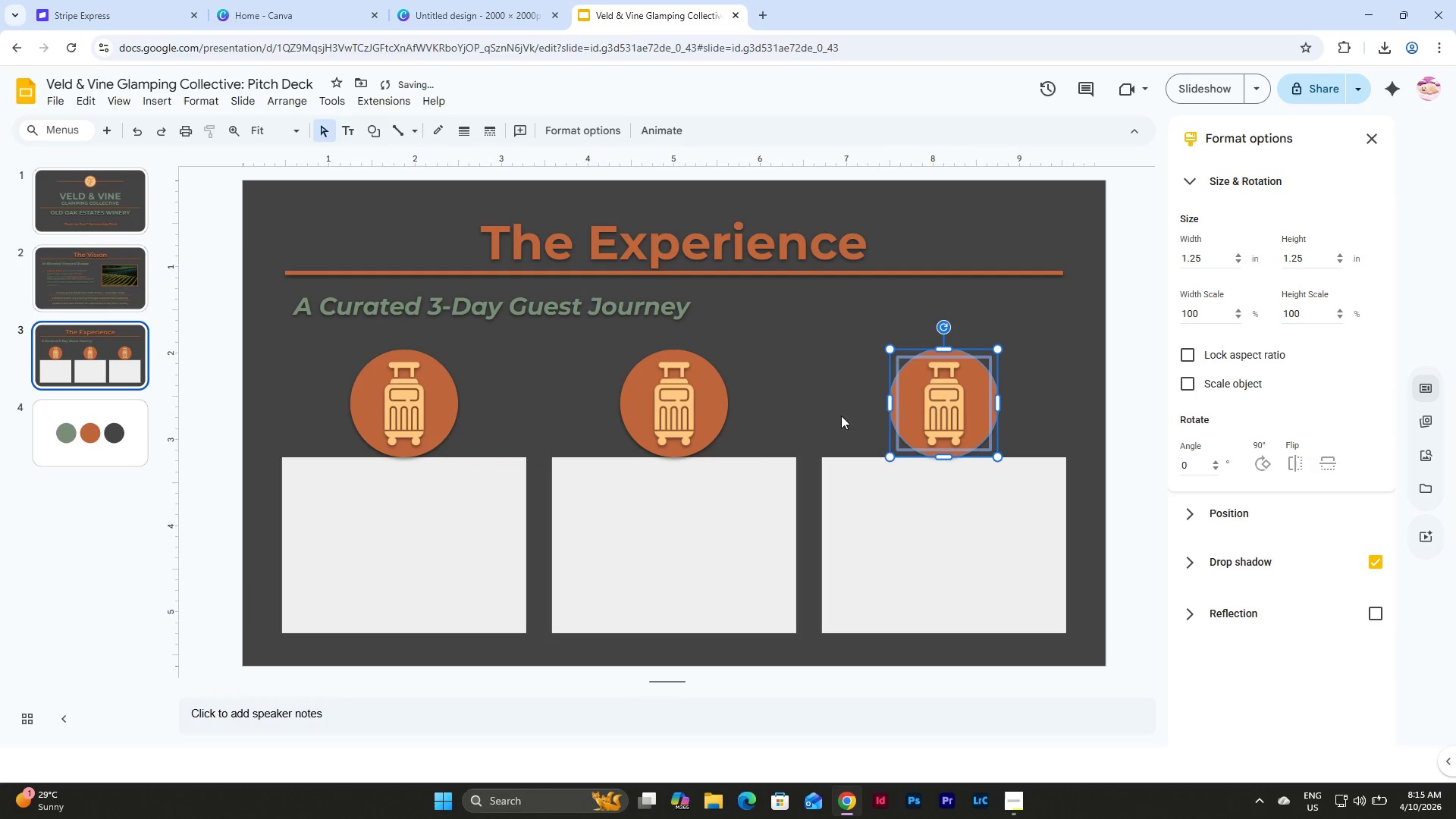 
left_click([821, 411])
 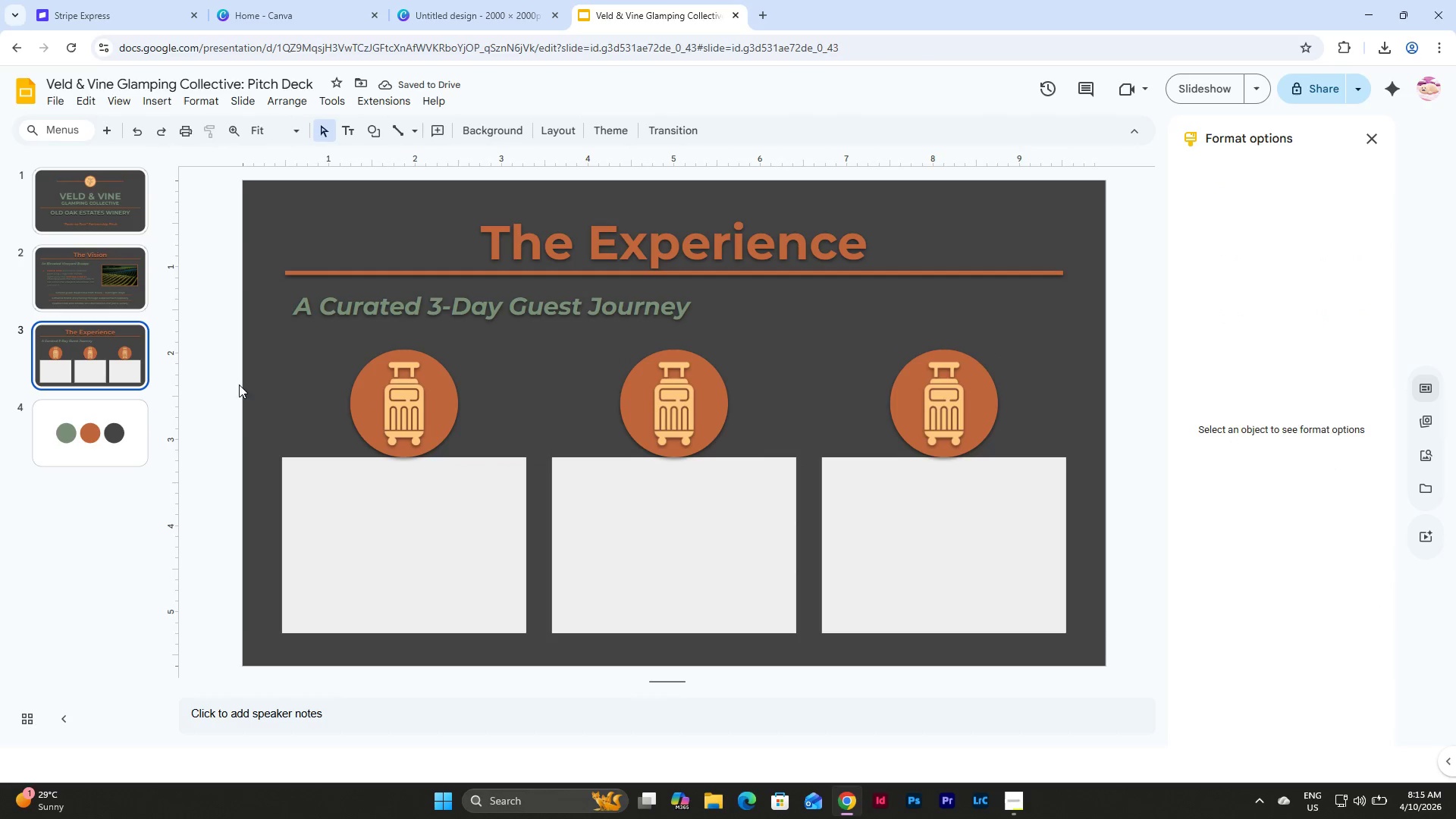 
left_click_drag(start_coordinate=[275, 353], to_coordinate=[980, 551])
 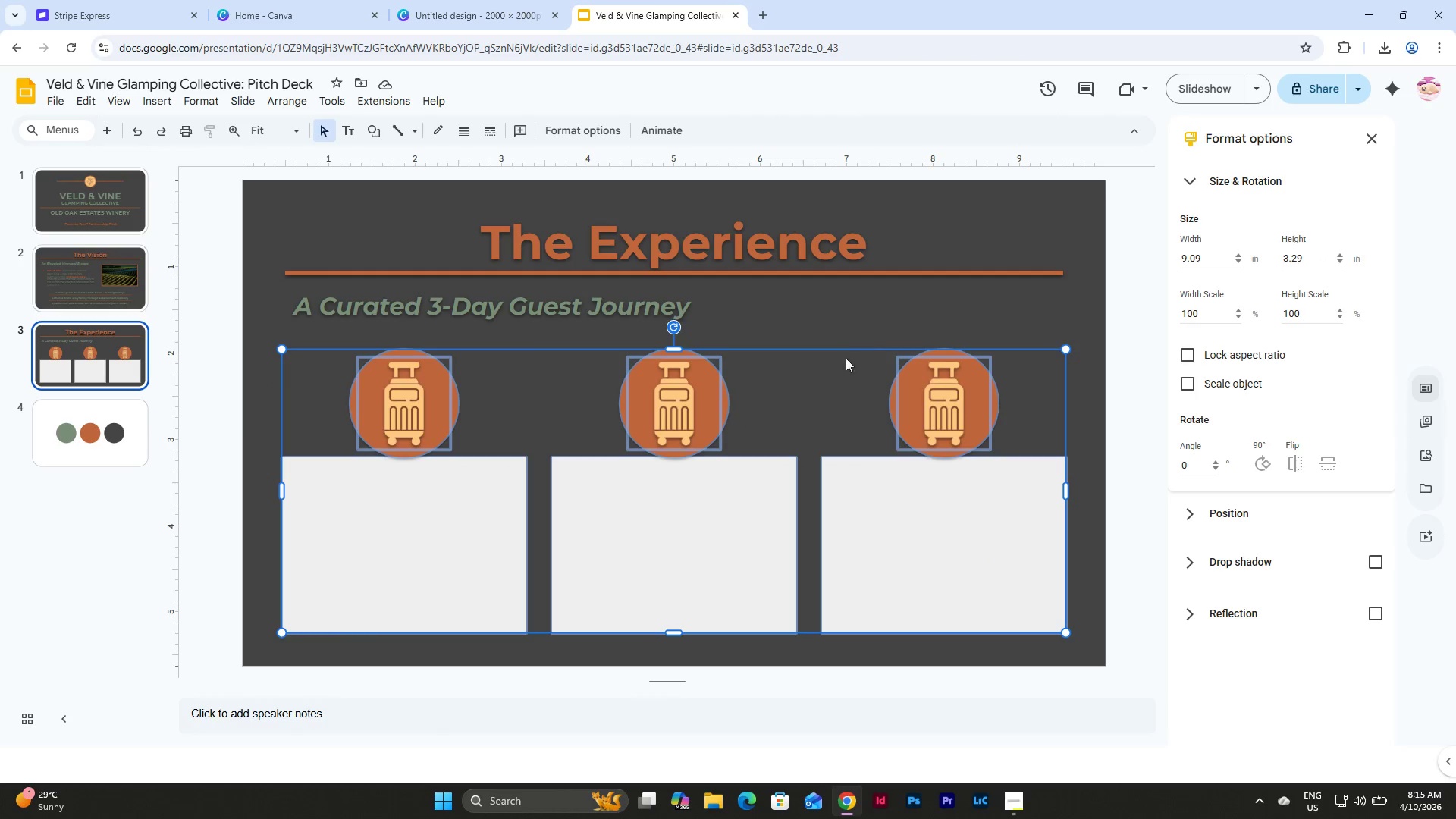 
left_click([846, 320])
 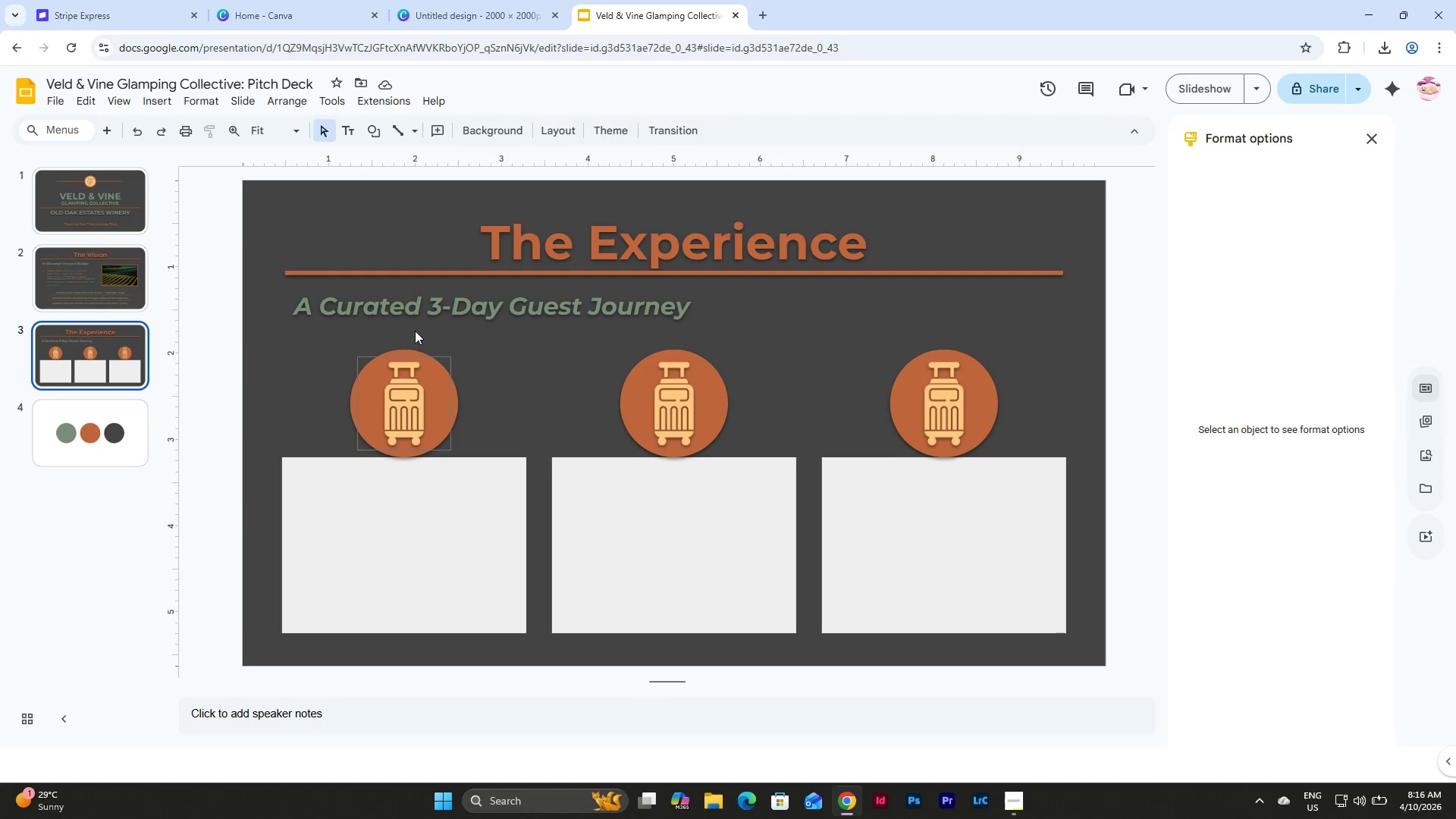 
left_click([99, 300])
 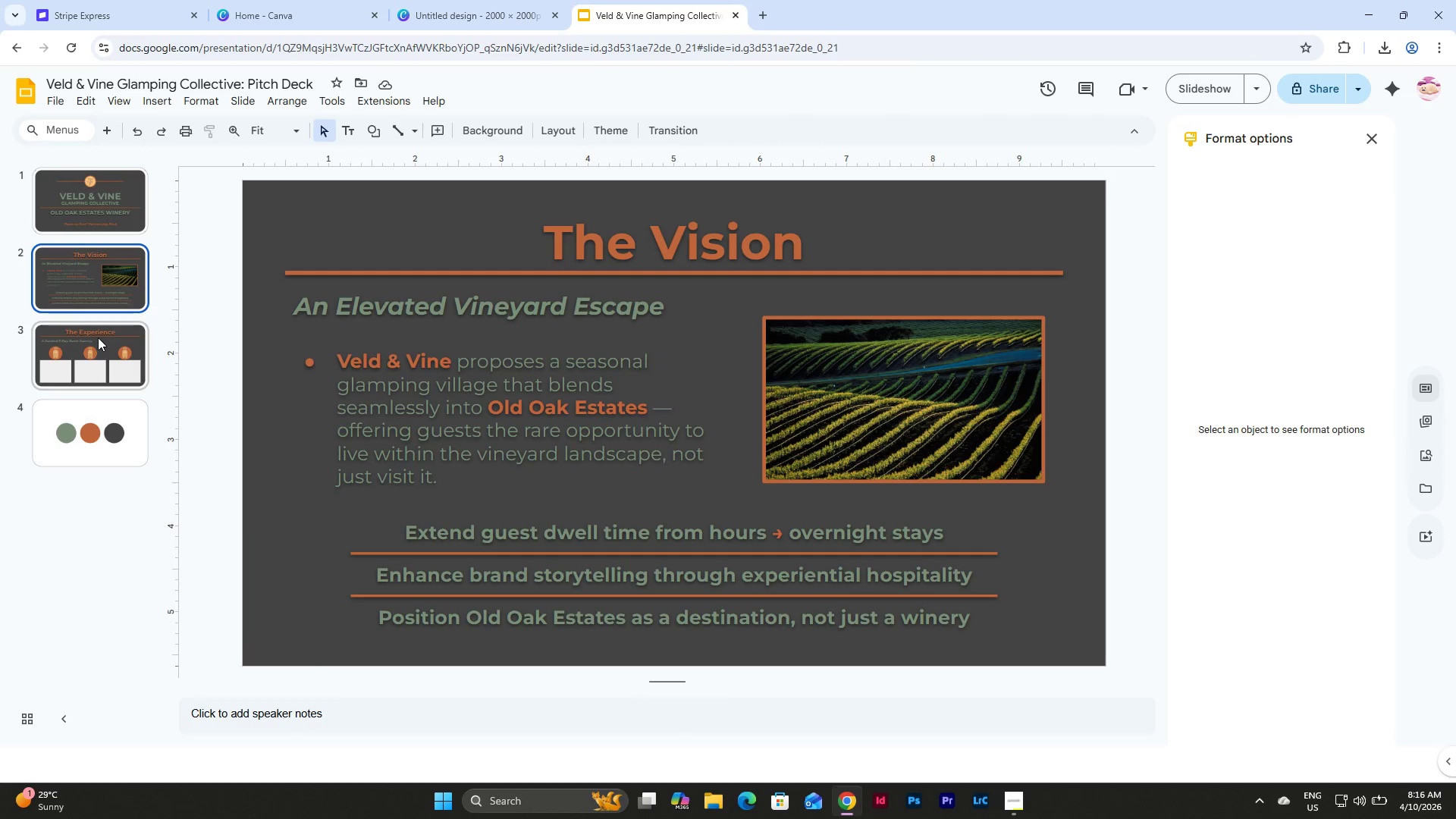 
left_click([98, 337])
 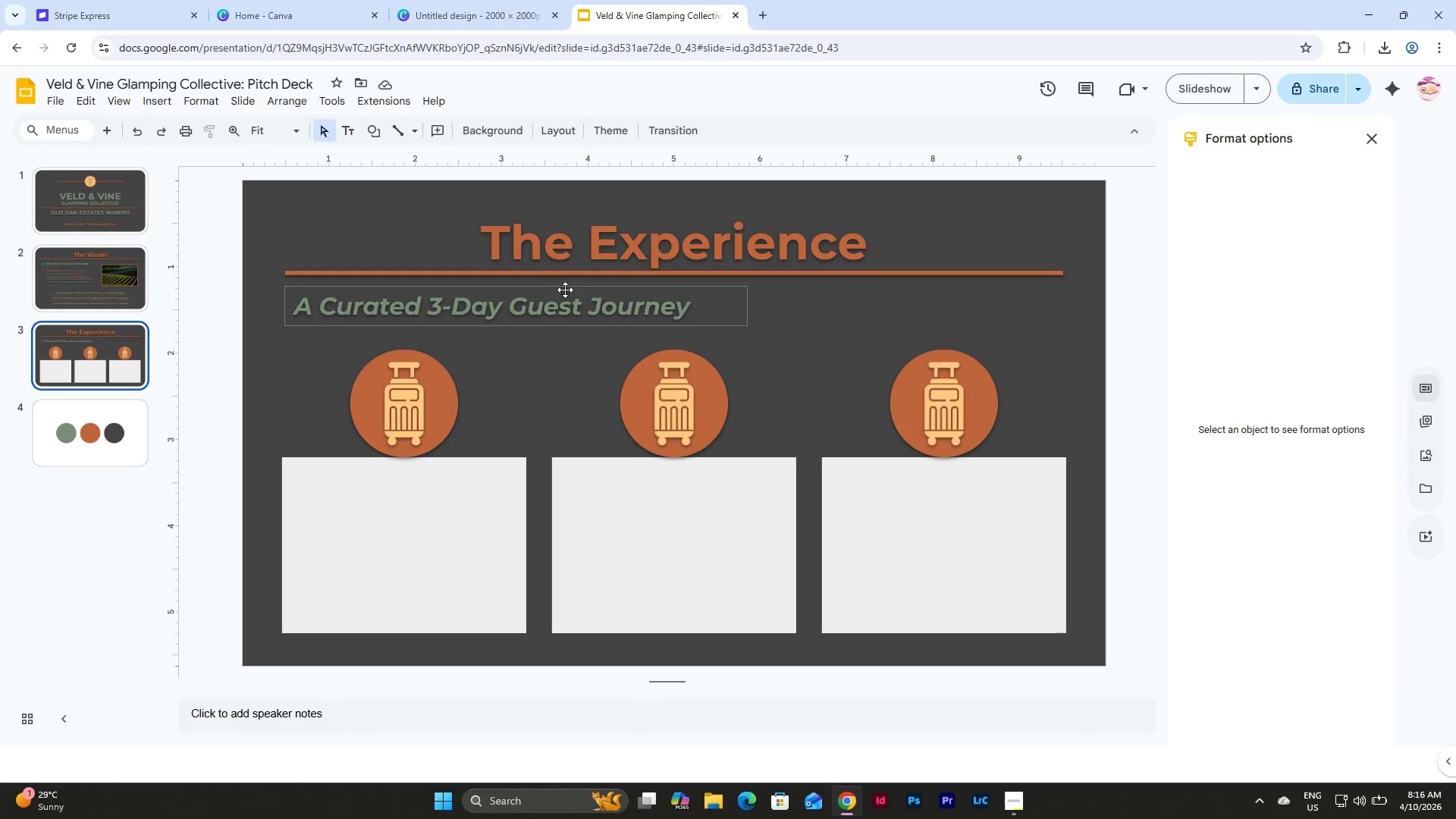 
left_click([566, 287])
 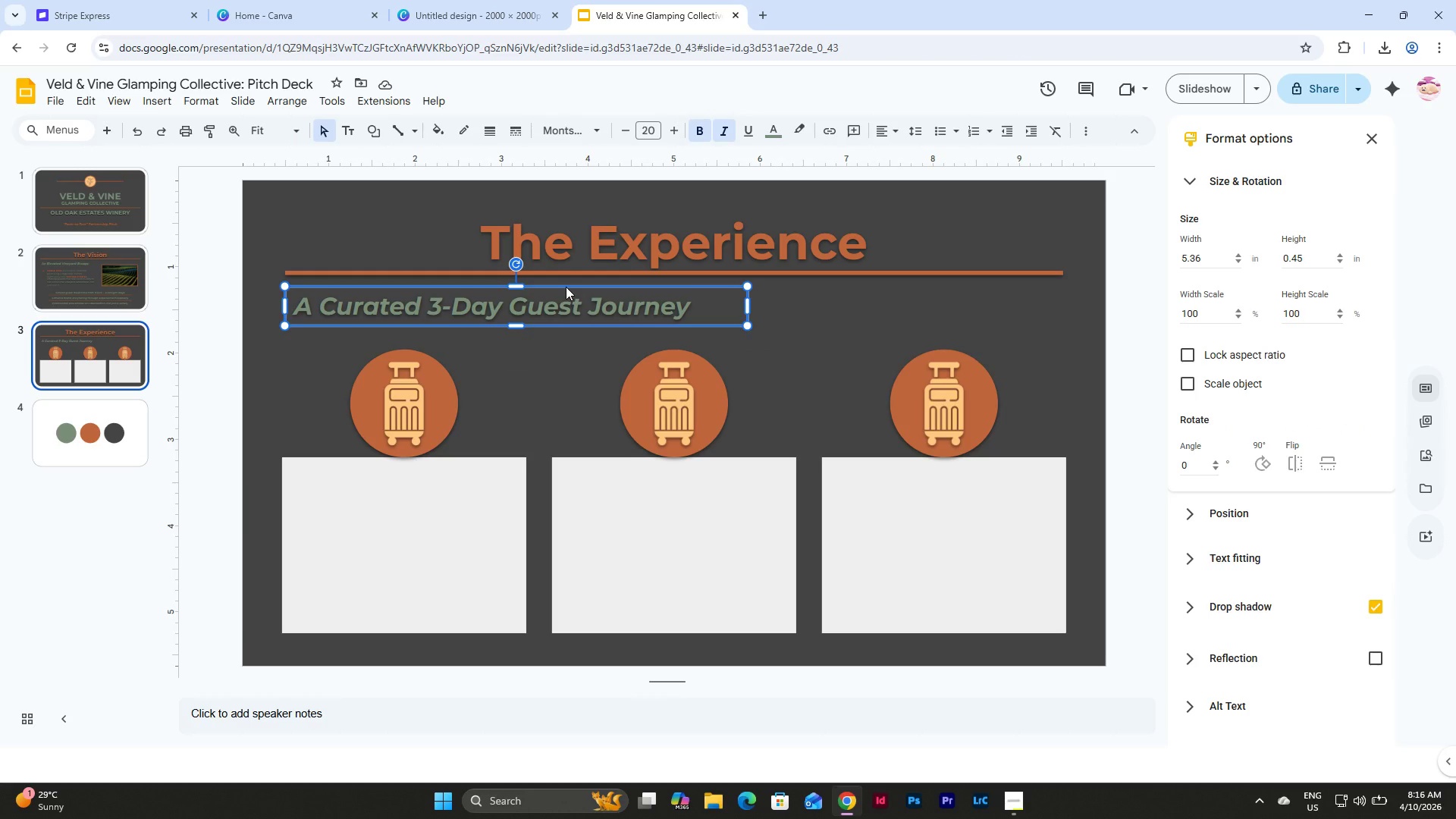 
key(Control+D)
 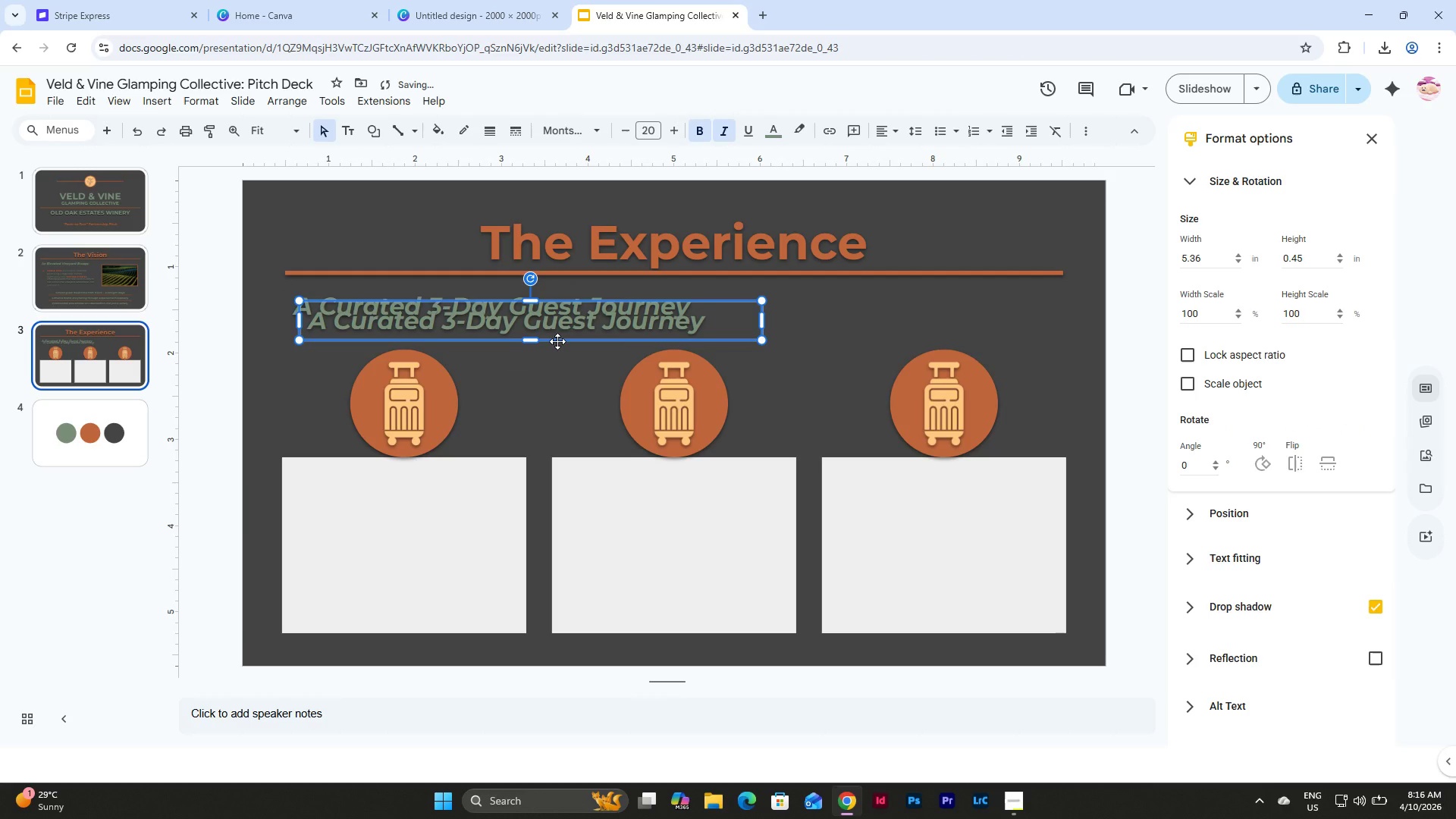 
left_click_drag(start_coordinate=[557, 341], to_coordinate=[538, 496])
 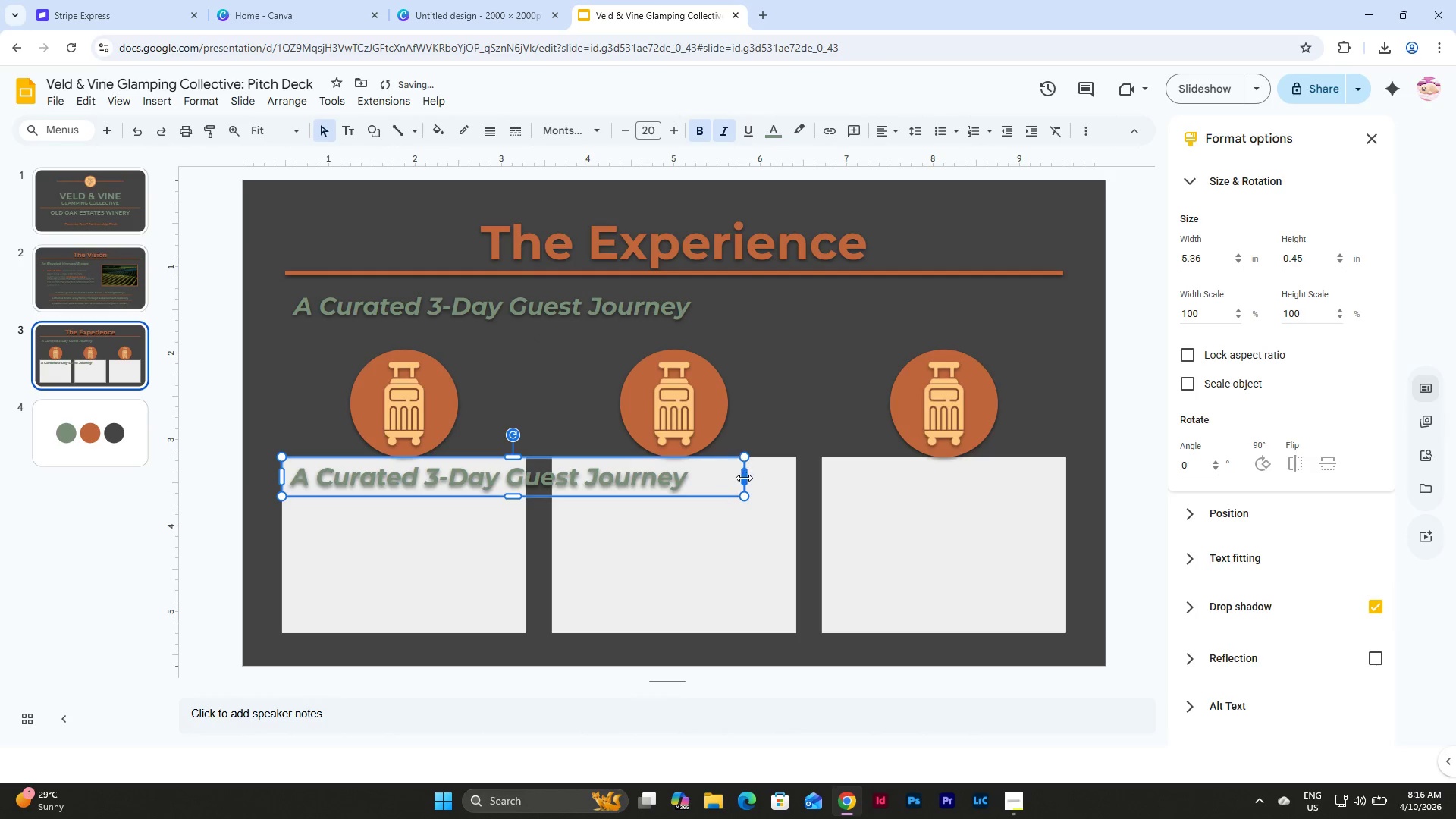 
left_click_drag(start_coordinate=[747, 478], to_coordinate=[524, 485])
 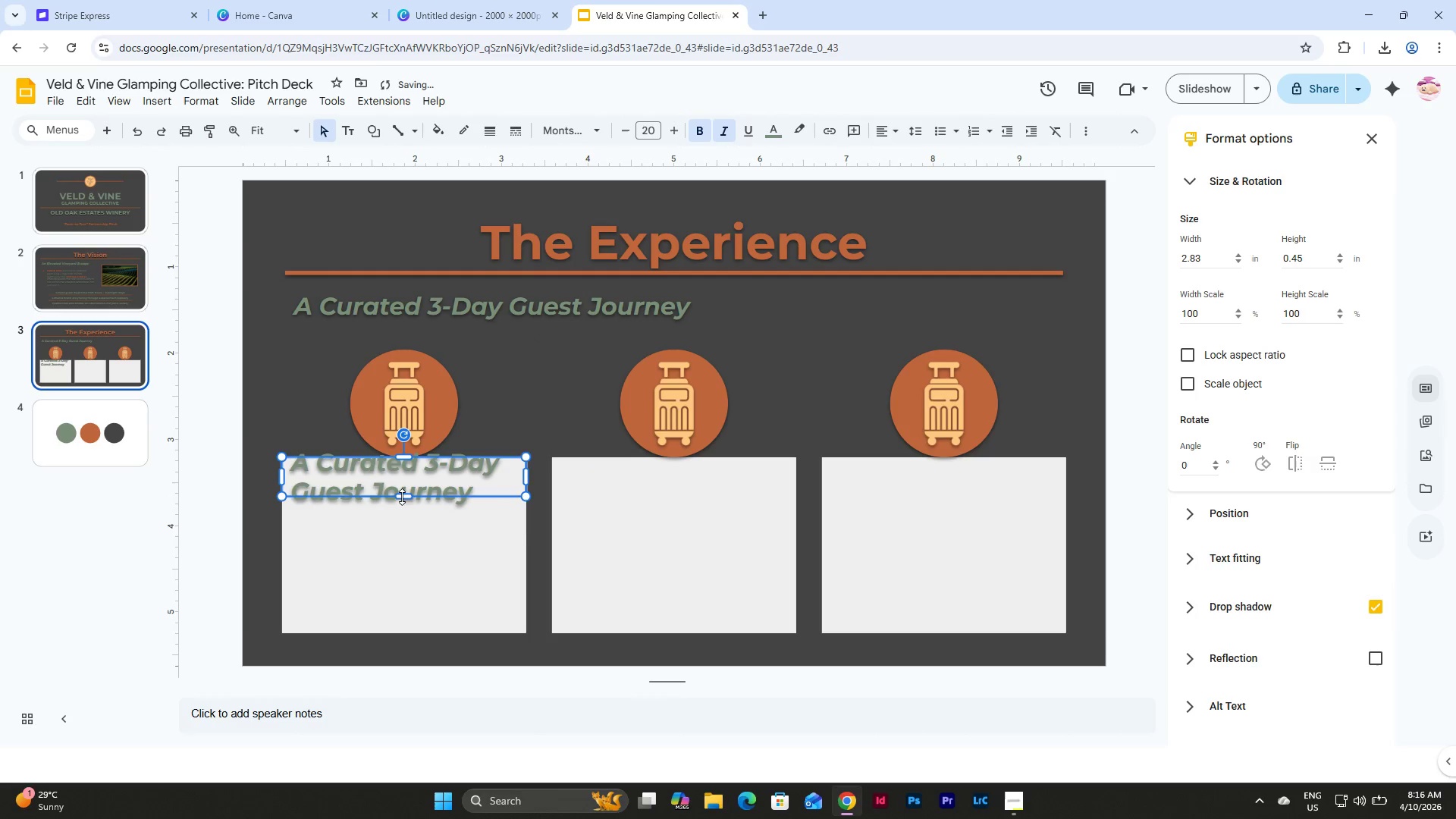 
left_click_drag(start_coordinate=[400, 496], to_coordinate=[400, 515])
 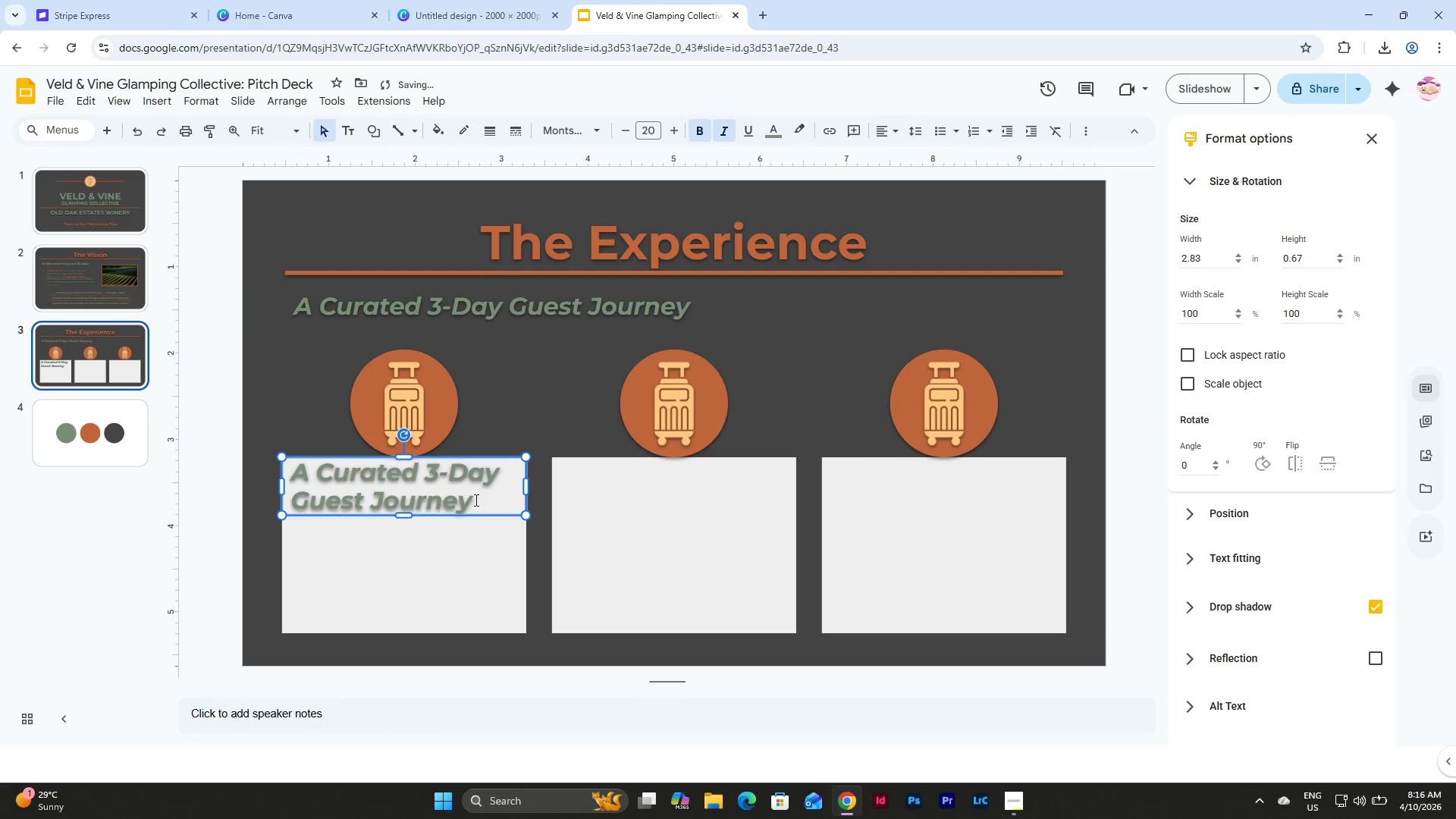 
left_click_drag(start_coordinate=[475, 500], to_coordinate=[294, 469])
 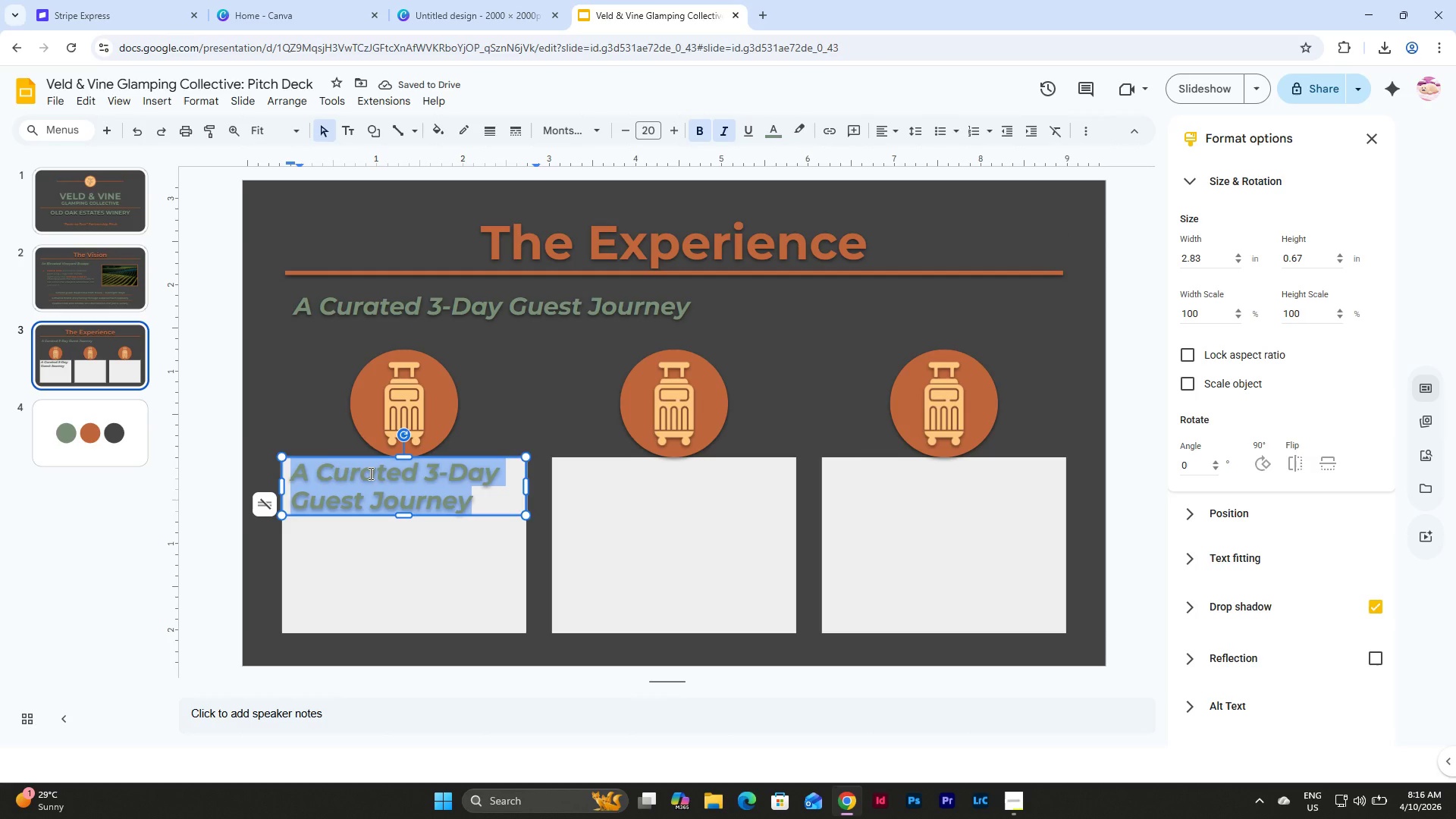 
type(DAY 1)
 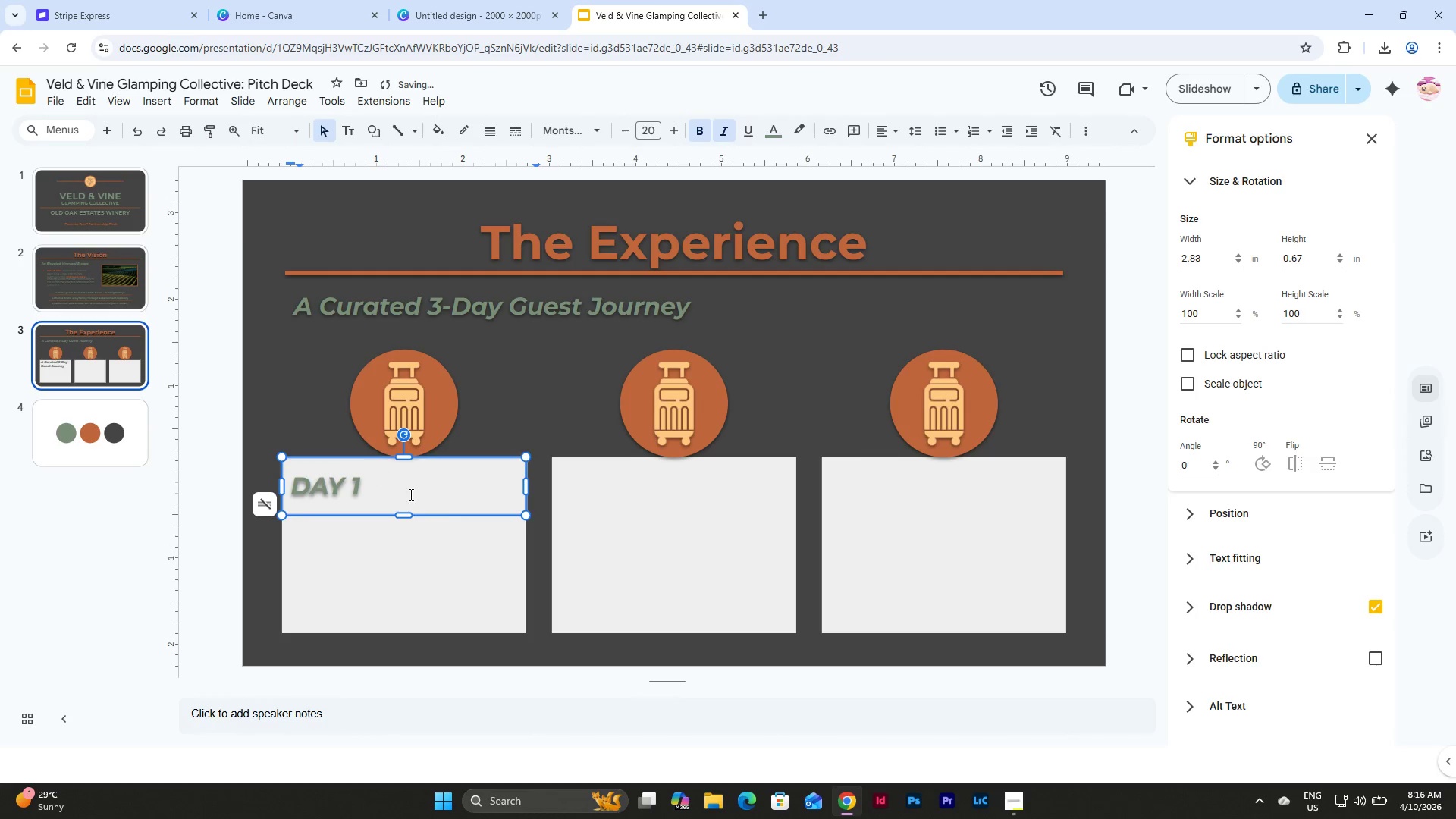 
left_click([469, 516])
 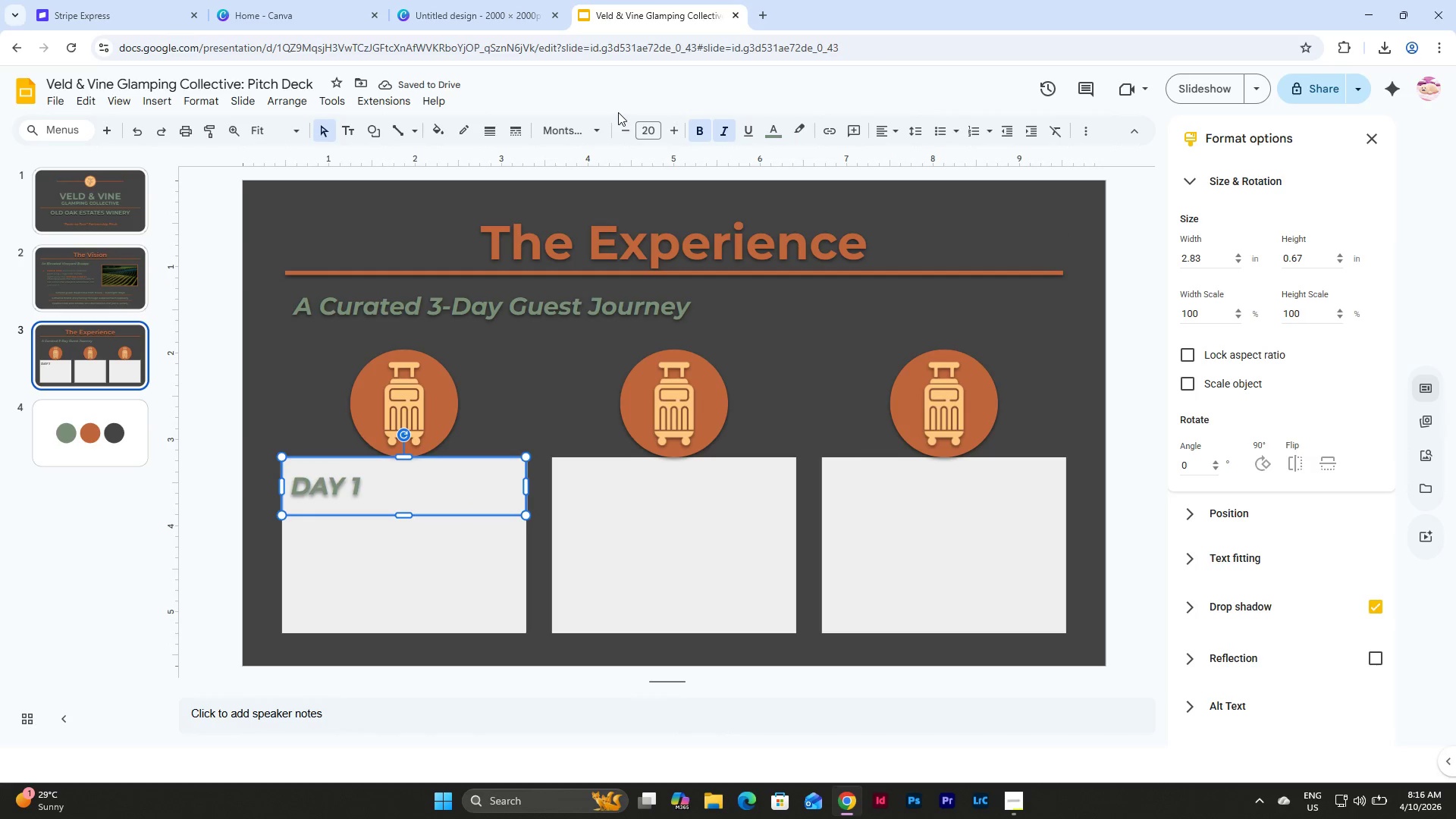 
left_click([652, 122])
 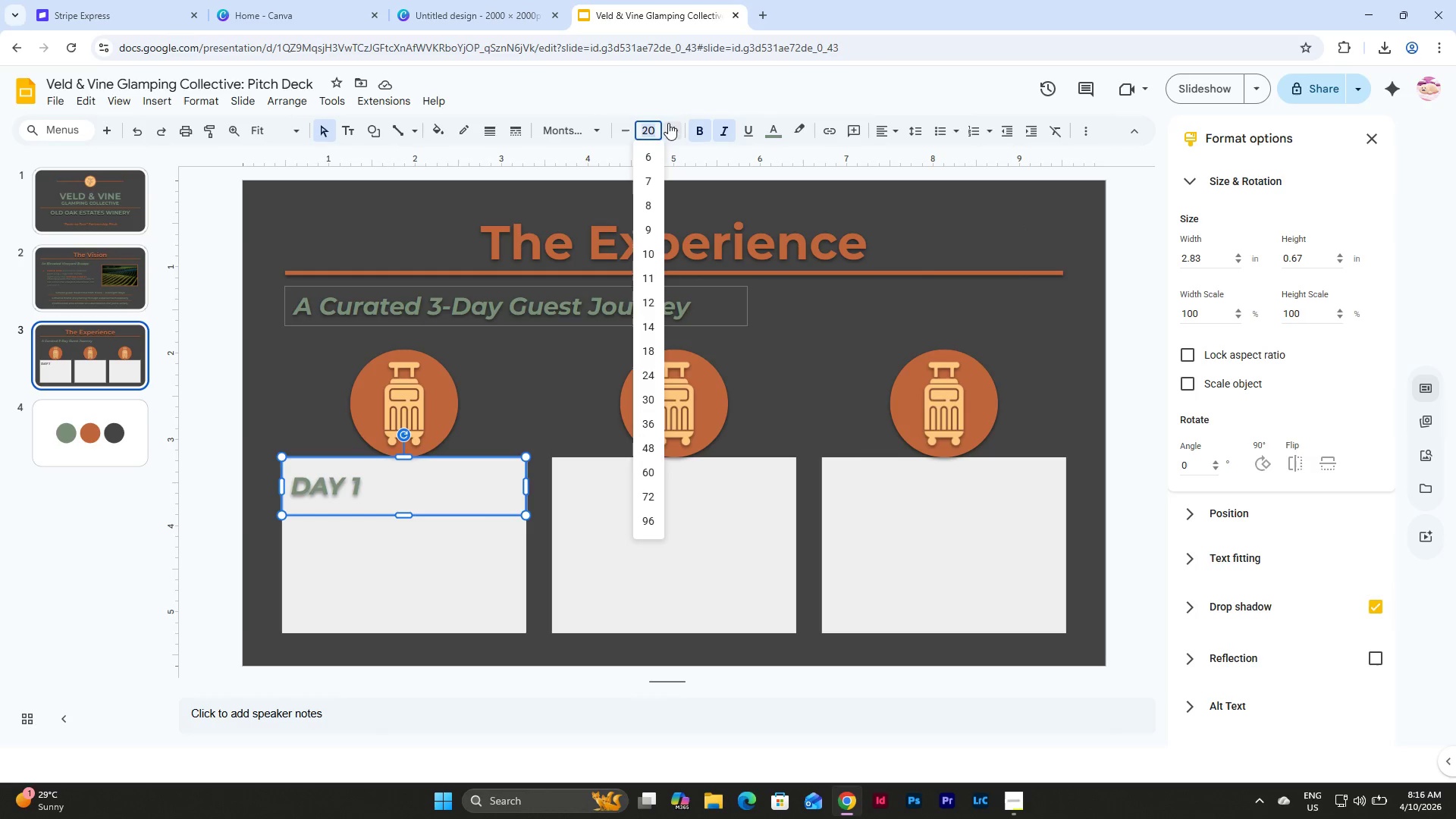 
left_click([730, 123])
 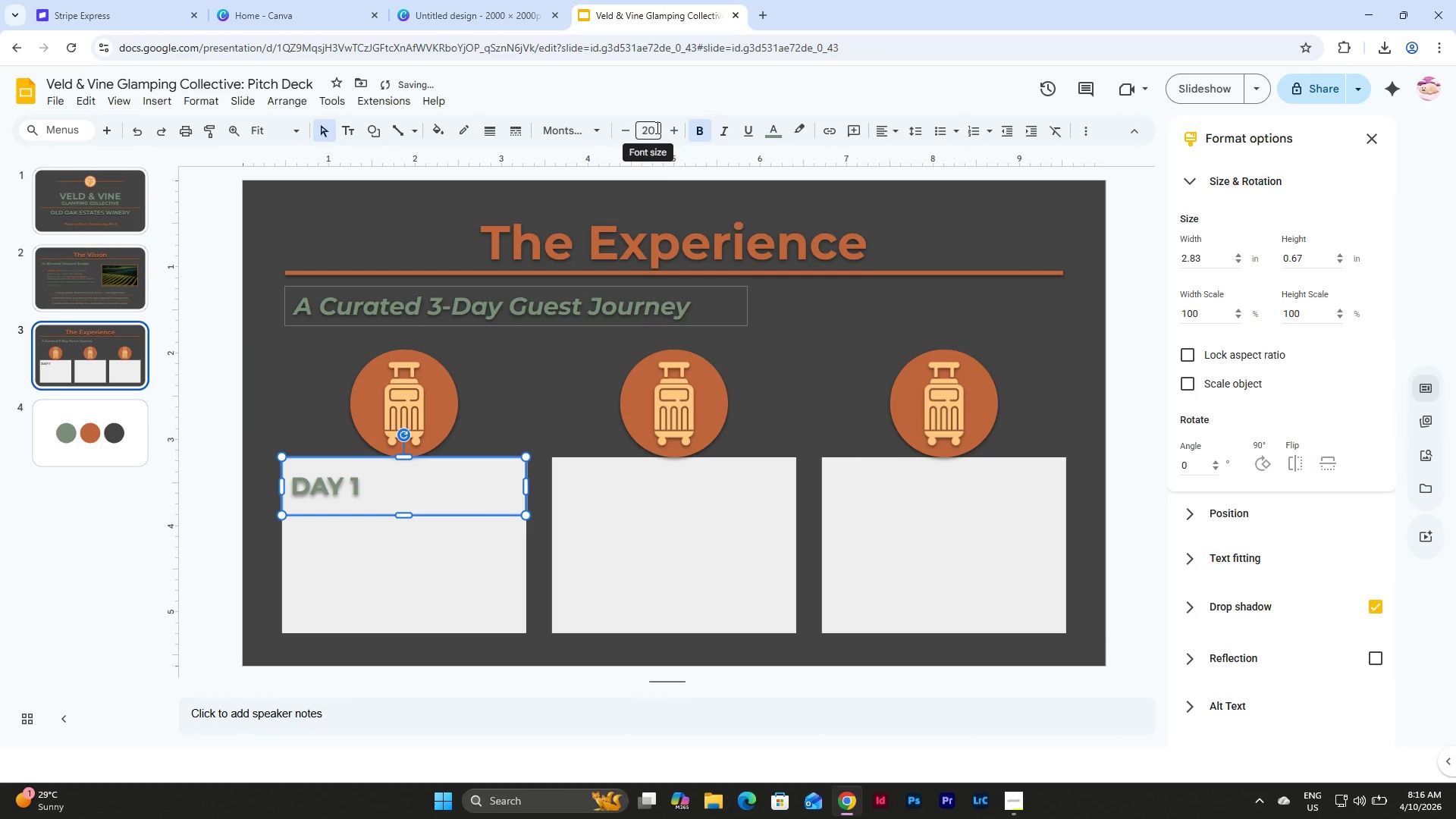 
left_click([653, 127])
 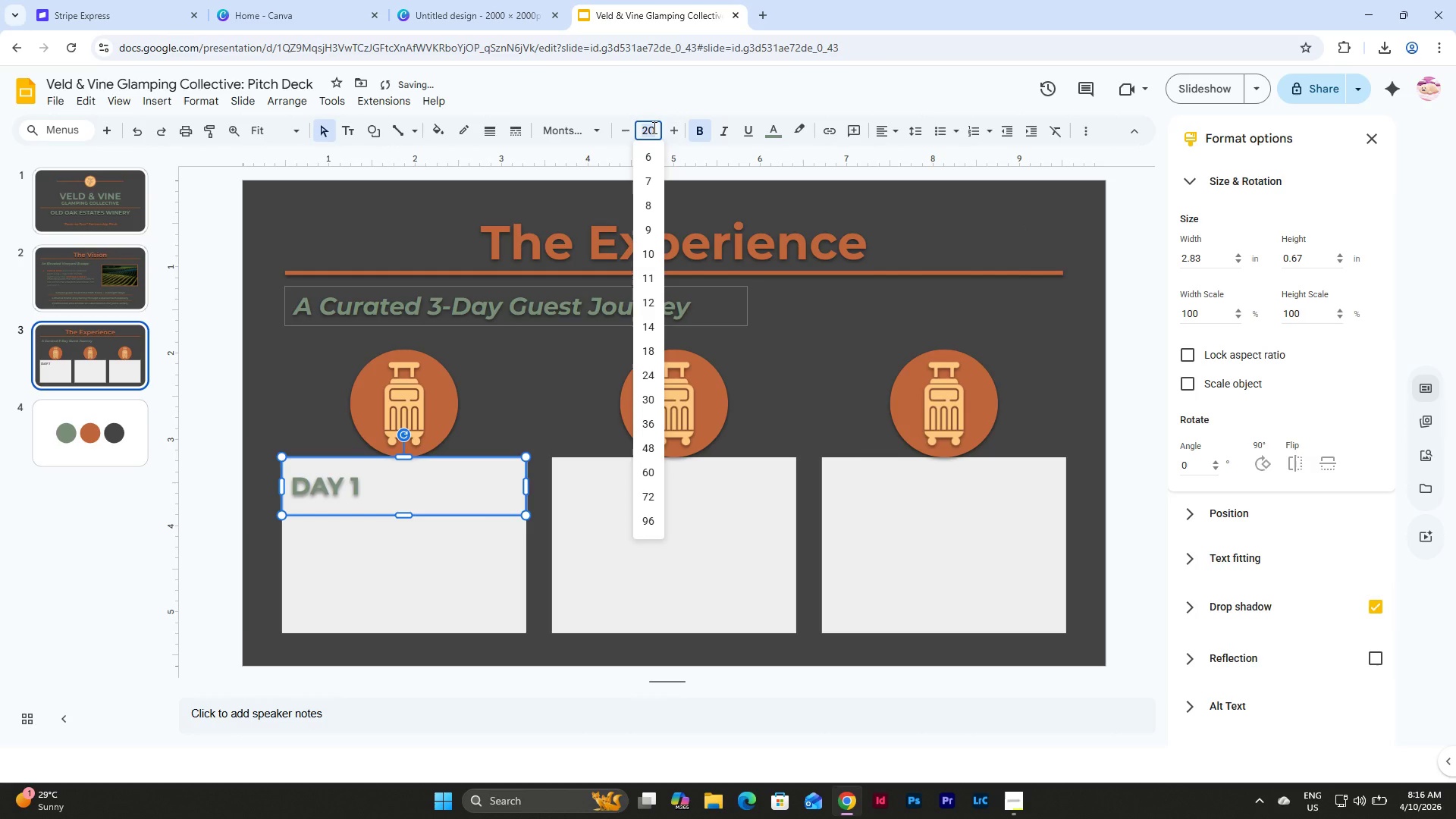 
key(Numpad1)
 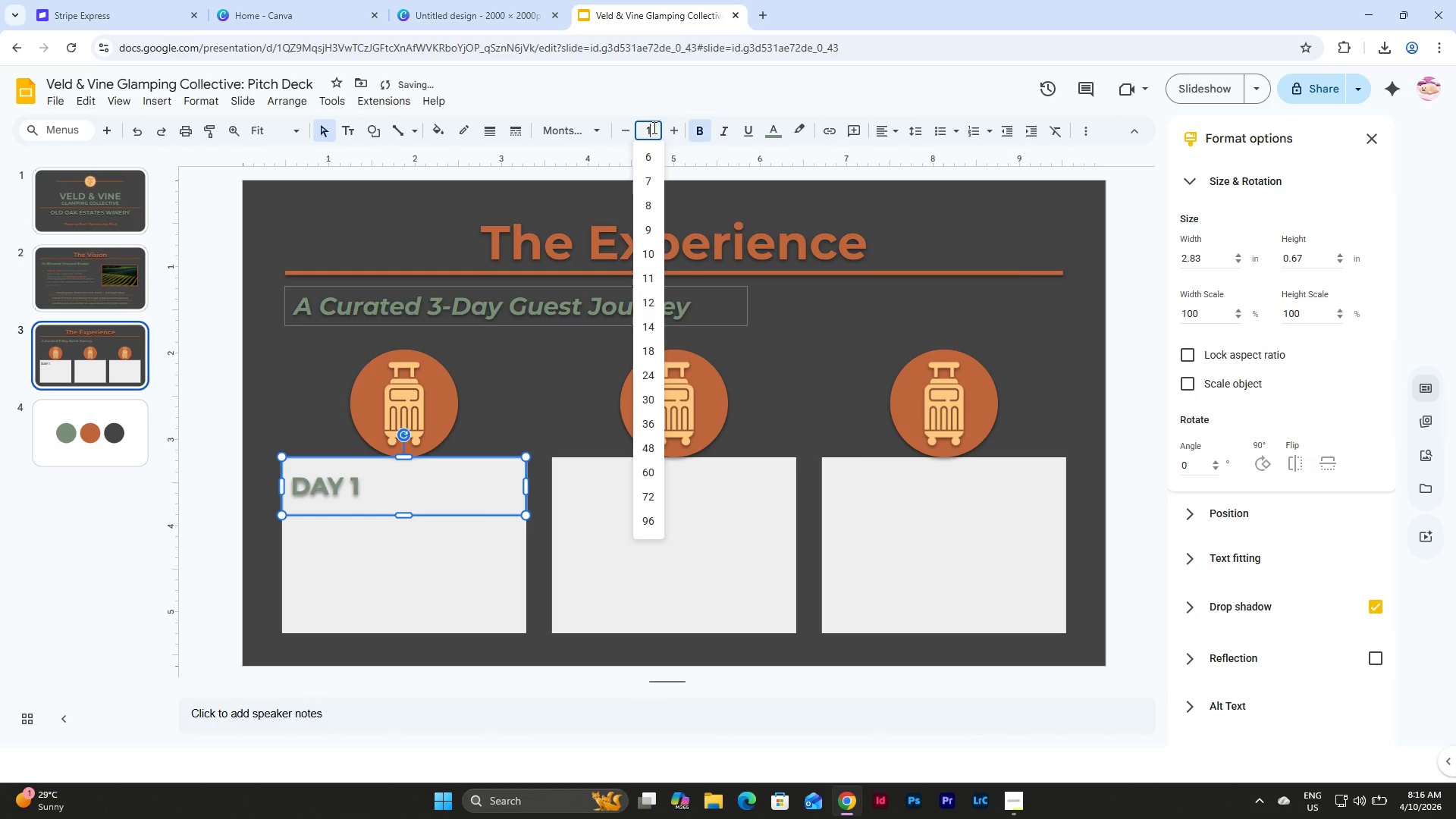 
key(Numpad6)
 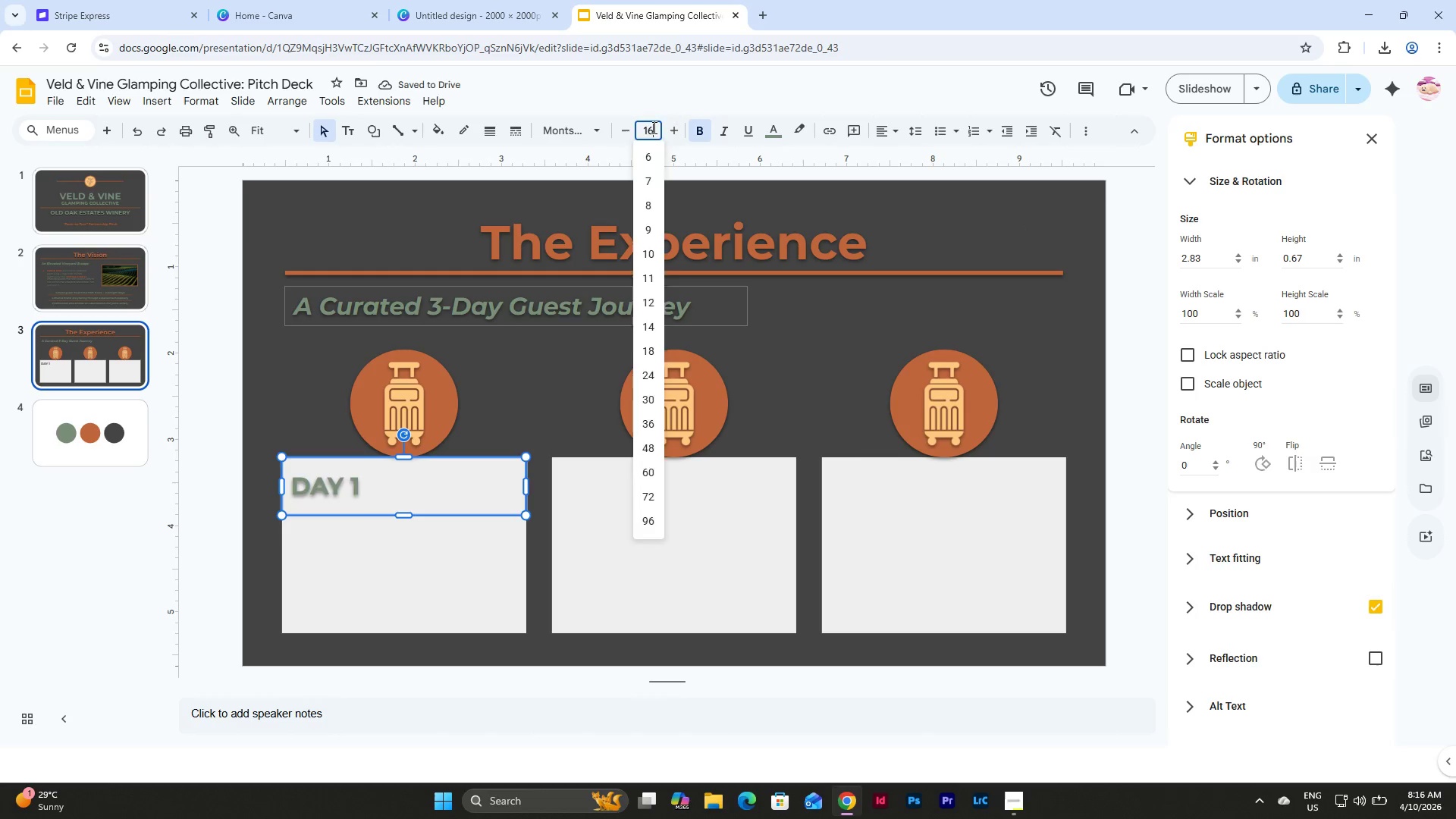 
key(NumpadEnter)
 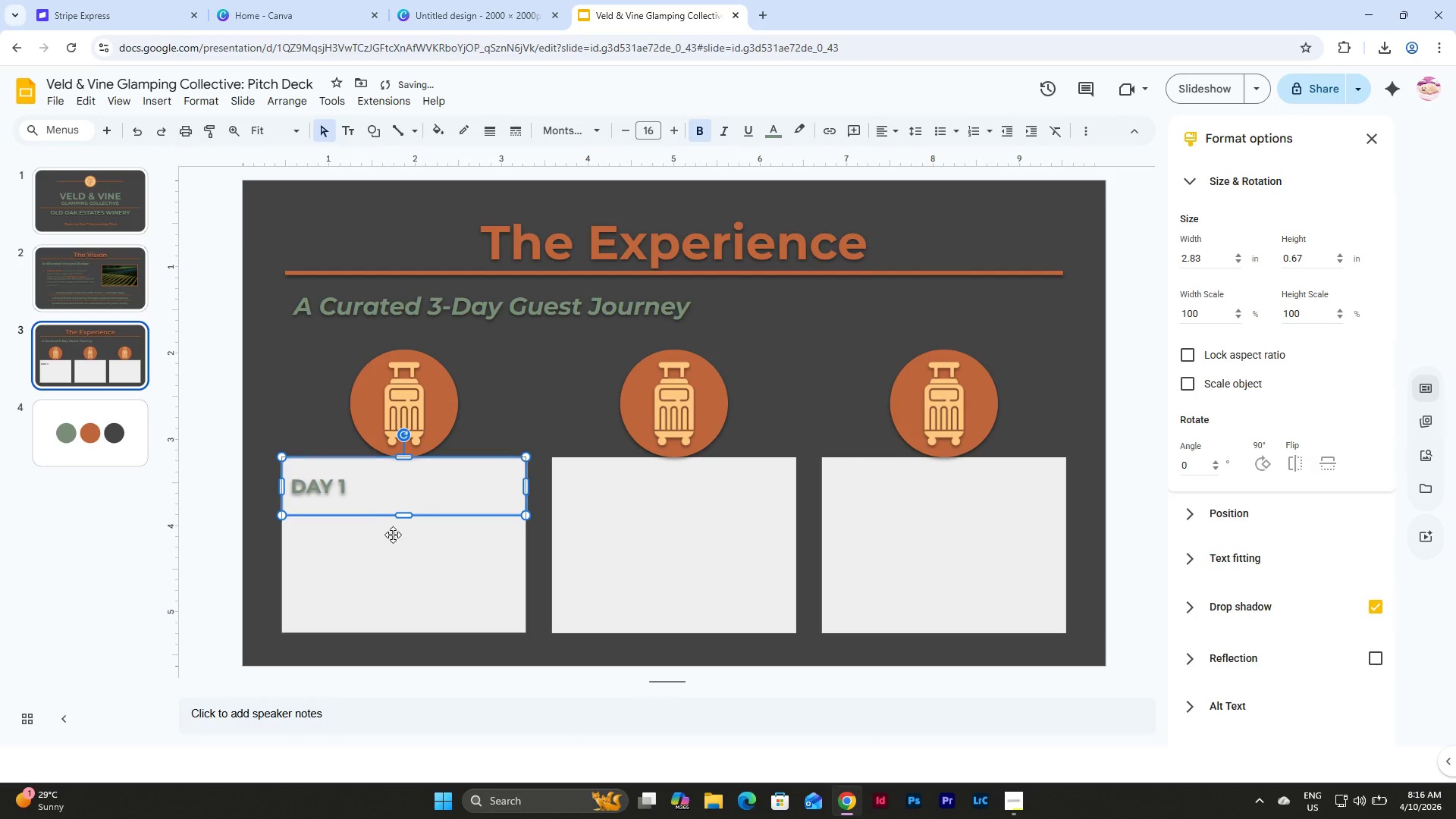 
left_click_drag(start_coordinate=[407, 516], to_coordinate=[404, 498])
 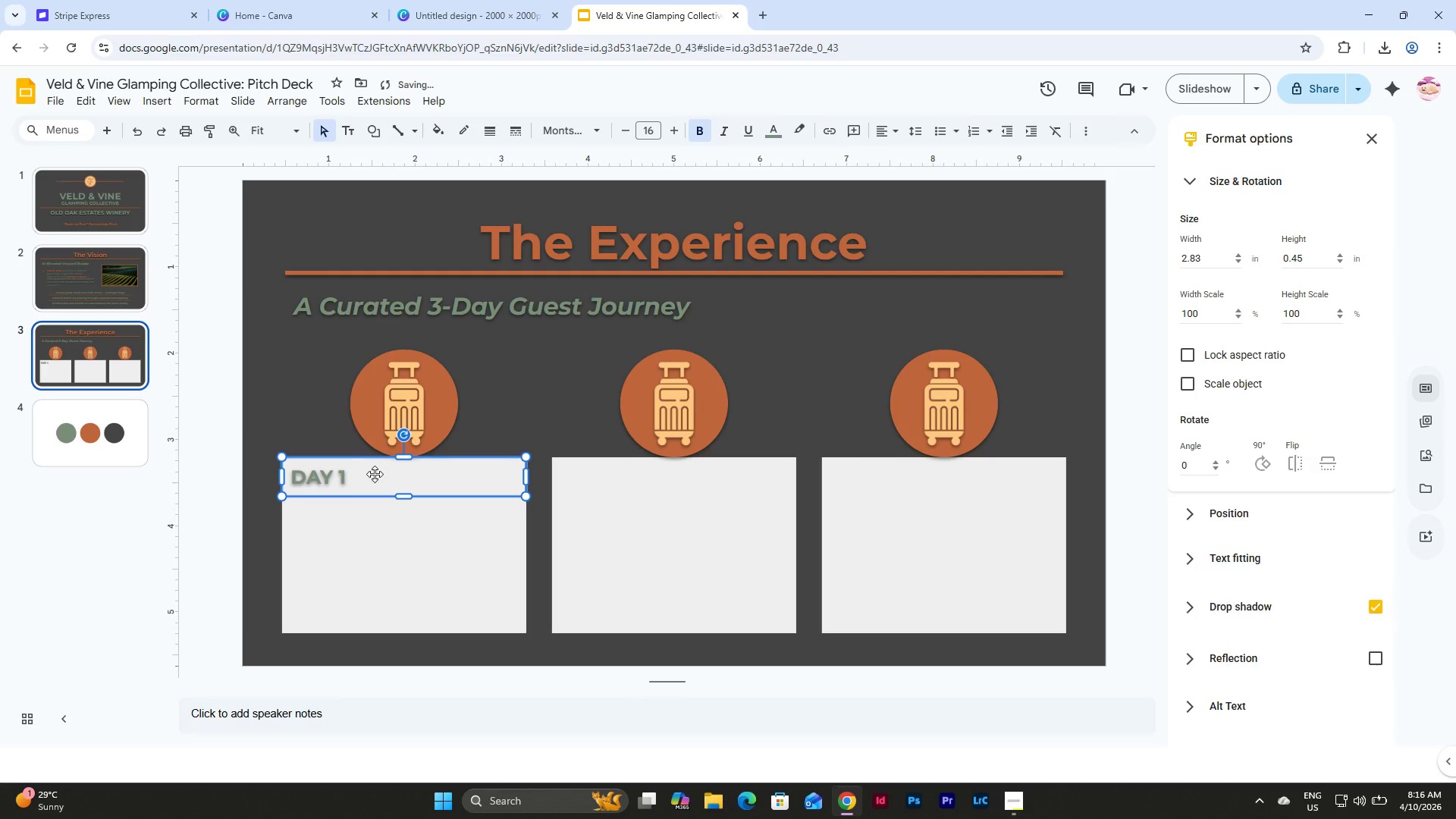 
double_click([347, 467])
 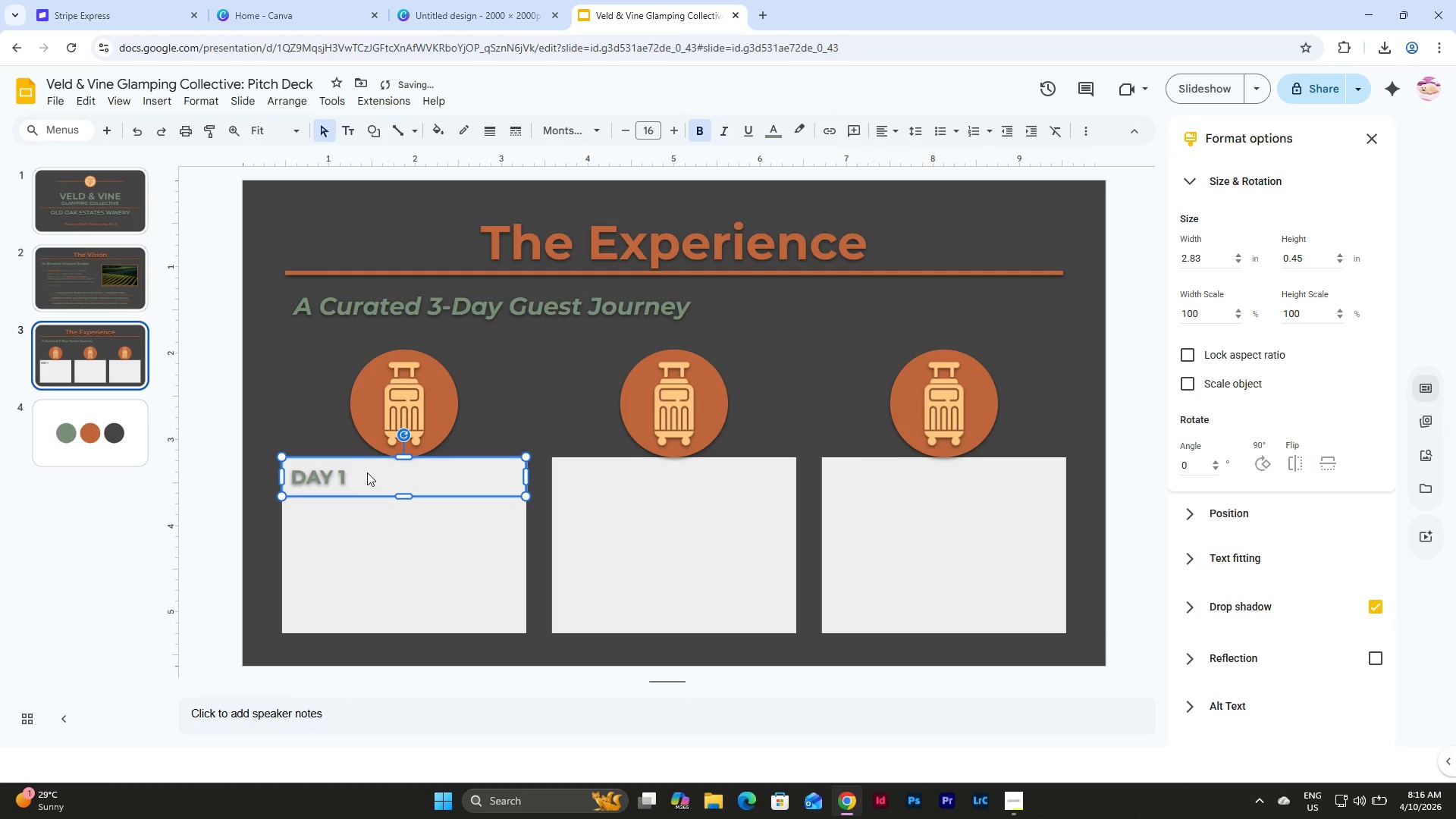 
triple_click([367, 472])
 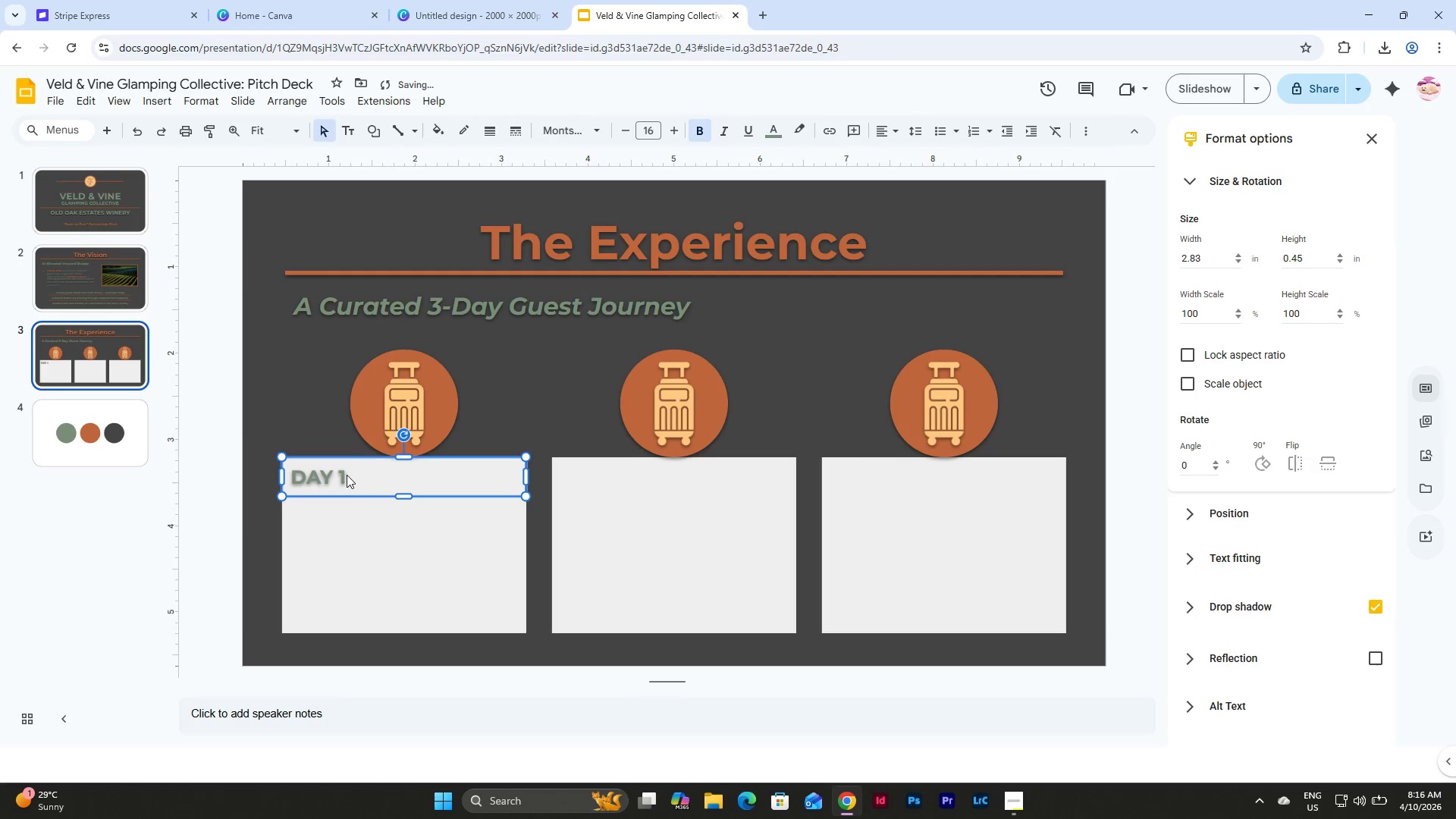 
triple_click([347, 475])
 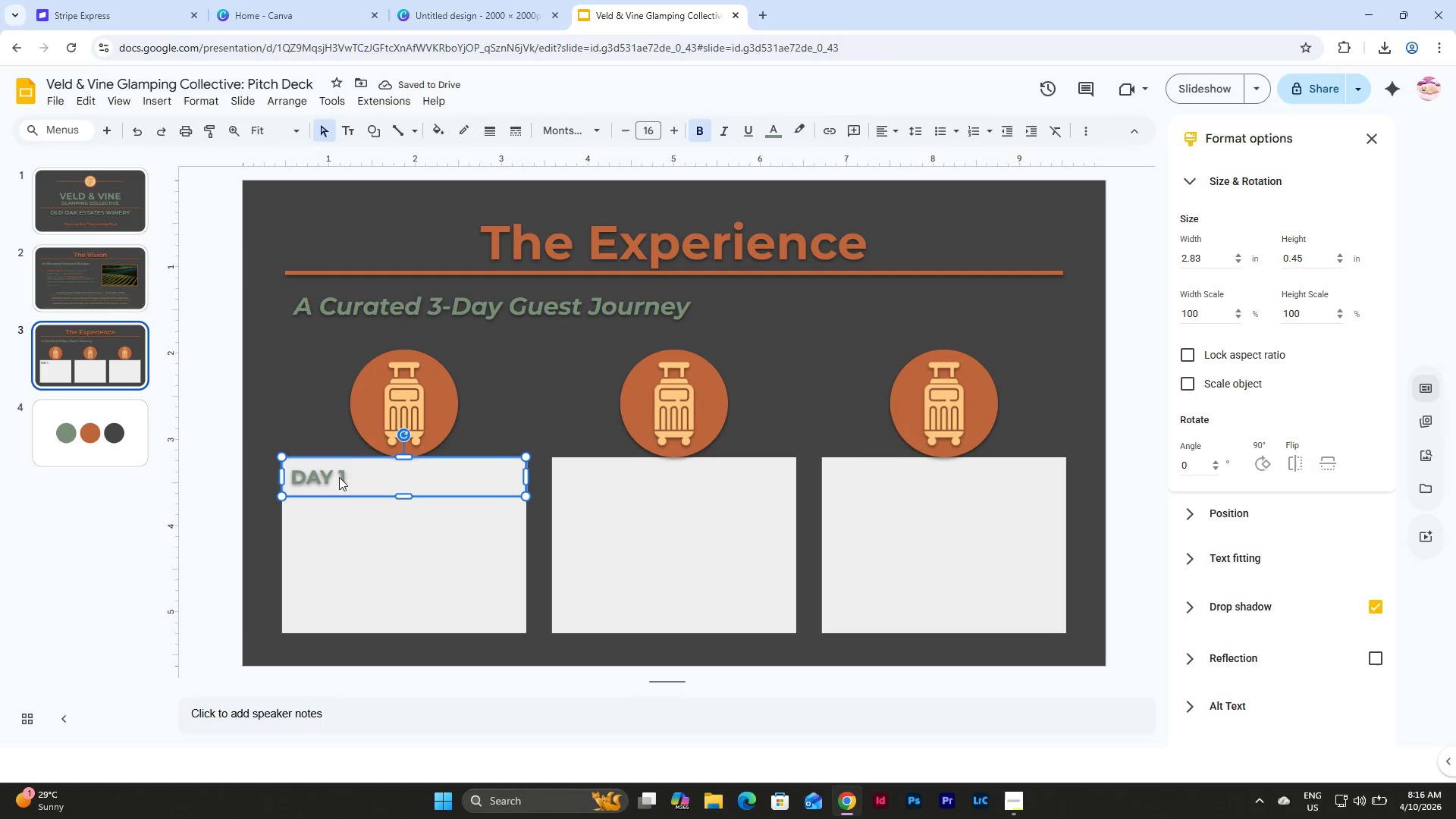 
triple_click([339, 477])
 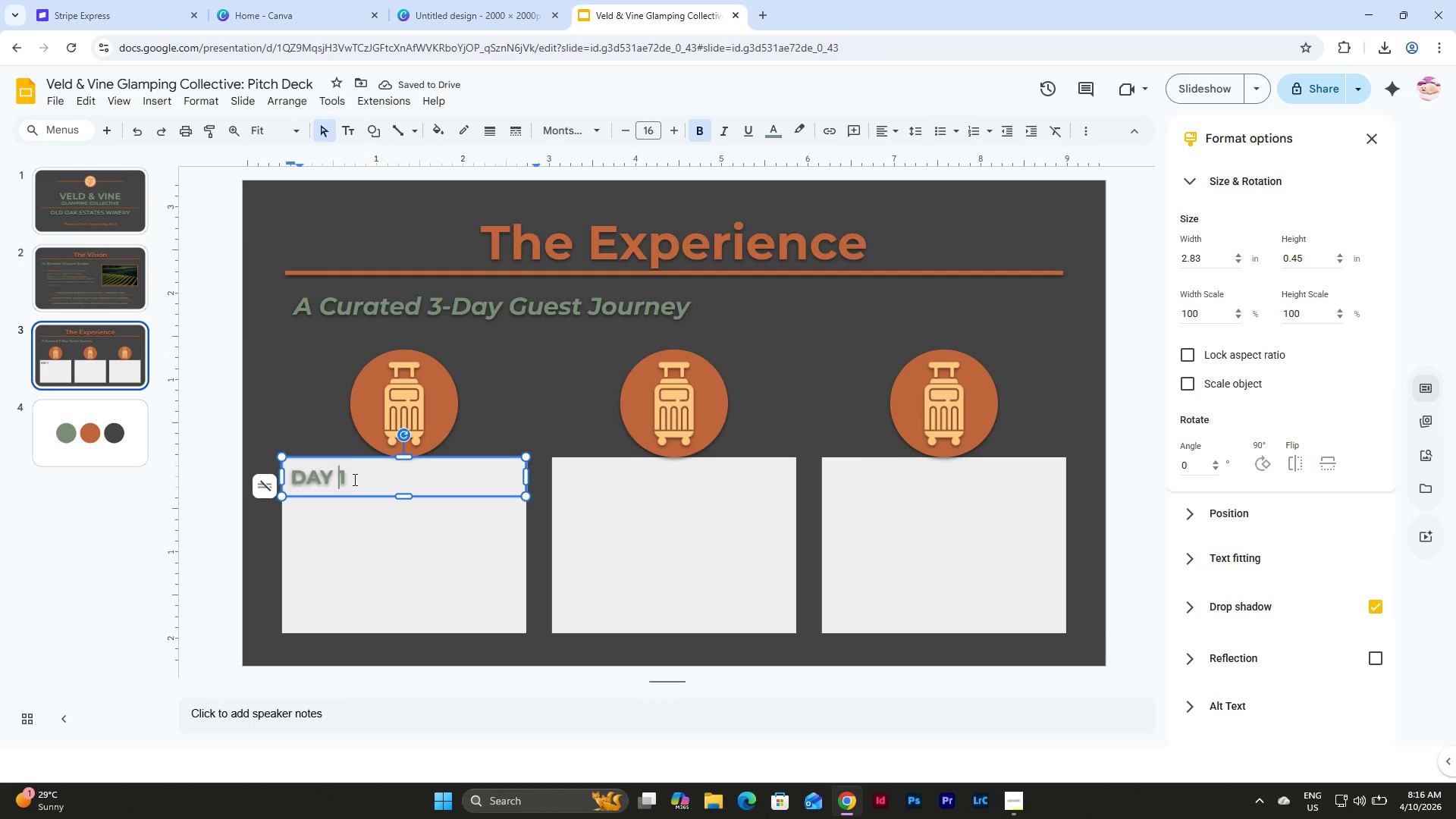 
triple_click([353, 479])
 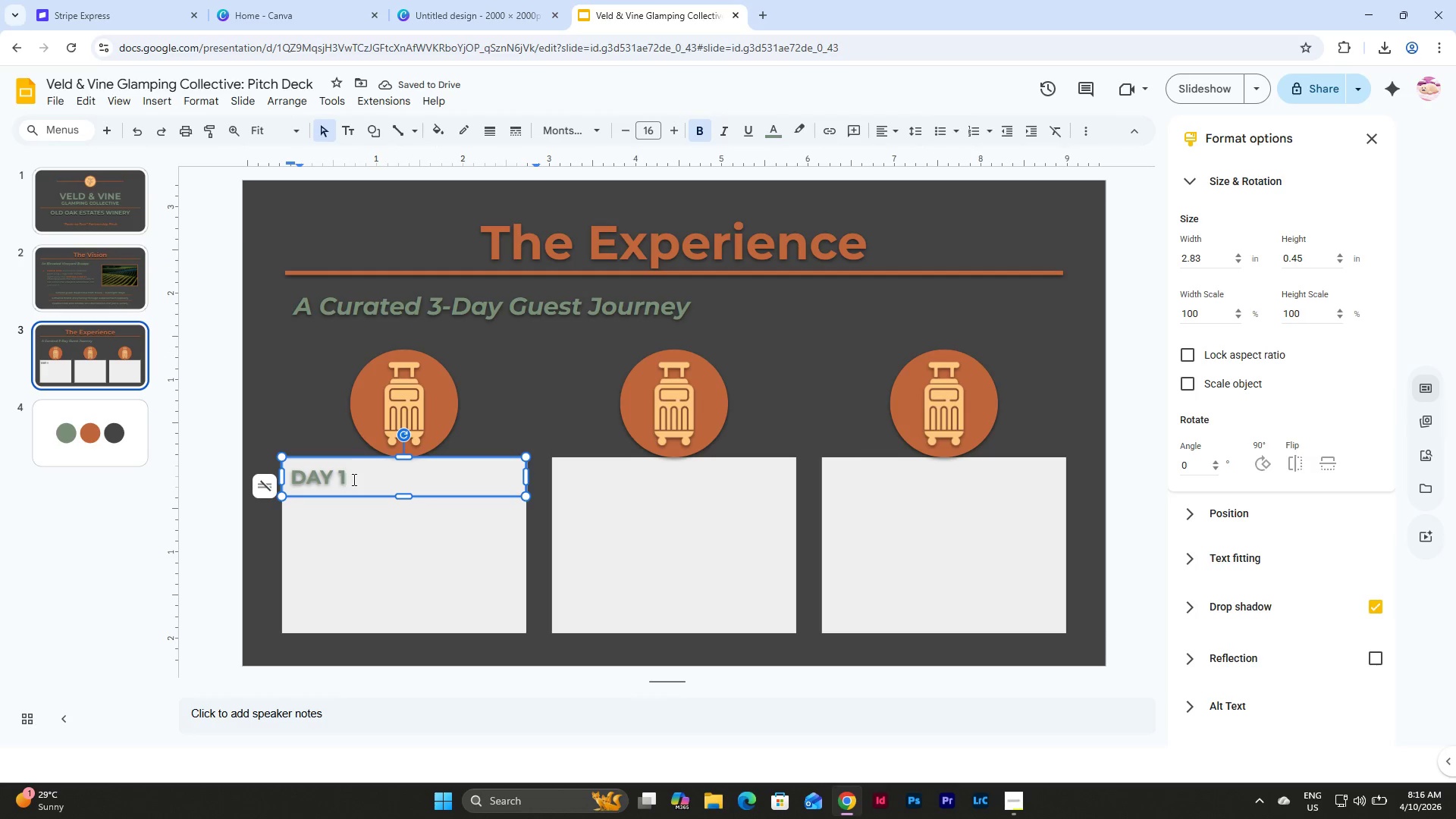 
type(: Arrival & Indl)
key(Backspace)
type(ulgence)
 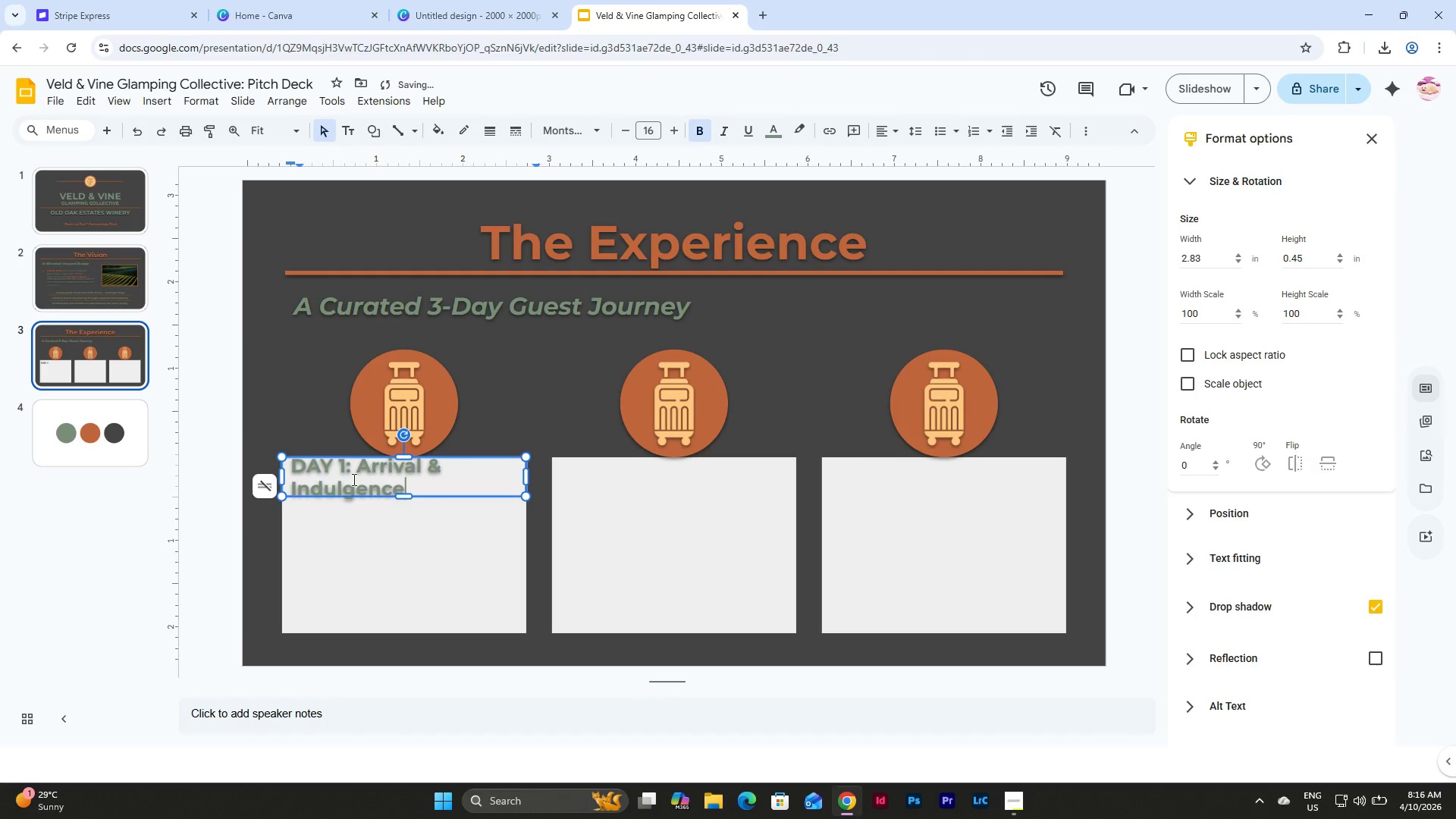 
left_click_drag(start_coordinate=[405, 495], to_coordinate=[405, 504])
 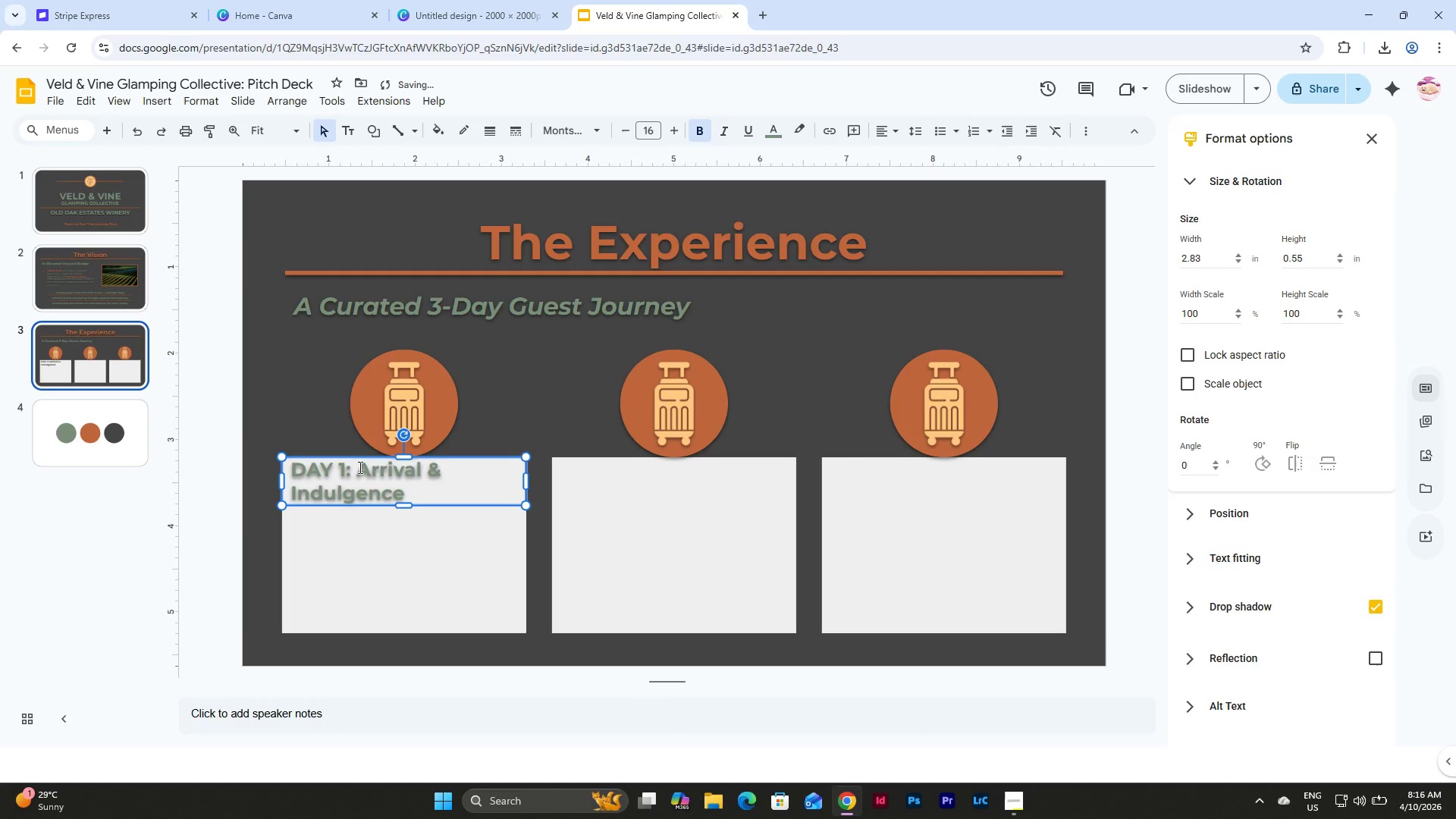 
left_click([359, 467])
 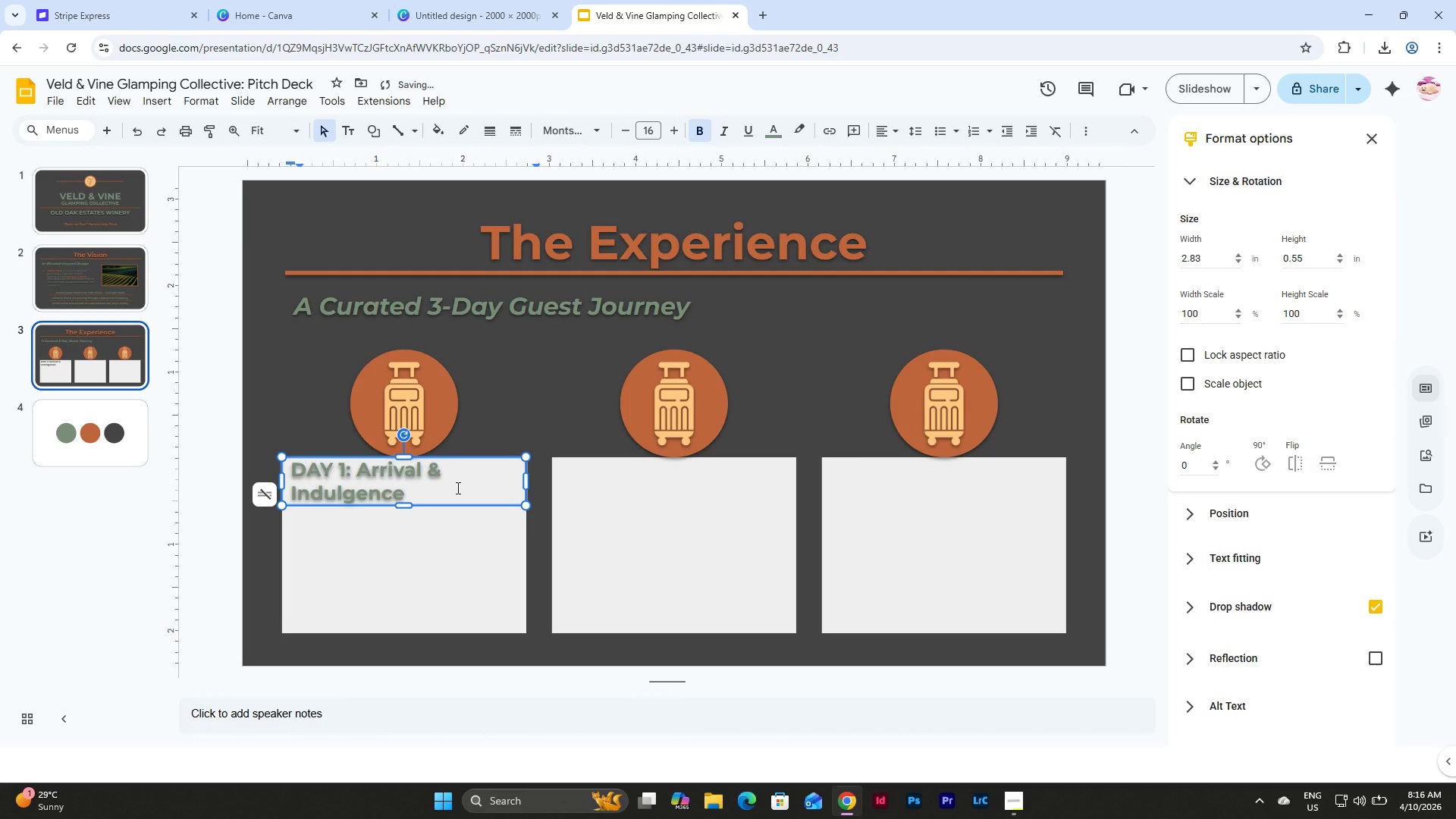 
key(Backspace)
 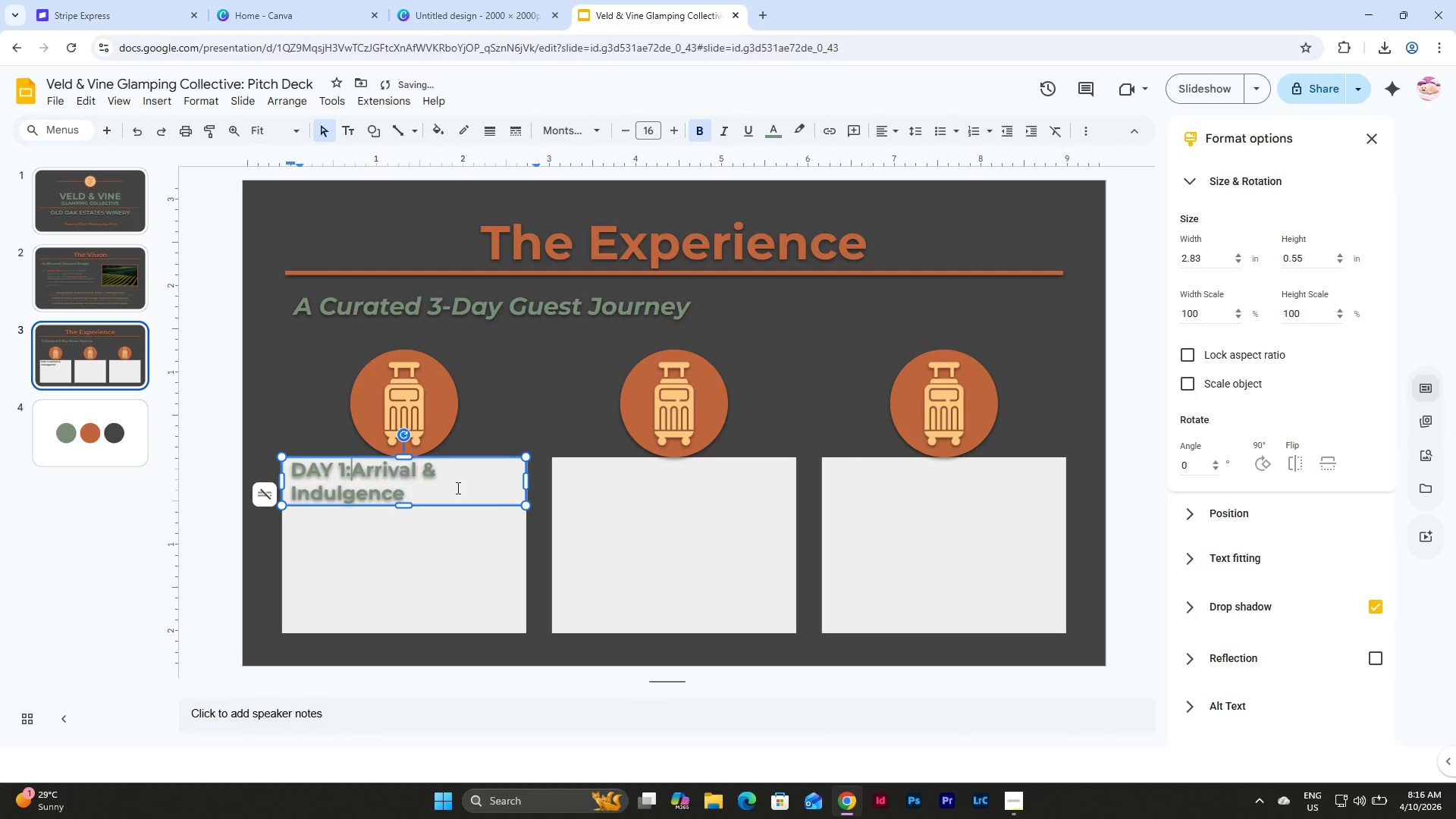 
key(Enter)
 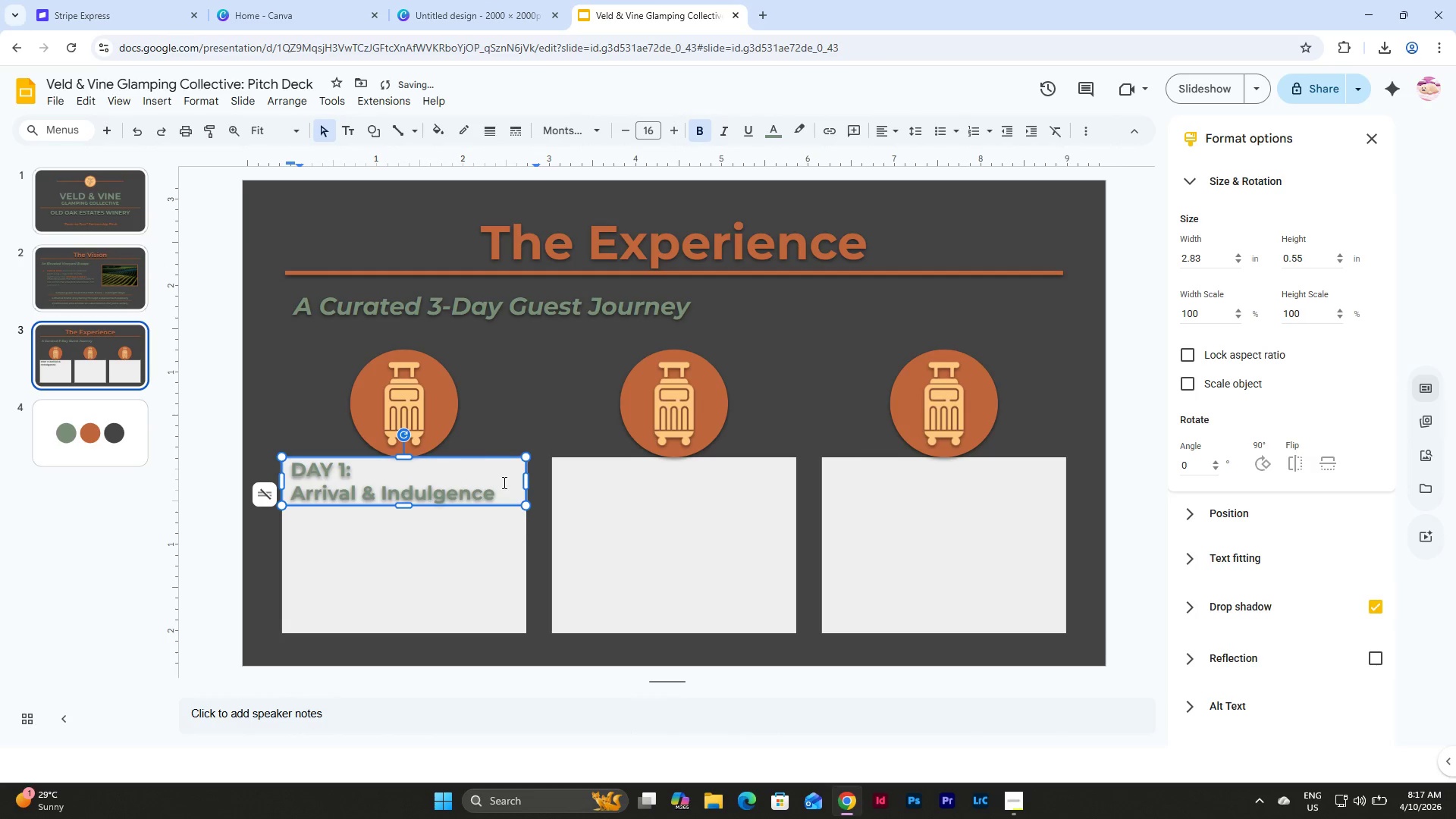 
left_click([485, 461])
 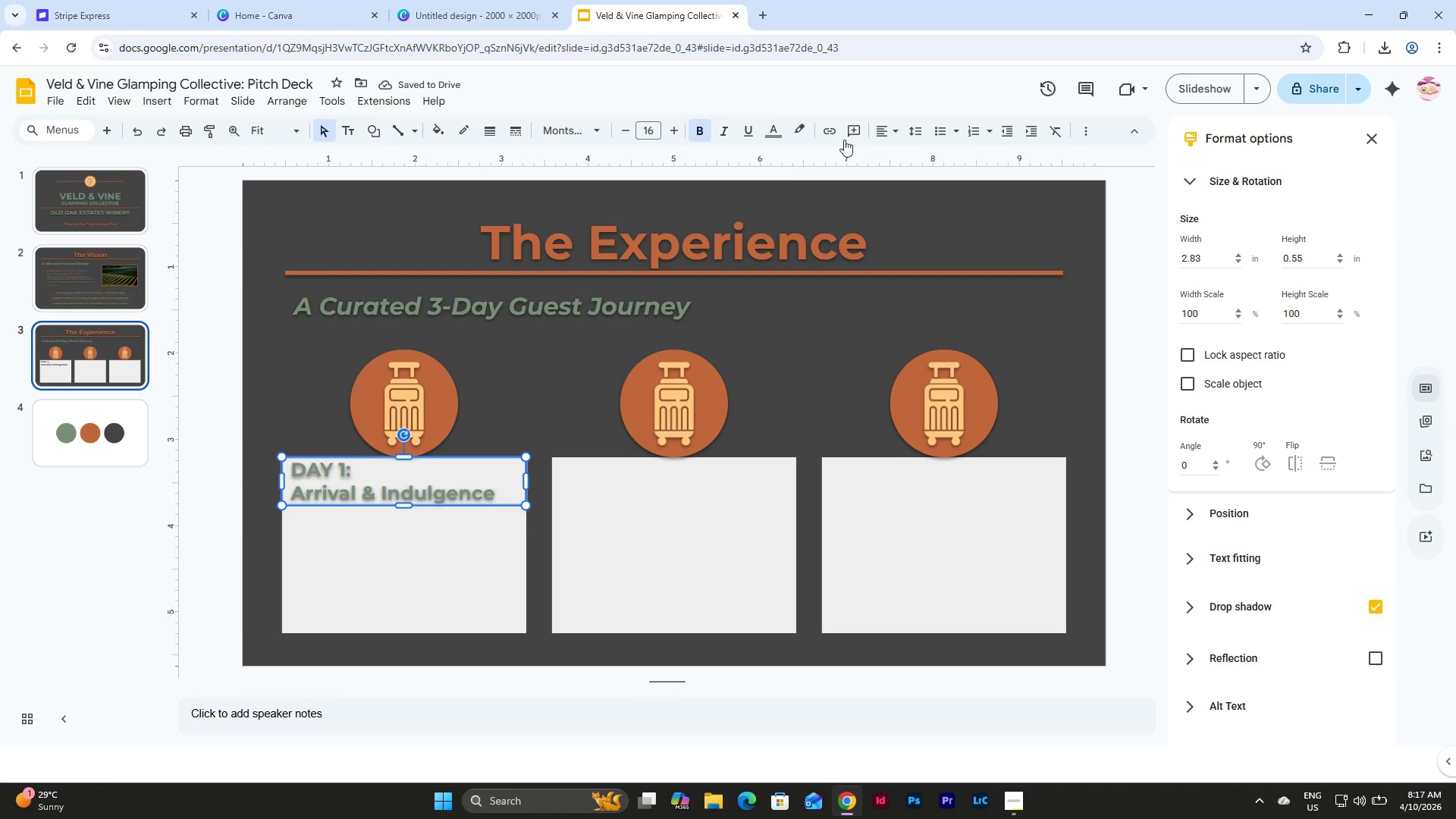 
left_click([885, 130])
 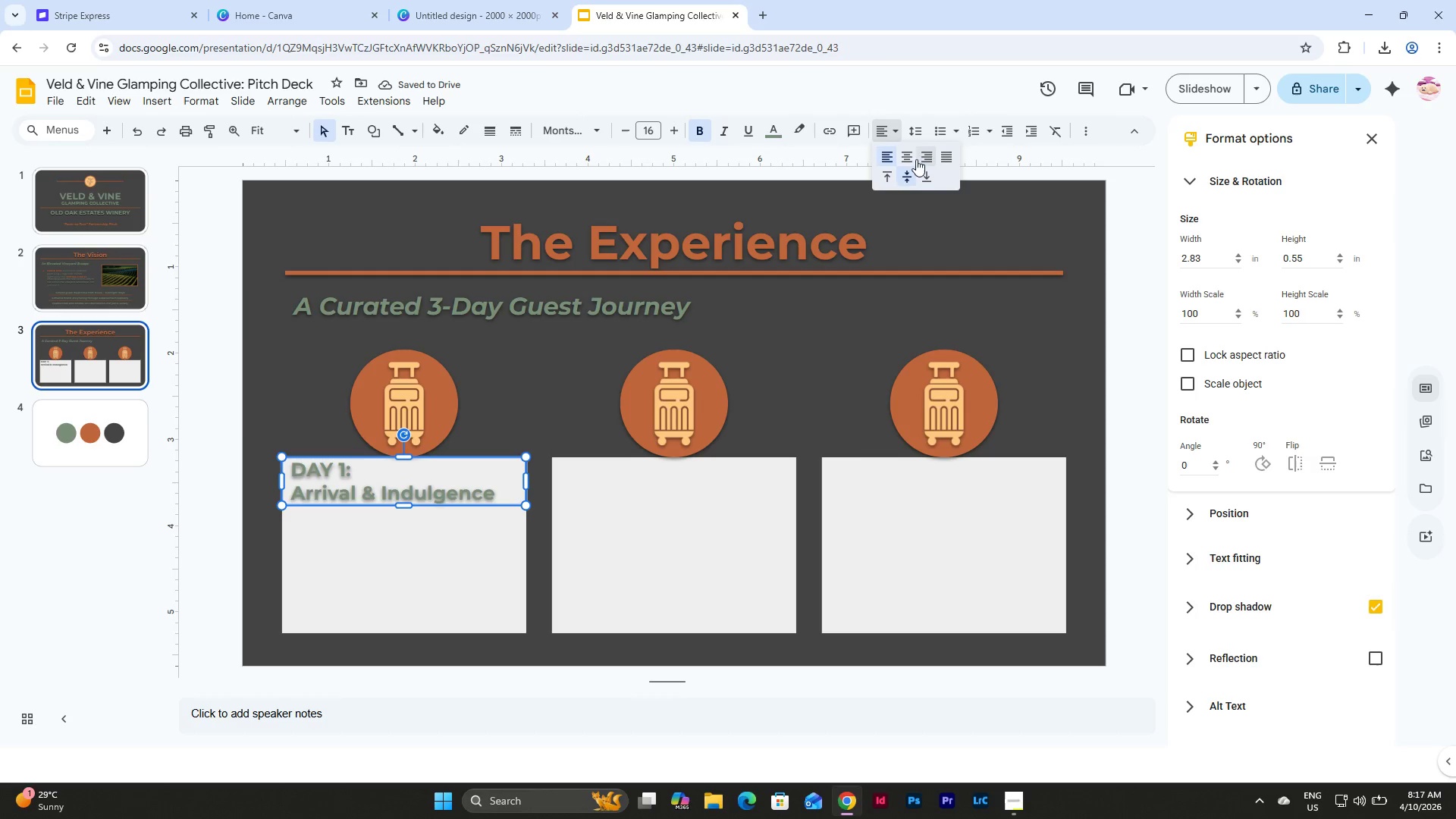 
left_click([915, 154])
 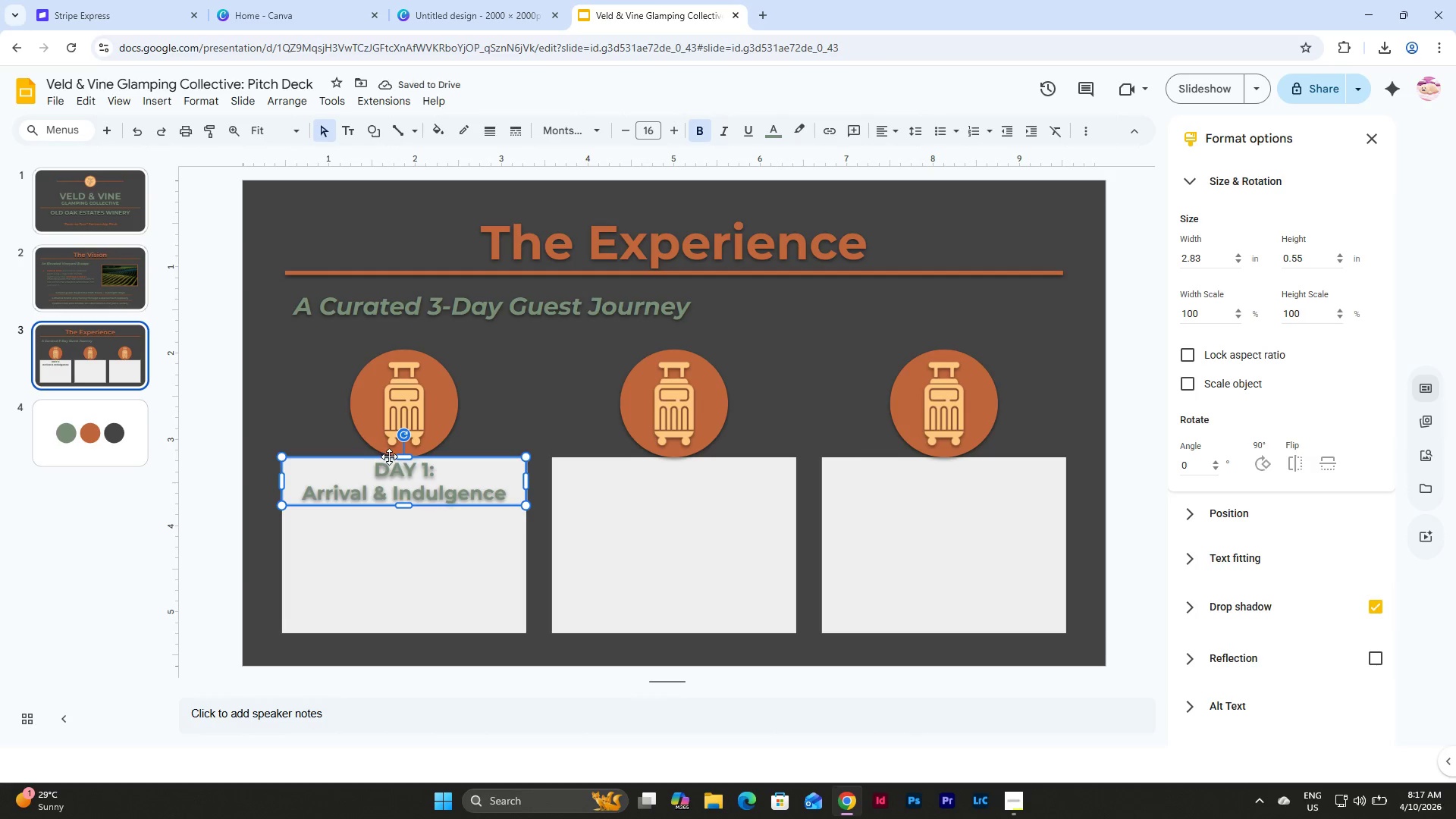 
left_click([594, 416])
 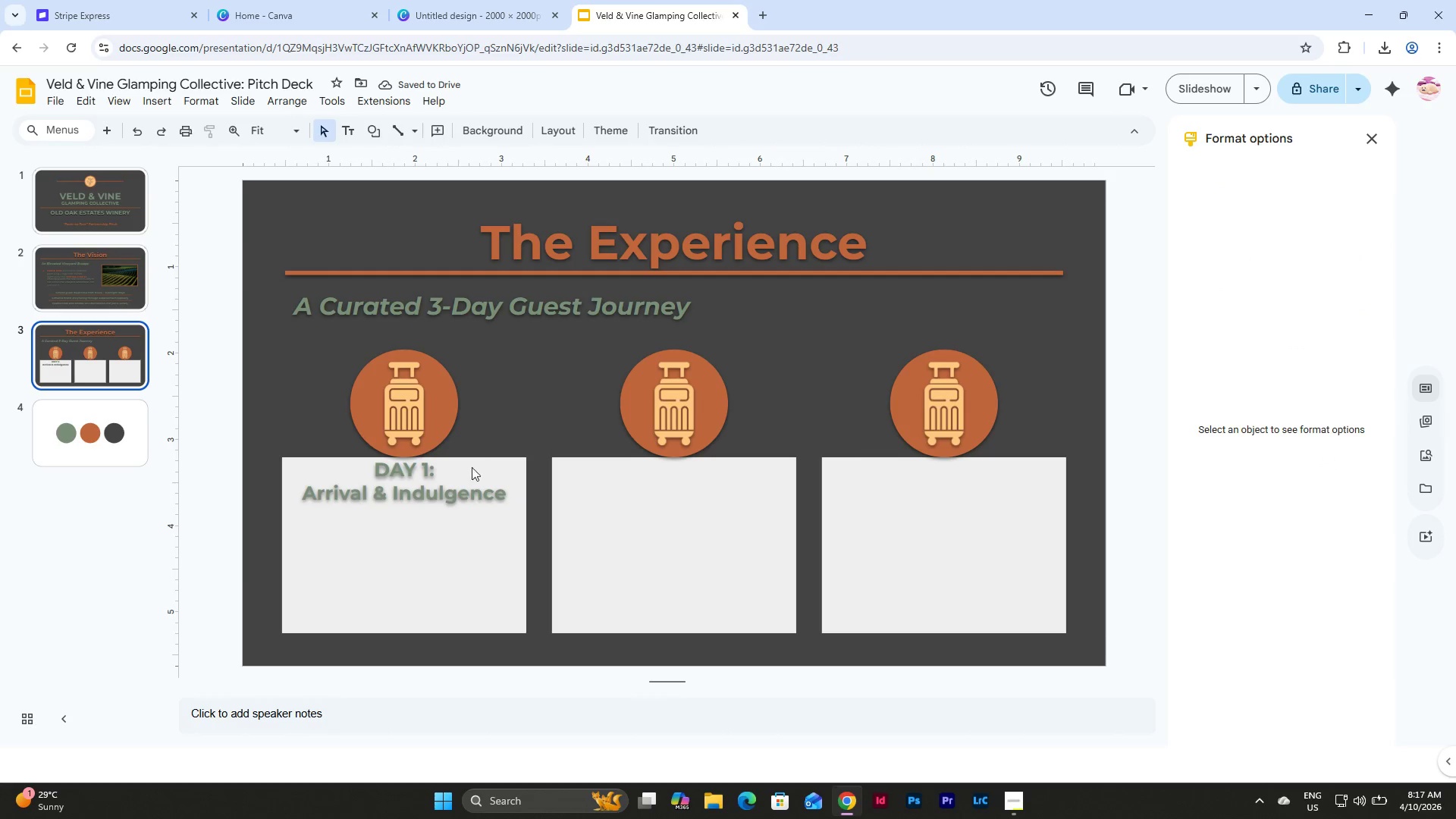 
left_click([445, 477])
 